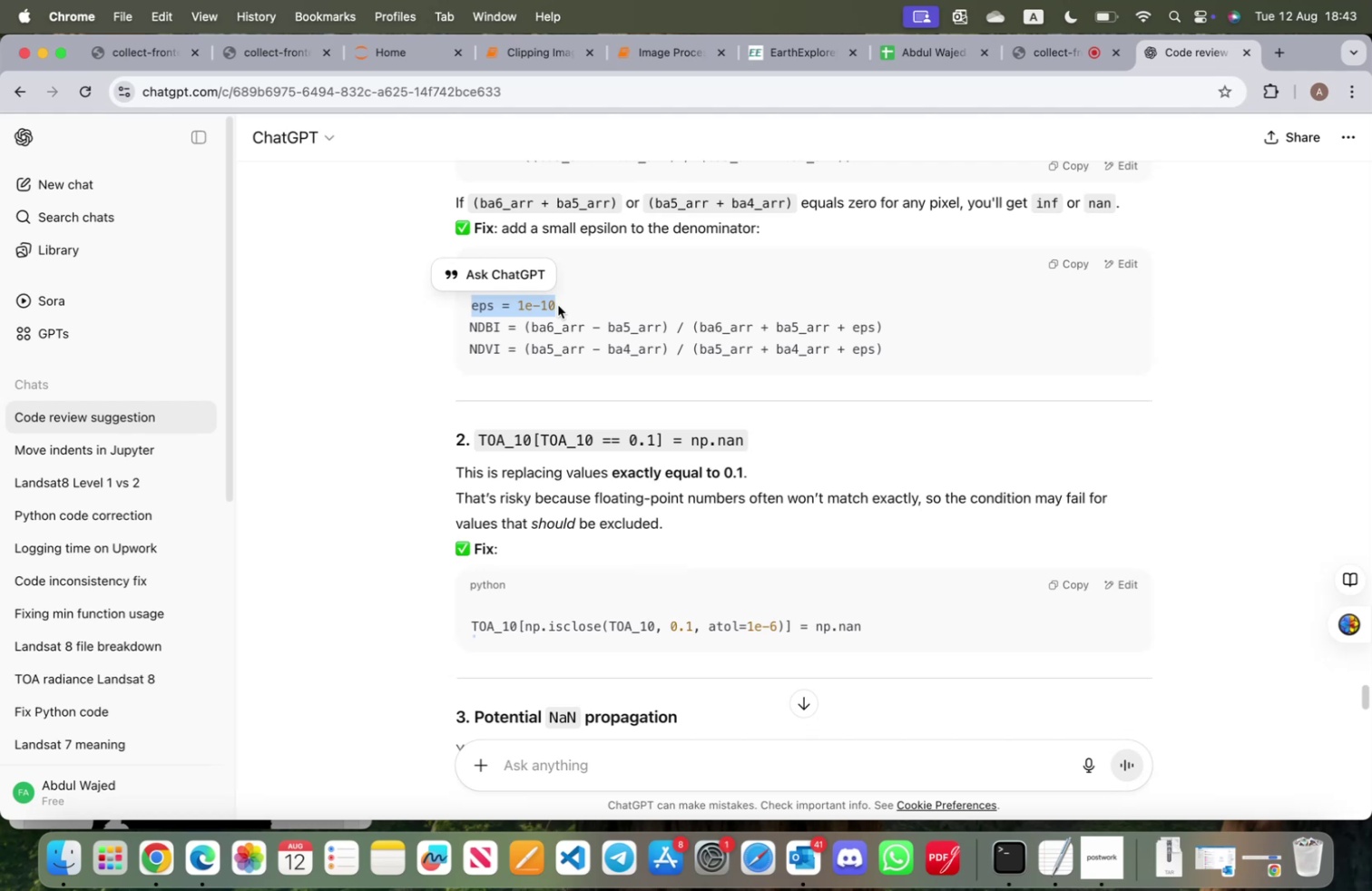 
wait(8.34)
 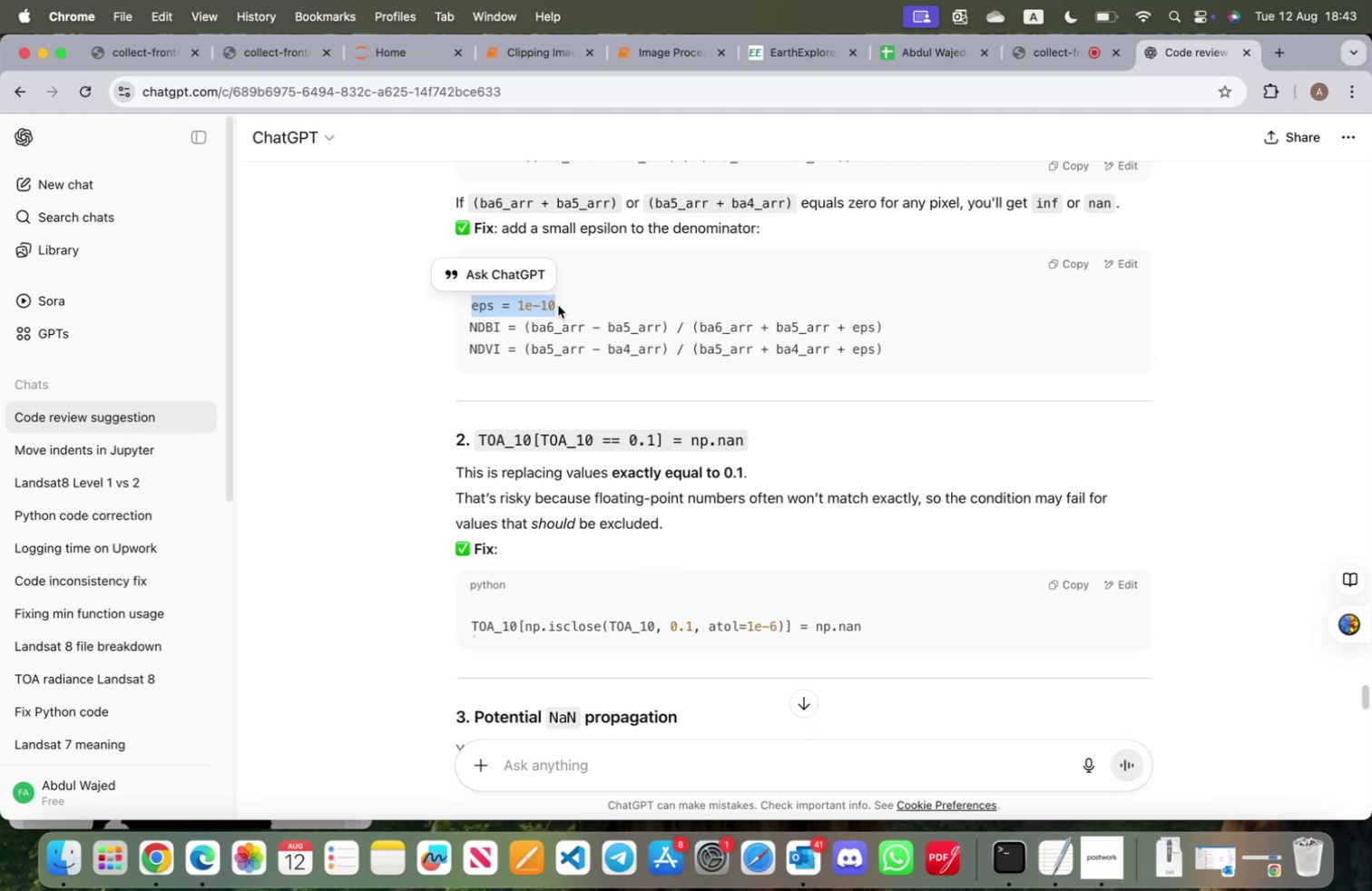 
scroll: coordinate [563, 331], scroll_direction: up, amount: 15.0
 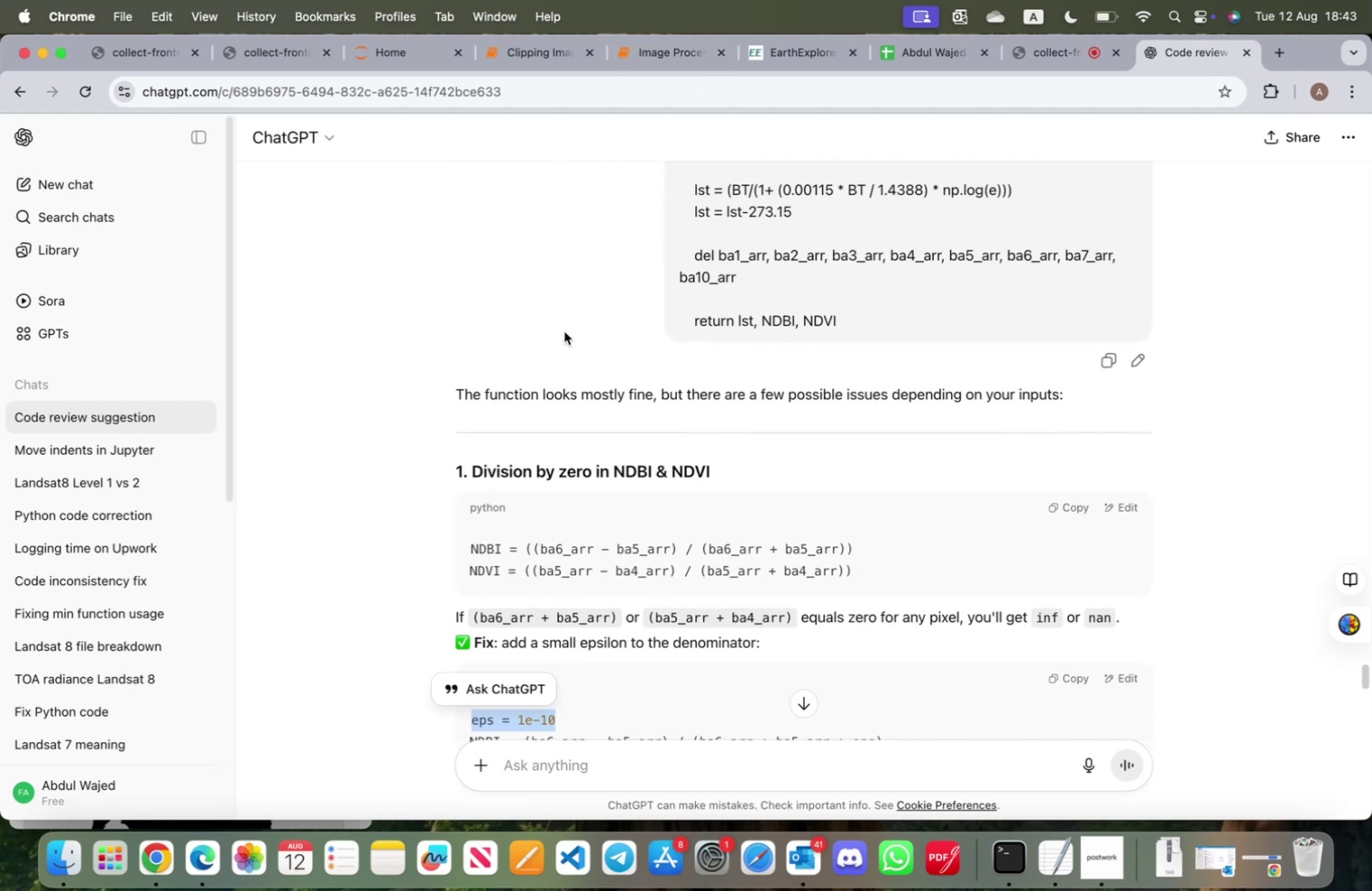 
scroll: coordinate [566, 337], scroll_direction: down, amount: 6.0
 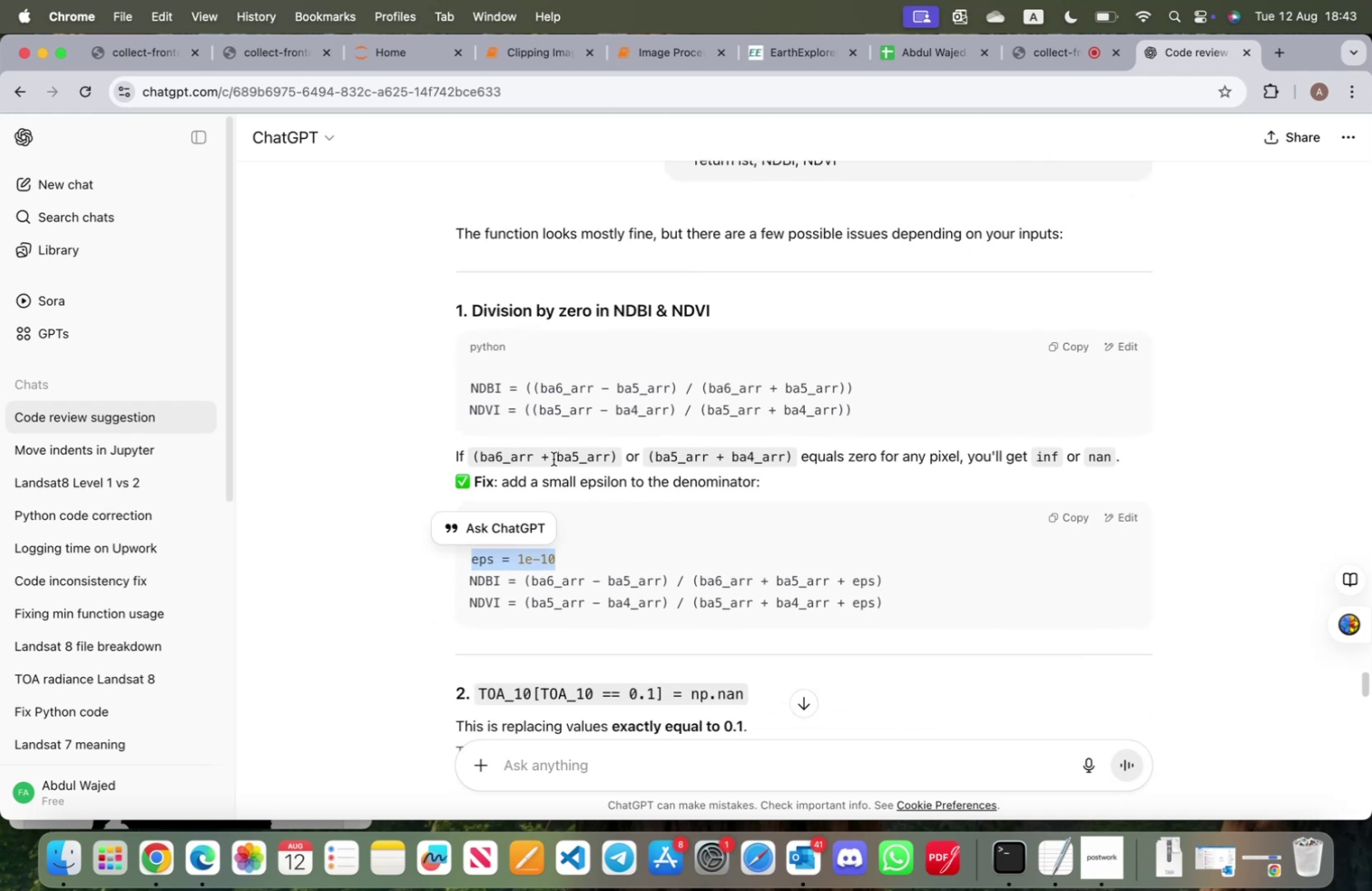 
wait(10.06)
 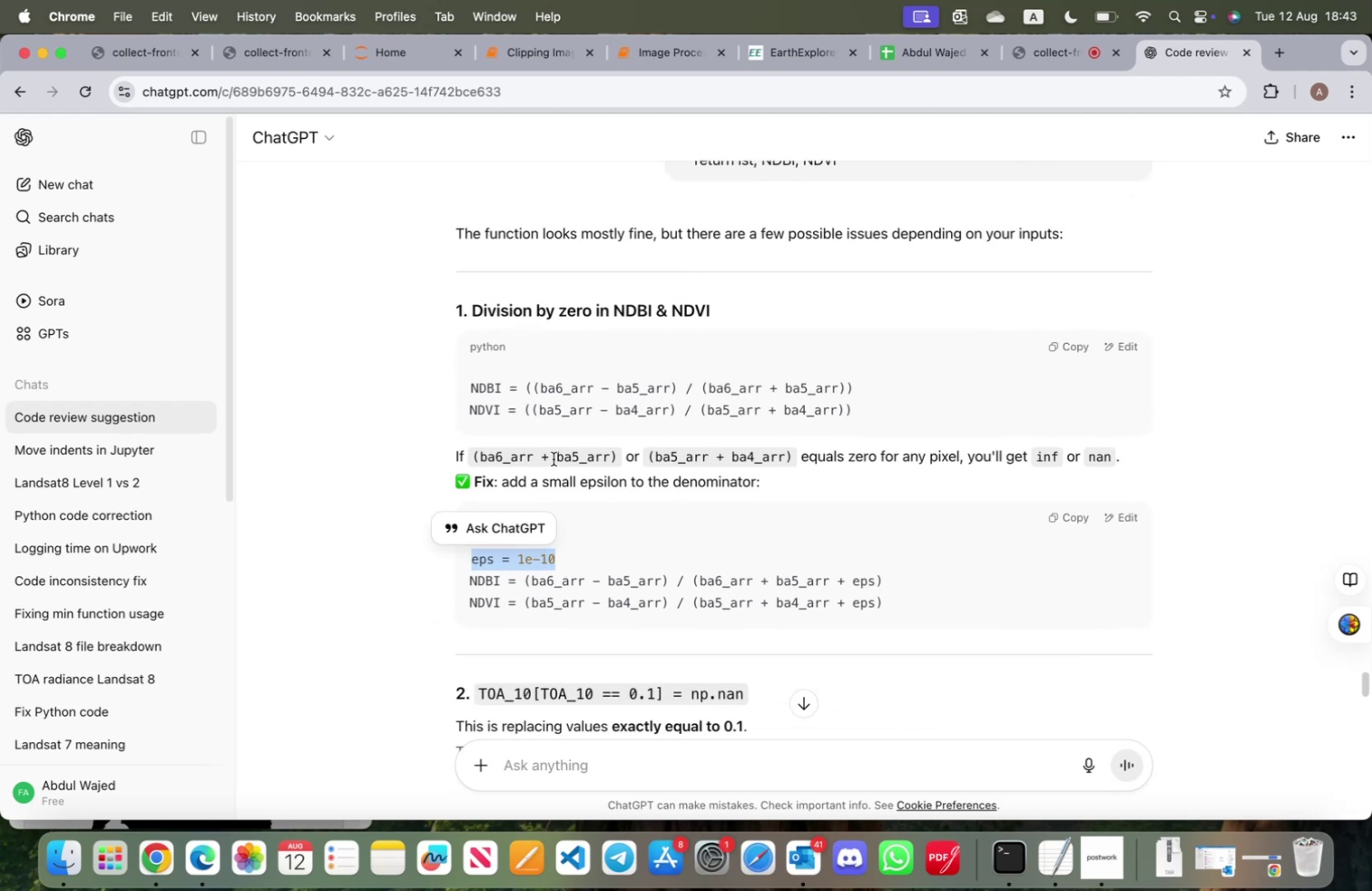 
left_click_drag(start_coordinate=[832, 456], to_coordinate=[956, 455])
 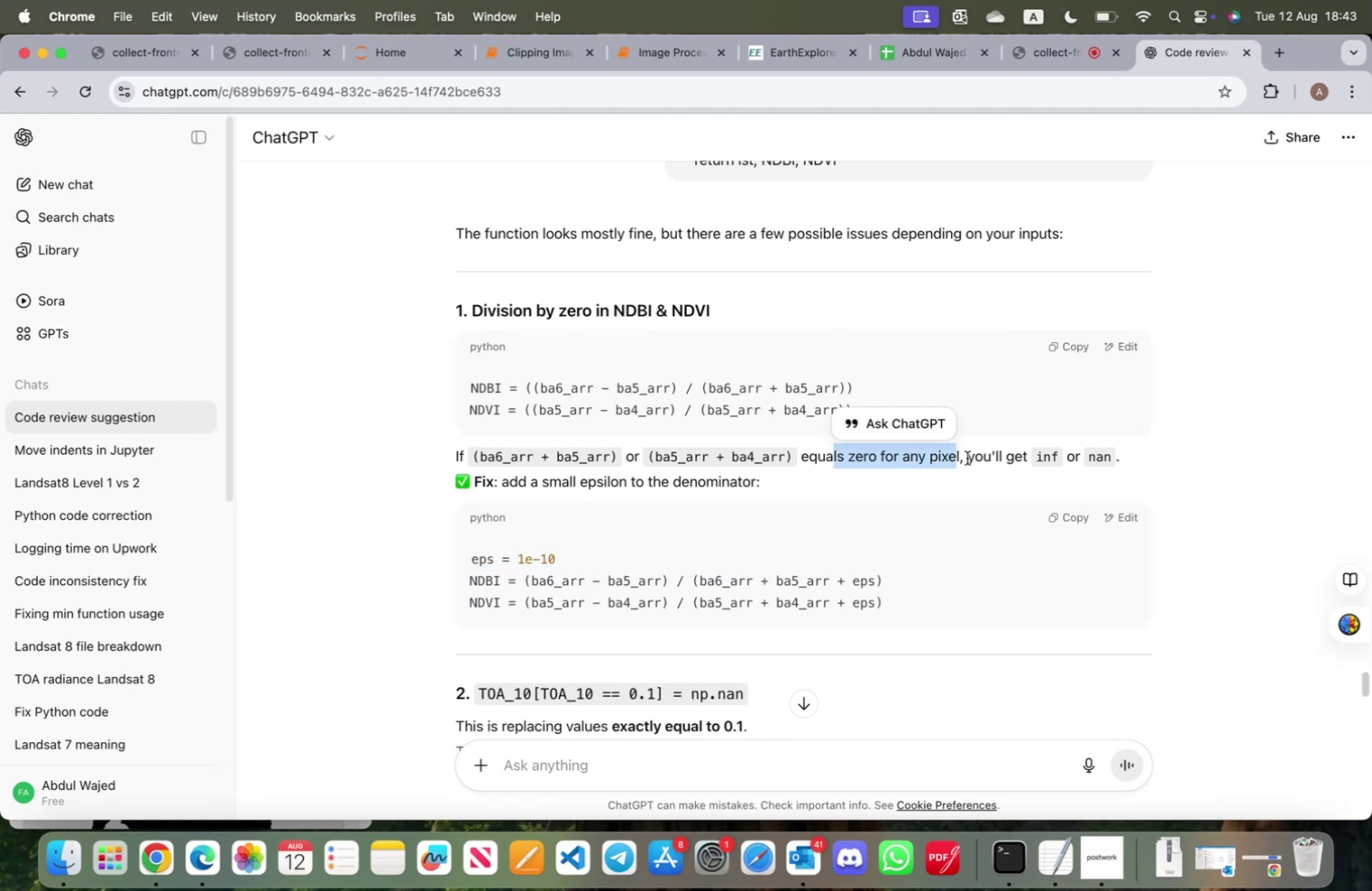 
left_click([967, 457])
 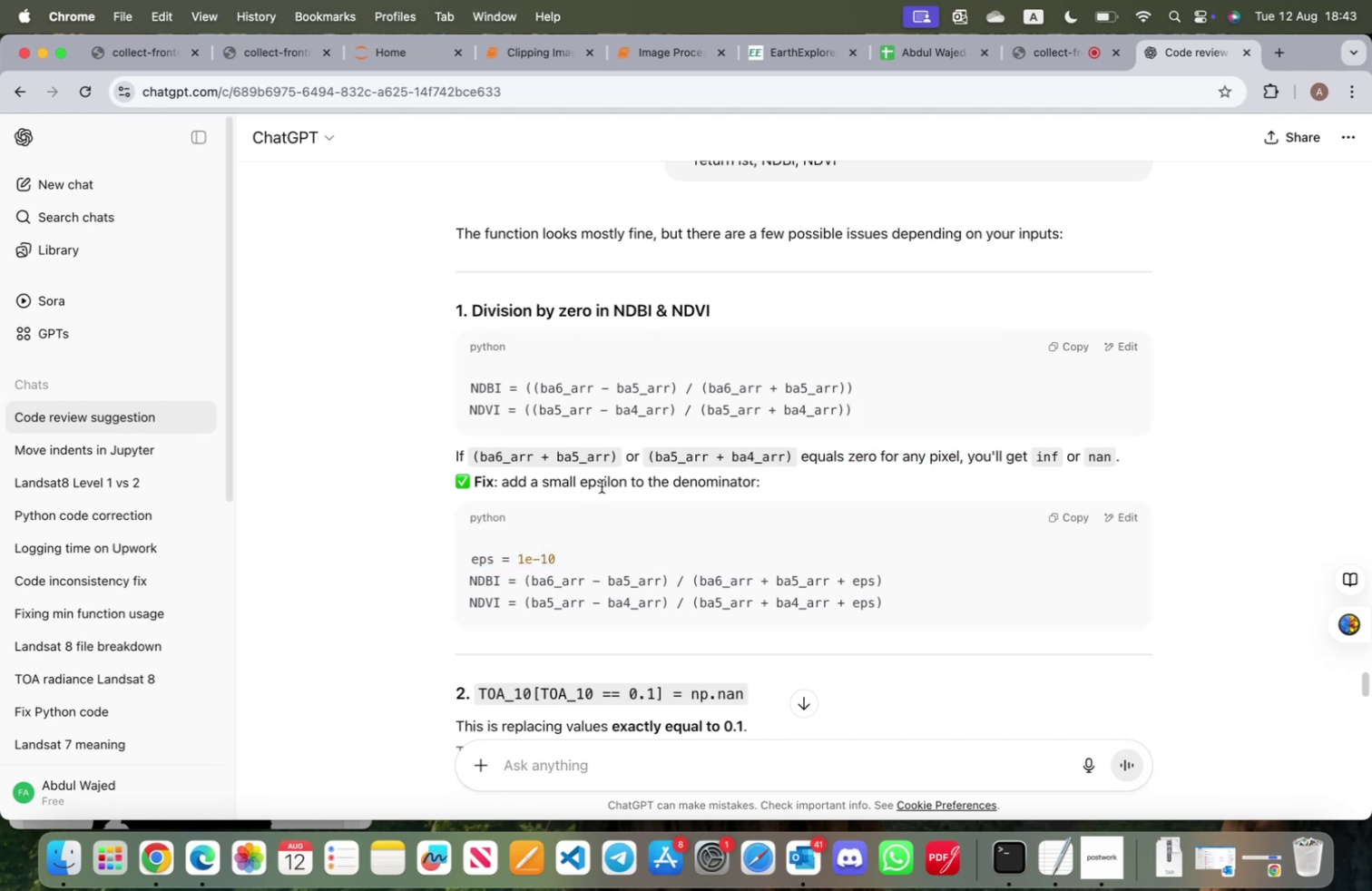 
left_click_drag(start_coordinate=[565, 557], to_coordinate=[461, 557])
 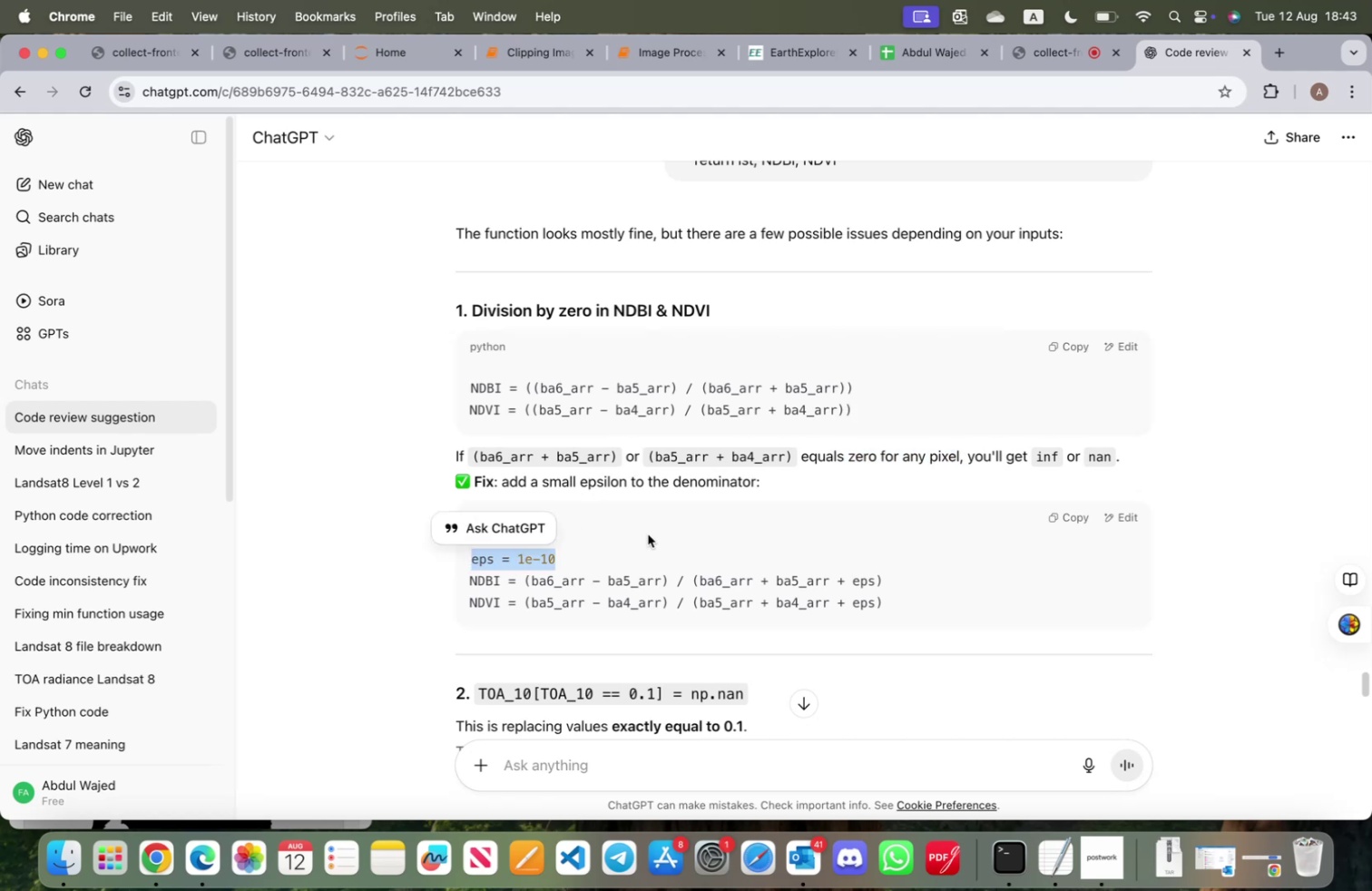 
key(Meta+CommandLeft)
 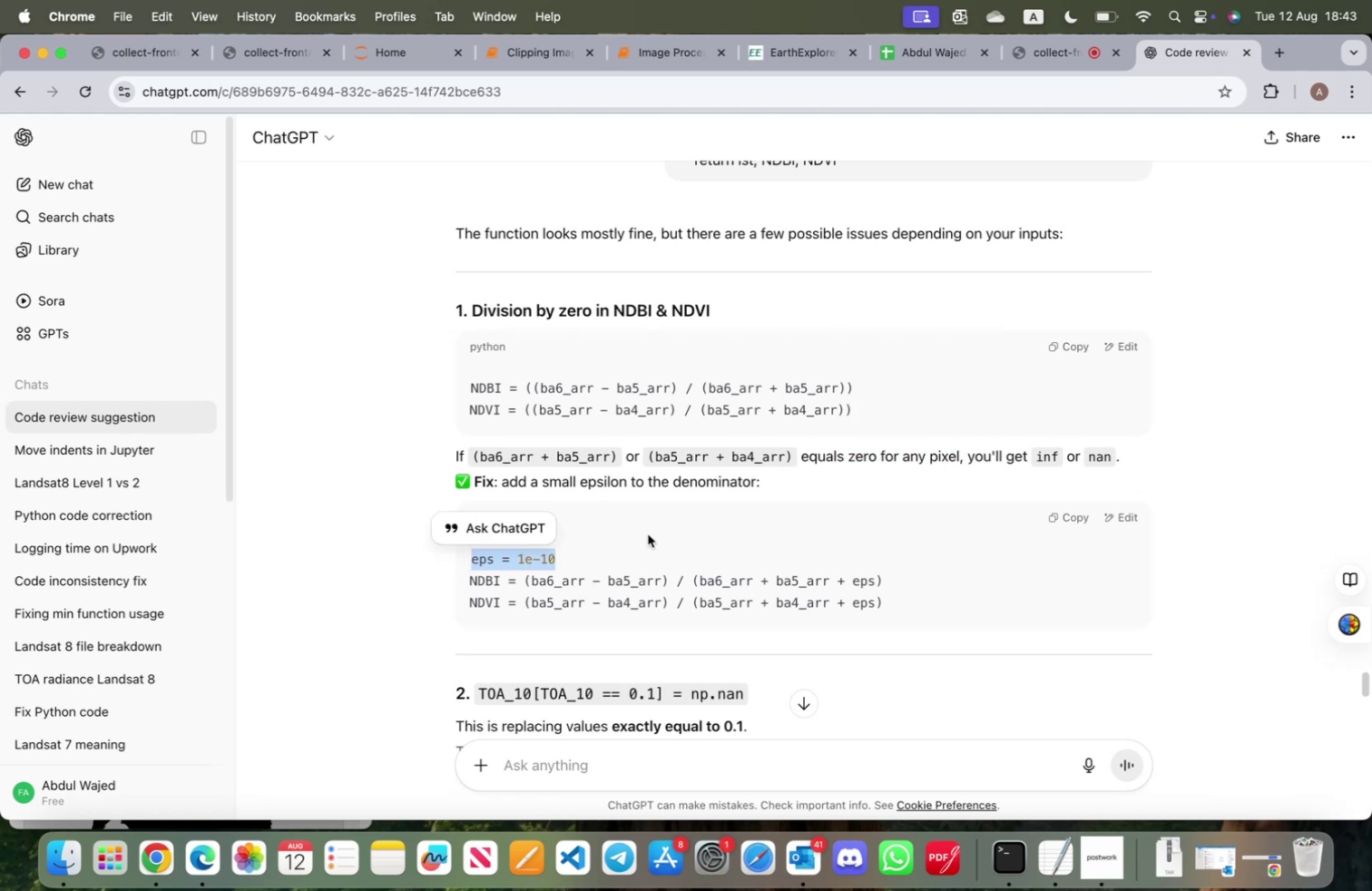 
key(Meta+C)
 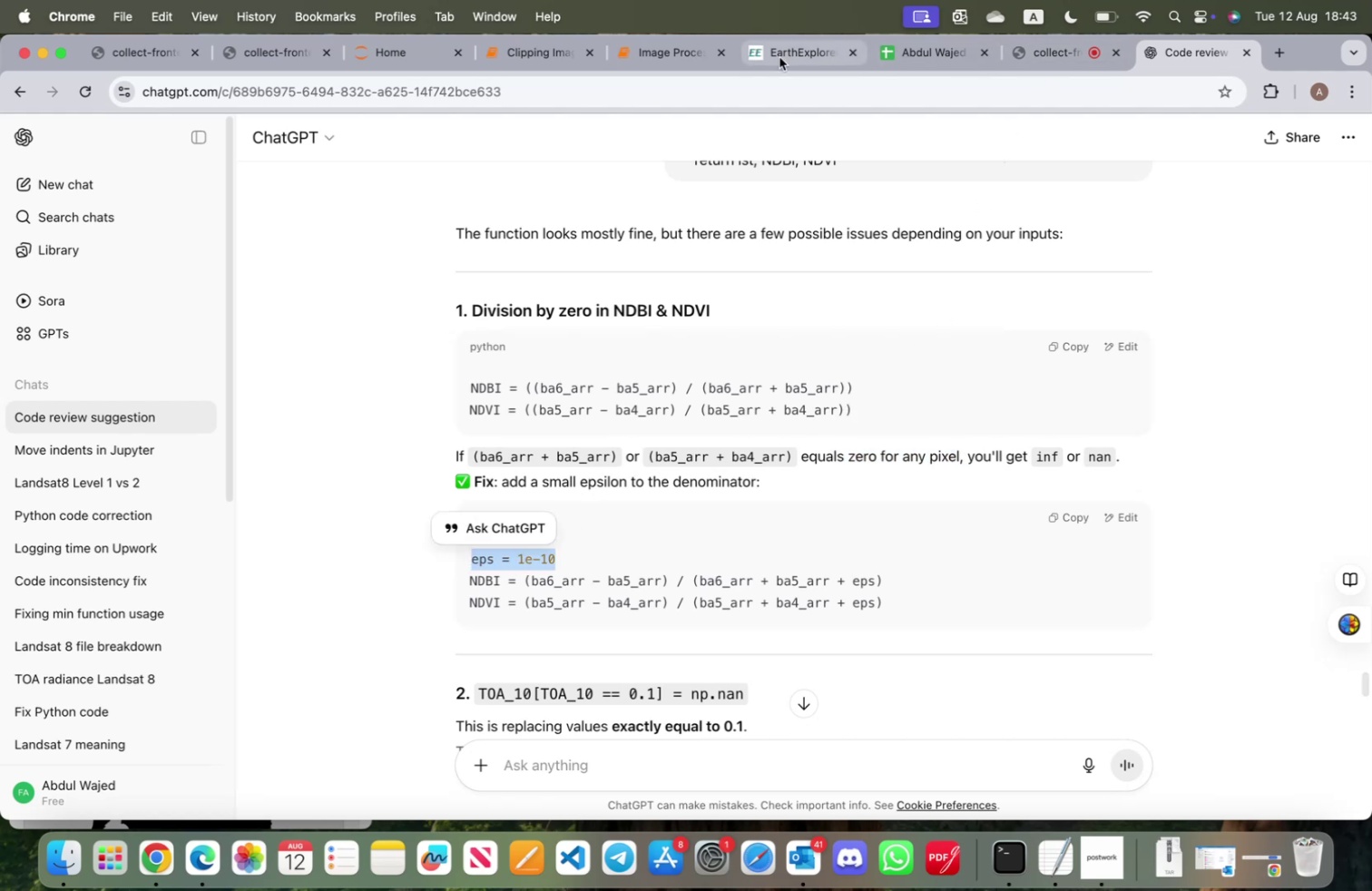 
left_click([681, 57])
 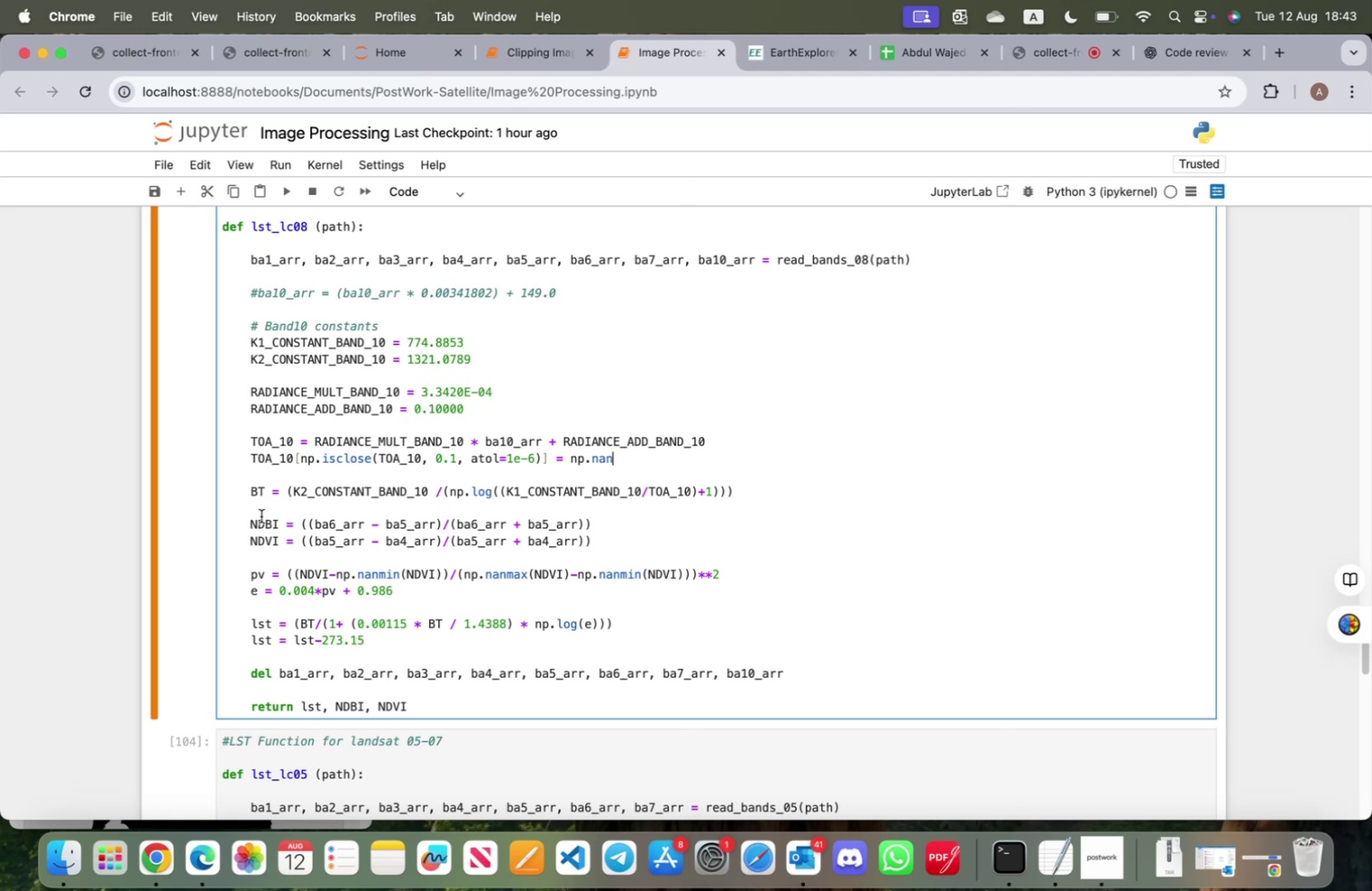 
left_click([257, 510])
 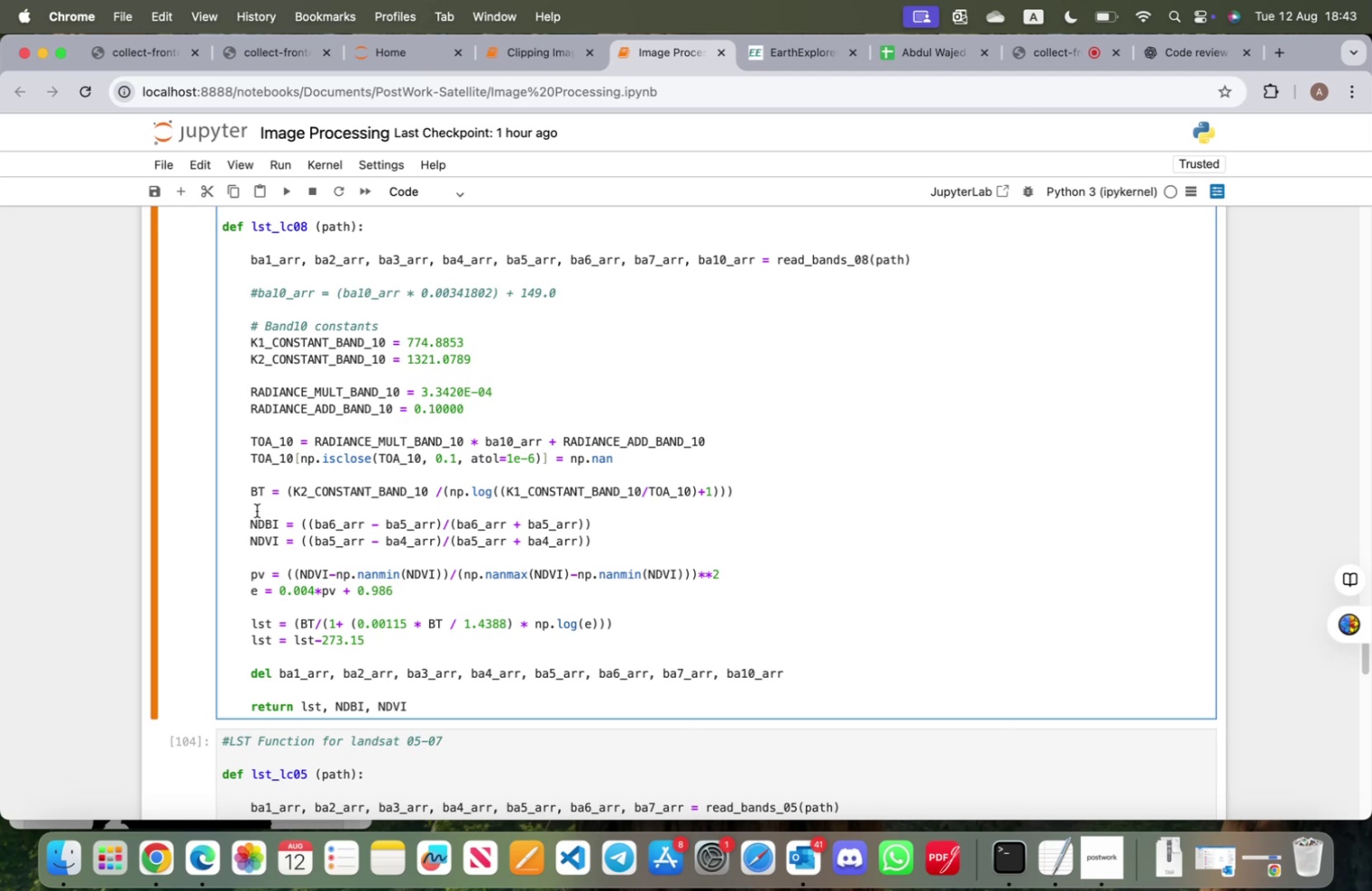 
key(Enter)
 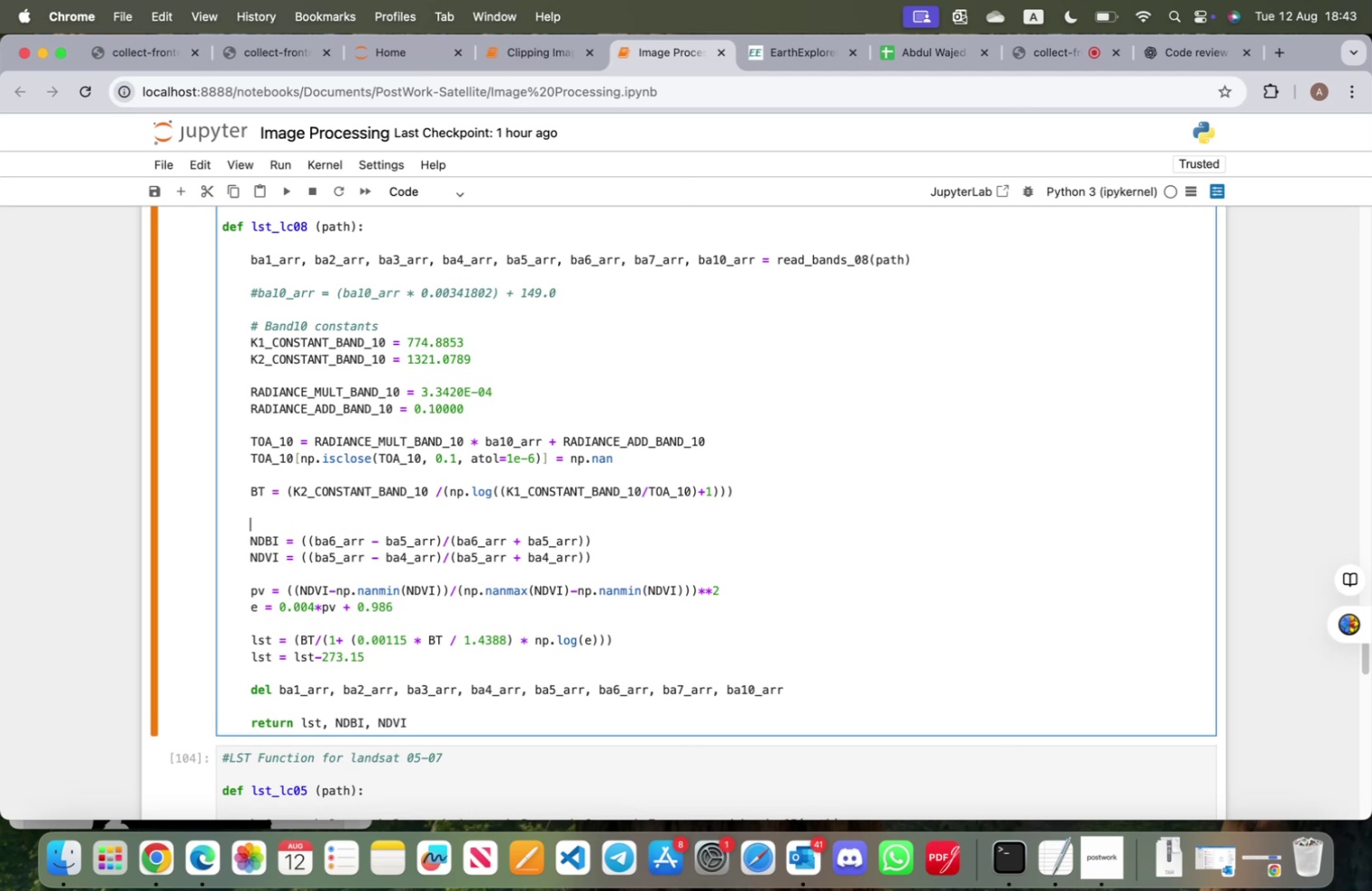 
key(Meta+CommandLeft)
 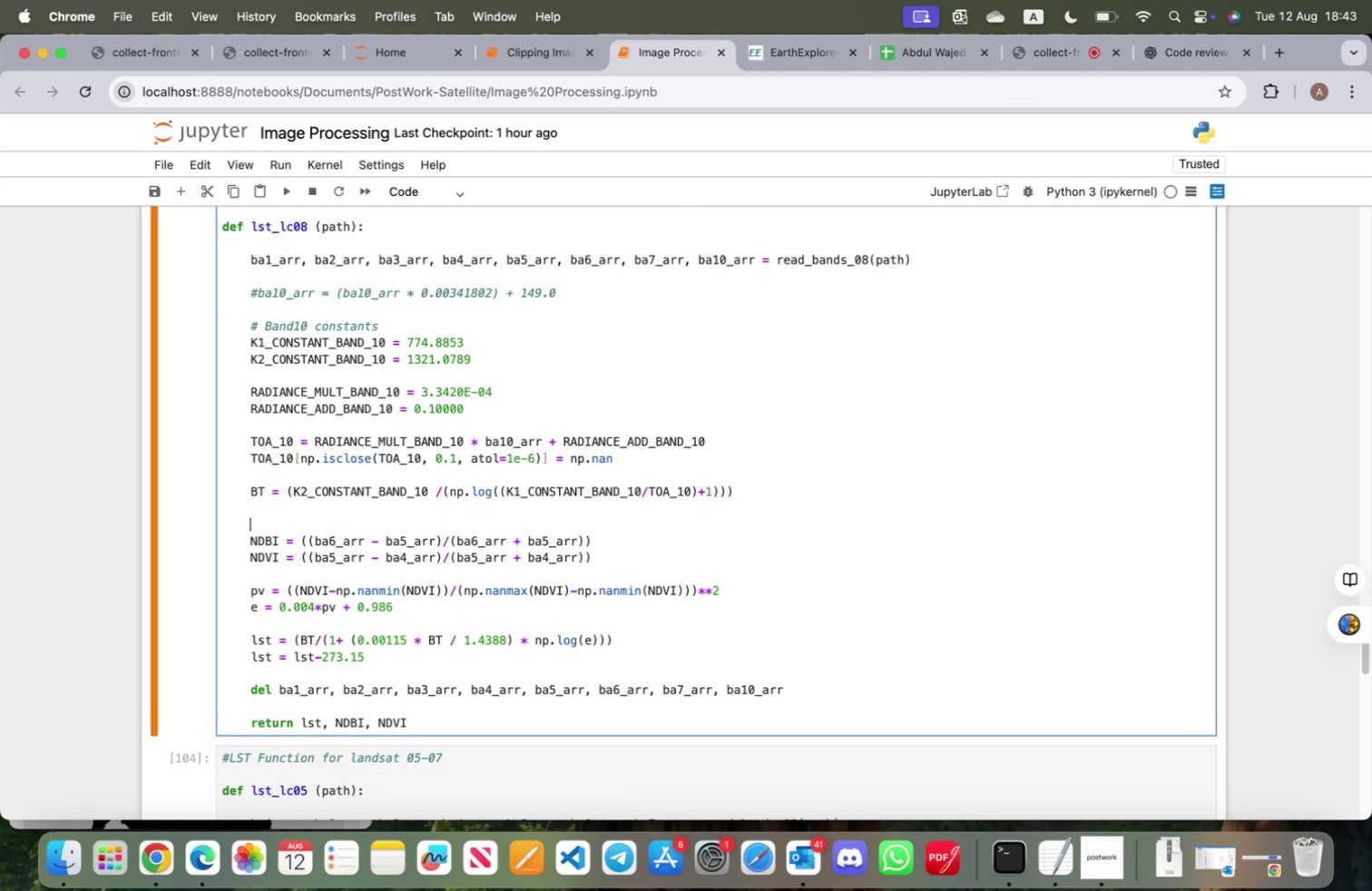 
key(Meta+V)
 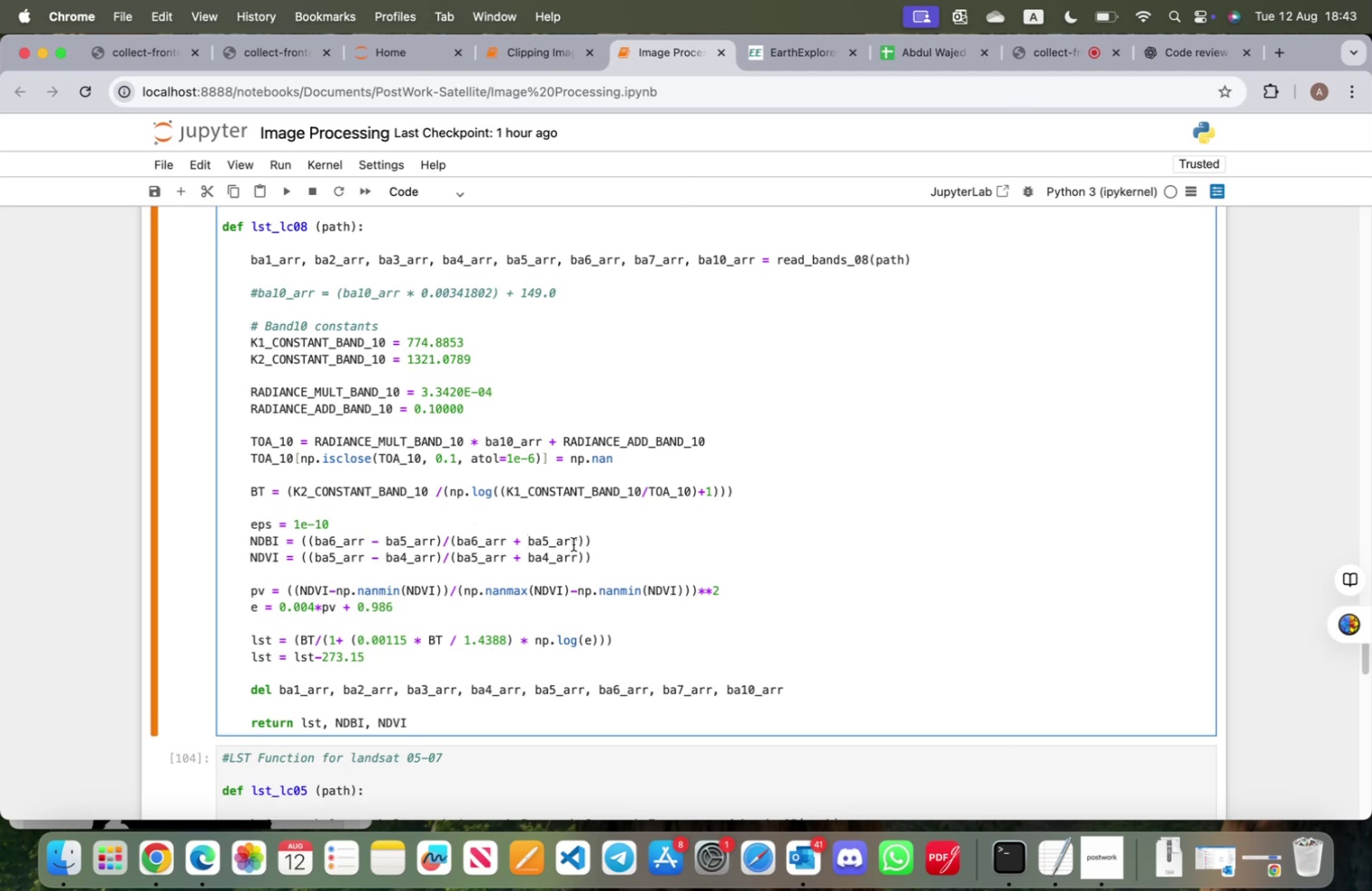 
left_click([574, 543])
 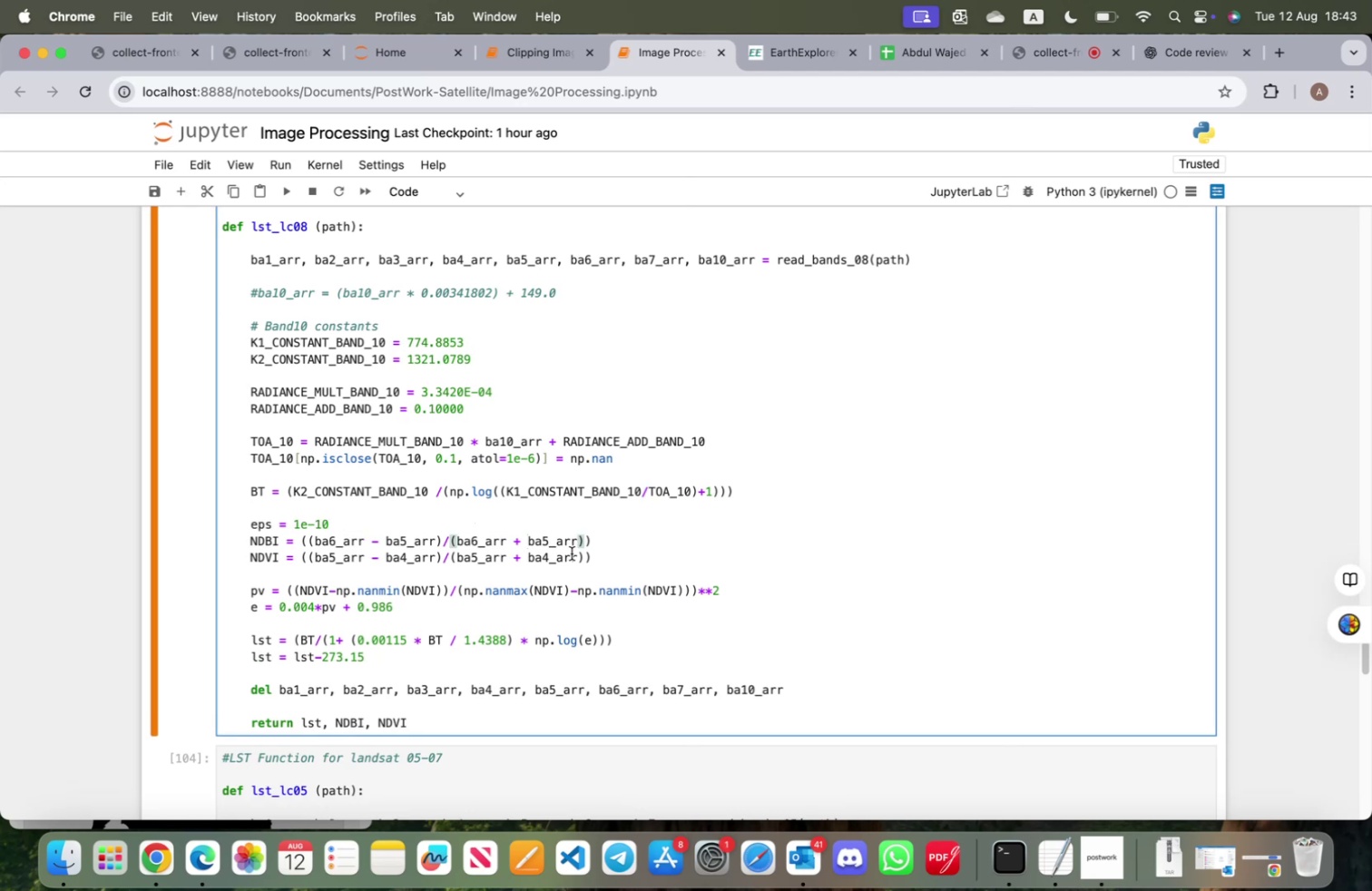 
type(+eps)
 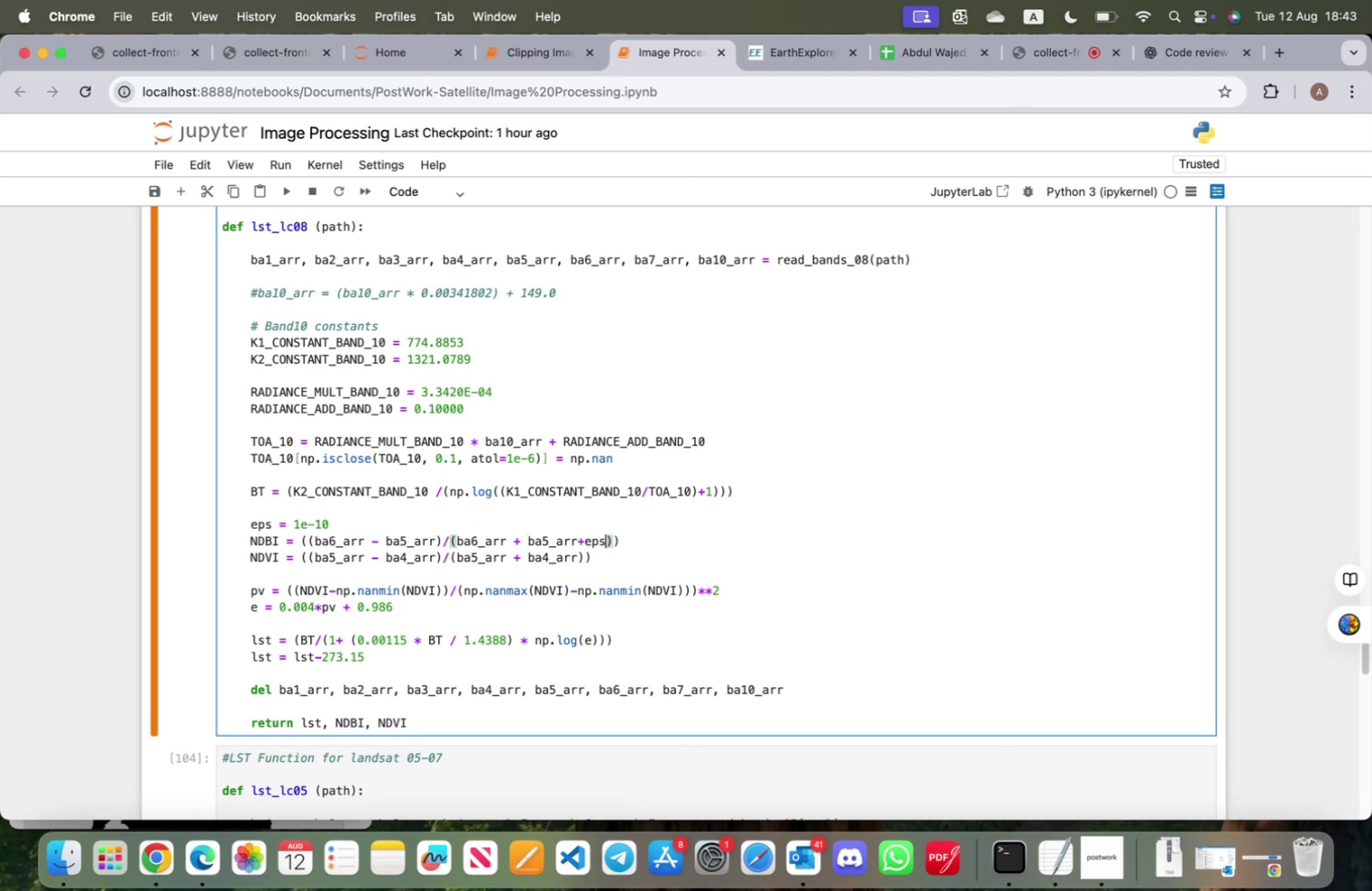 
key(ArrowDown)
 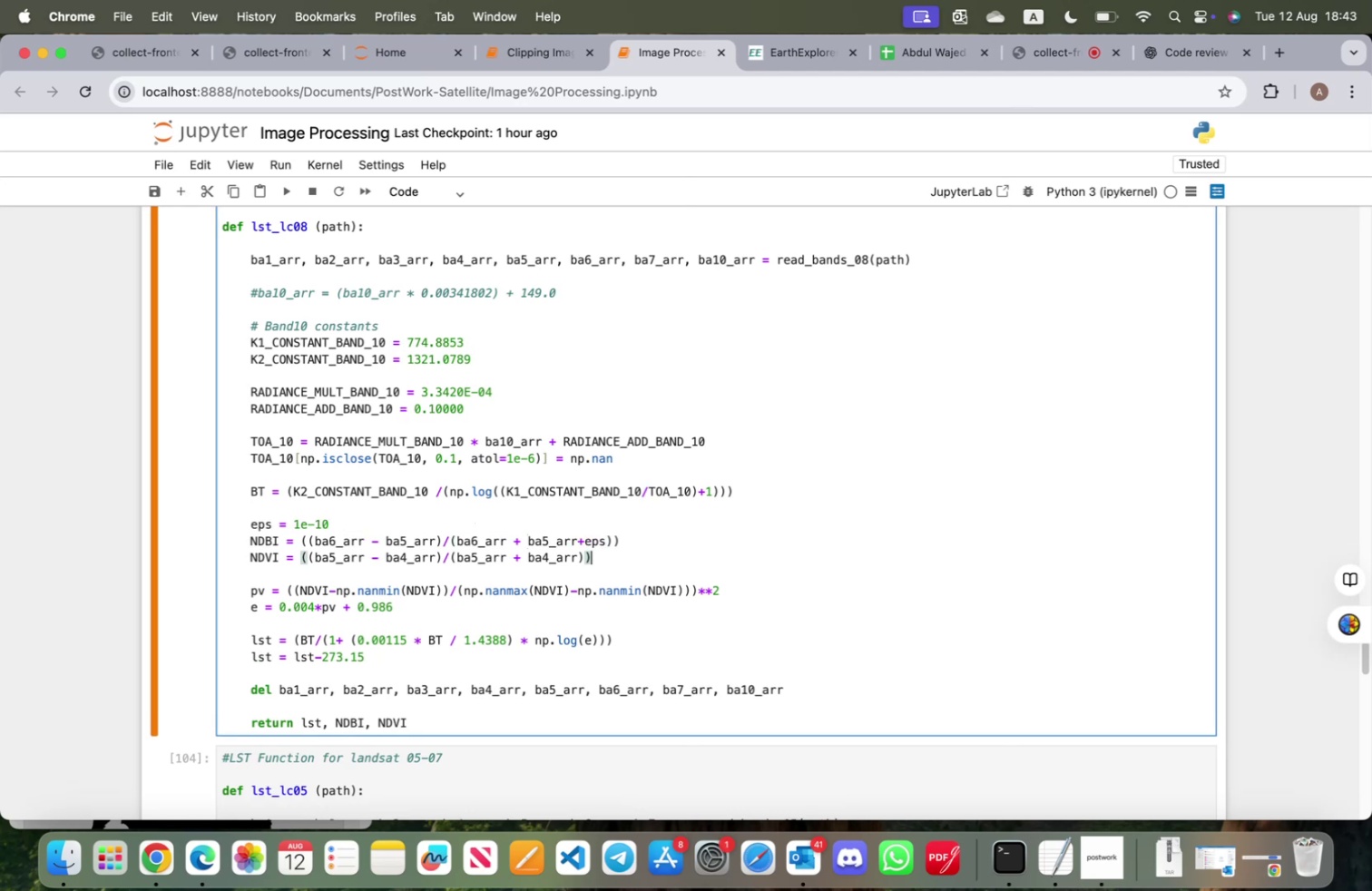 
key(ArrowLeft)
 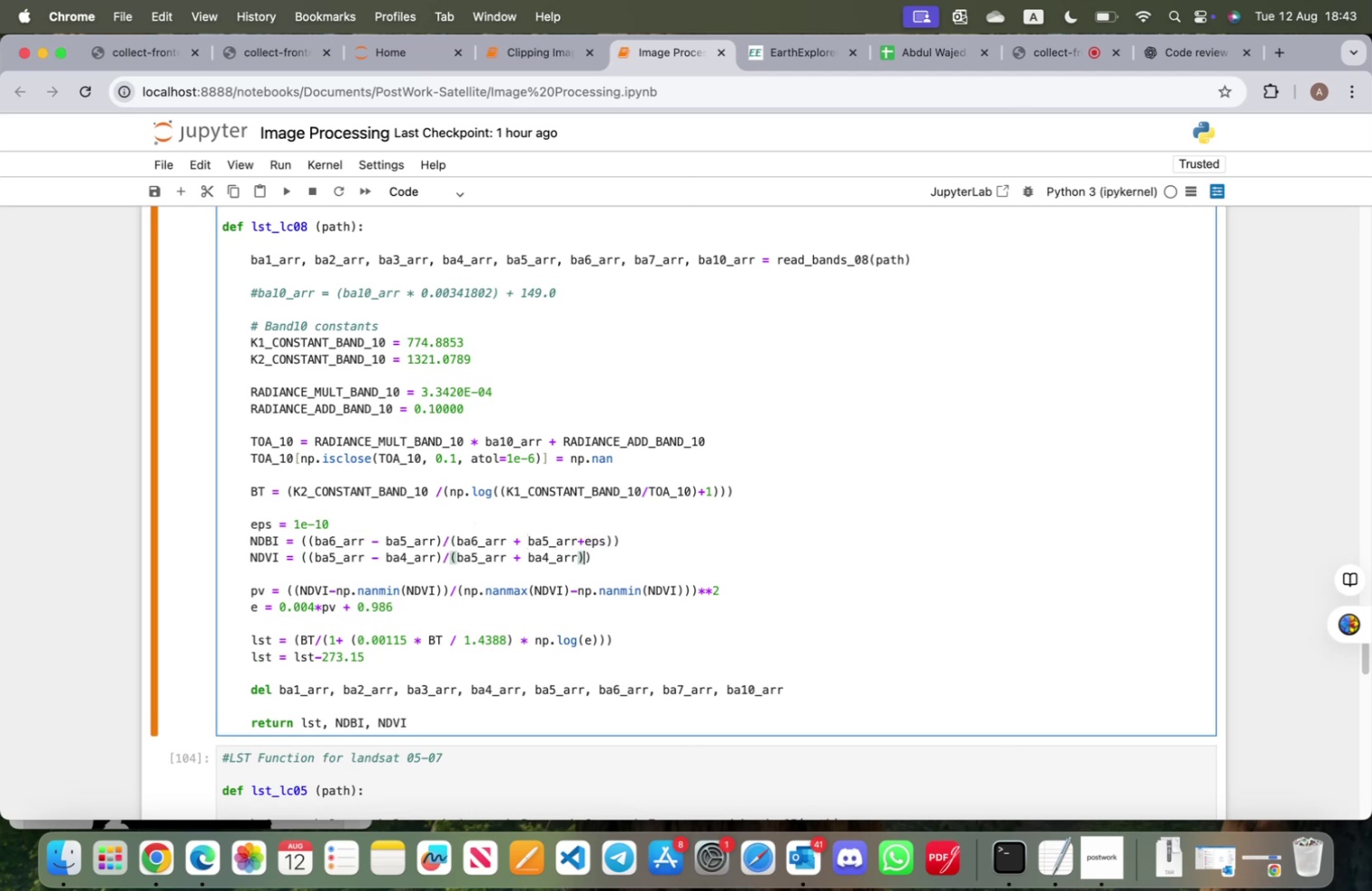 
key(ArrowLeft)
 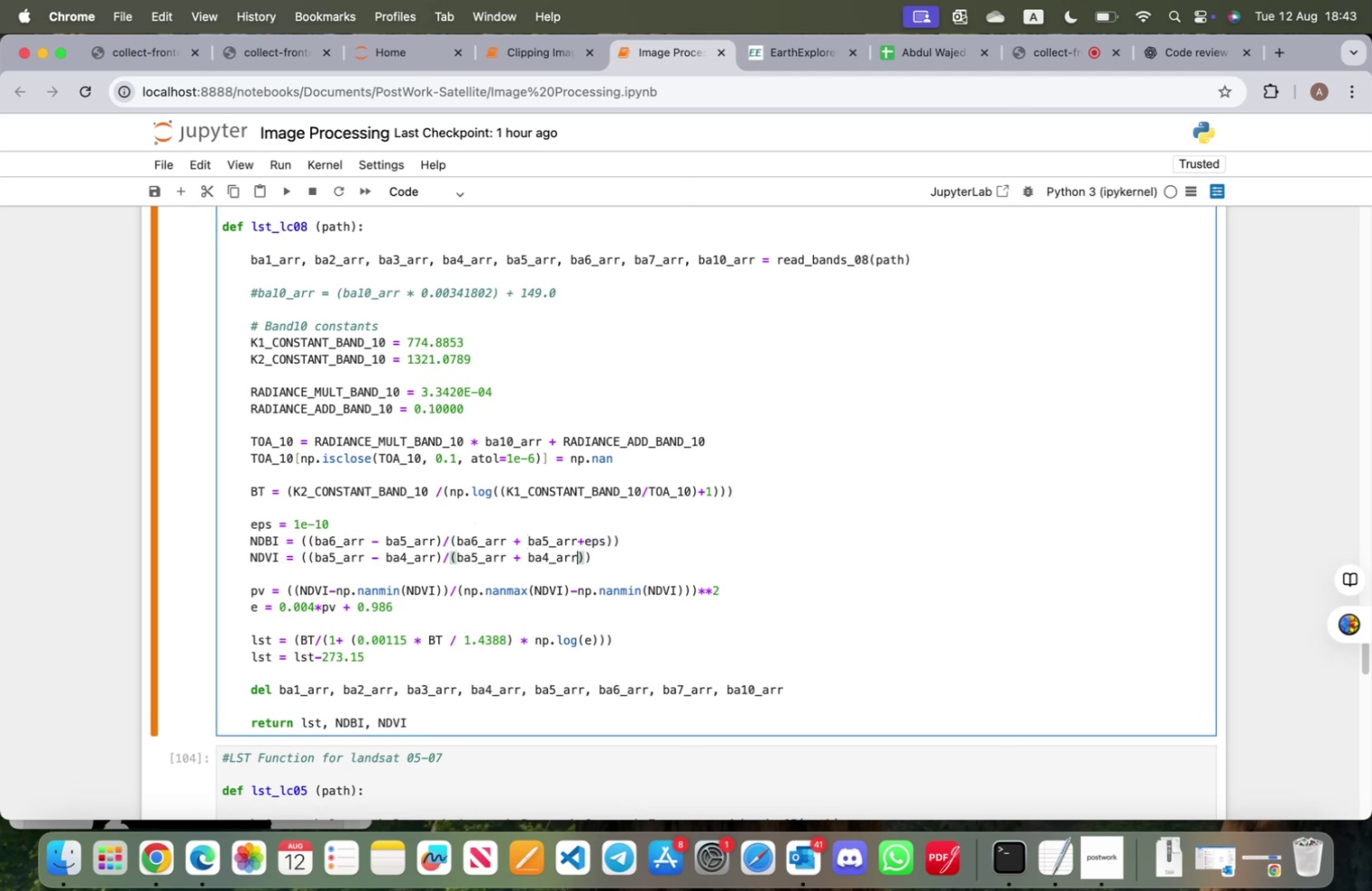 
type(+eps)
 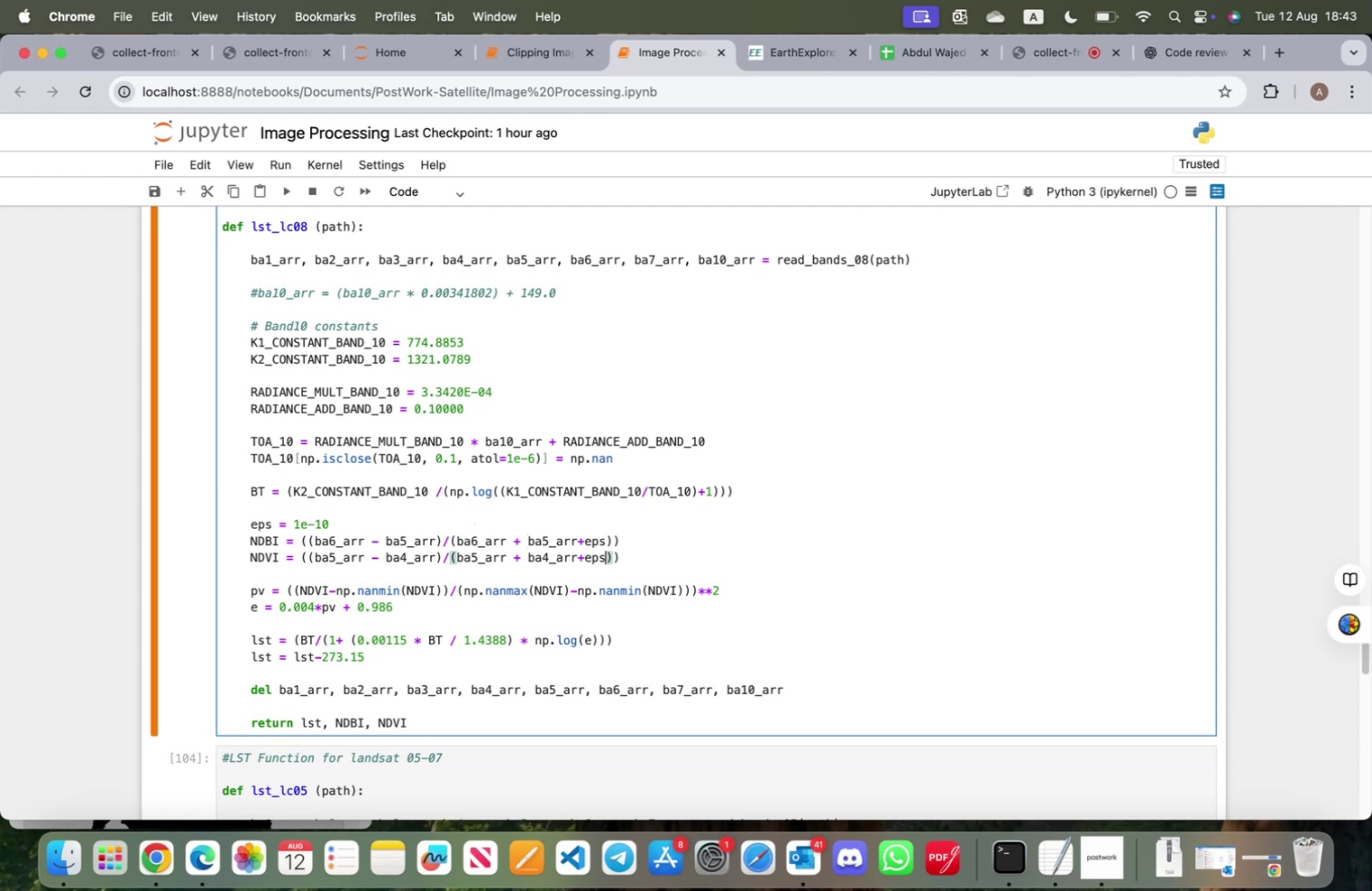 
key(Shift+ShiftRight)
 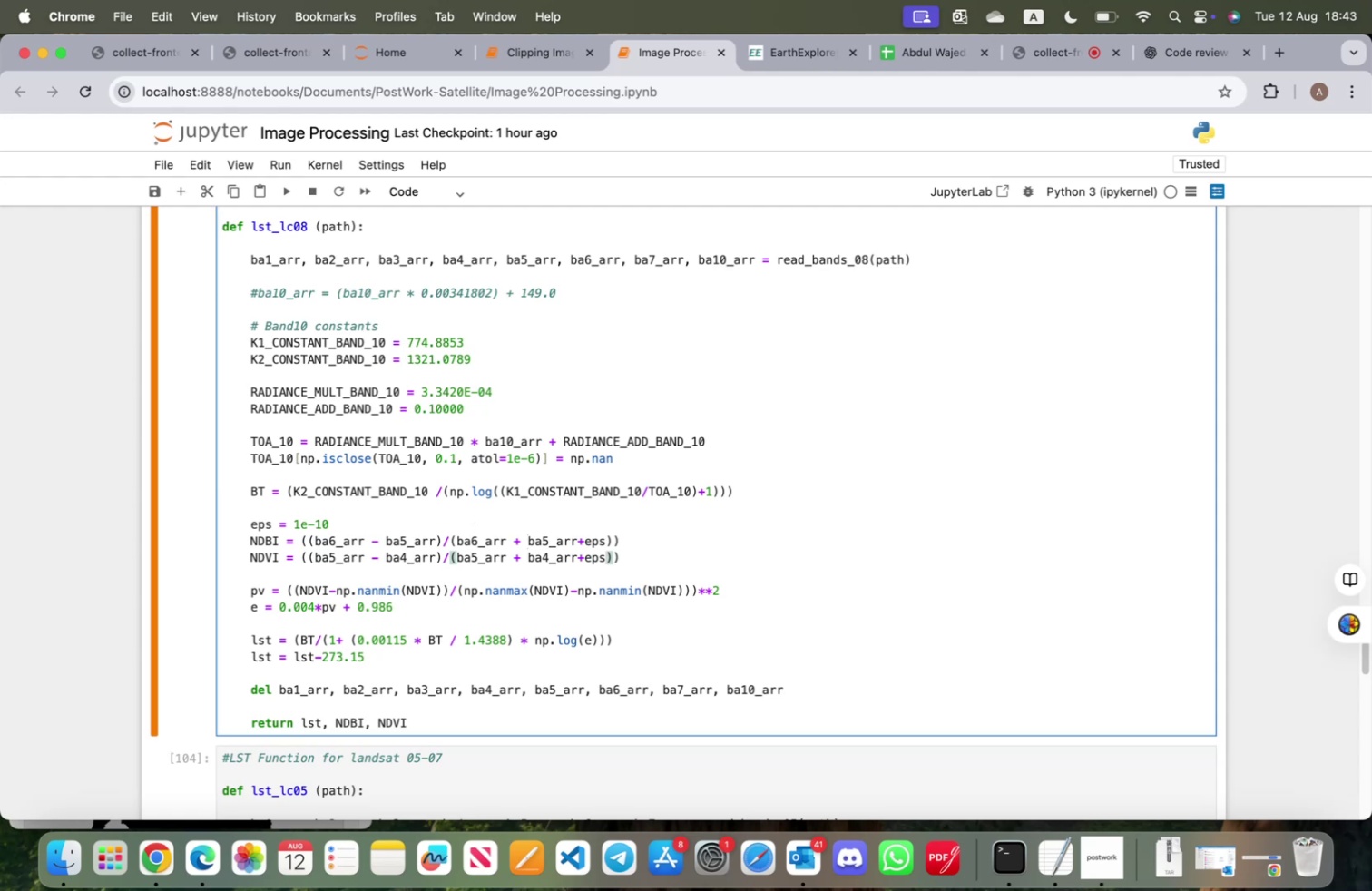 
key(Shift+Enter)
 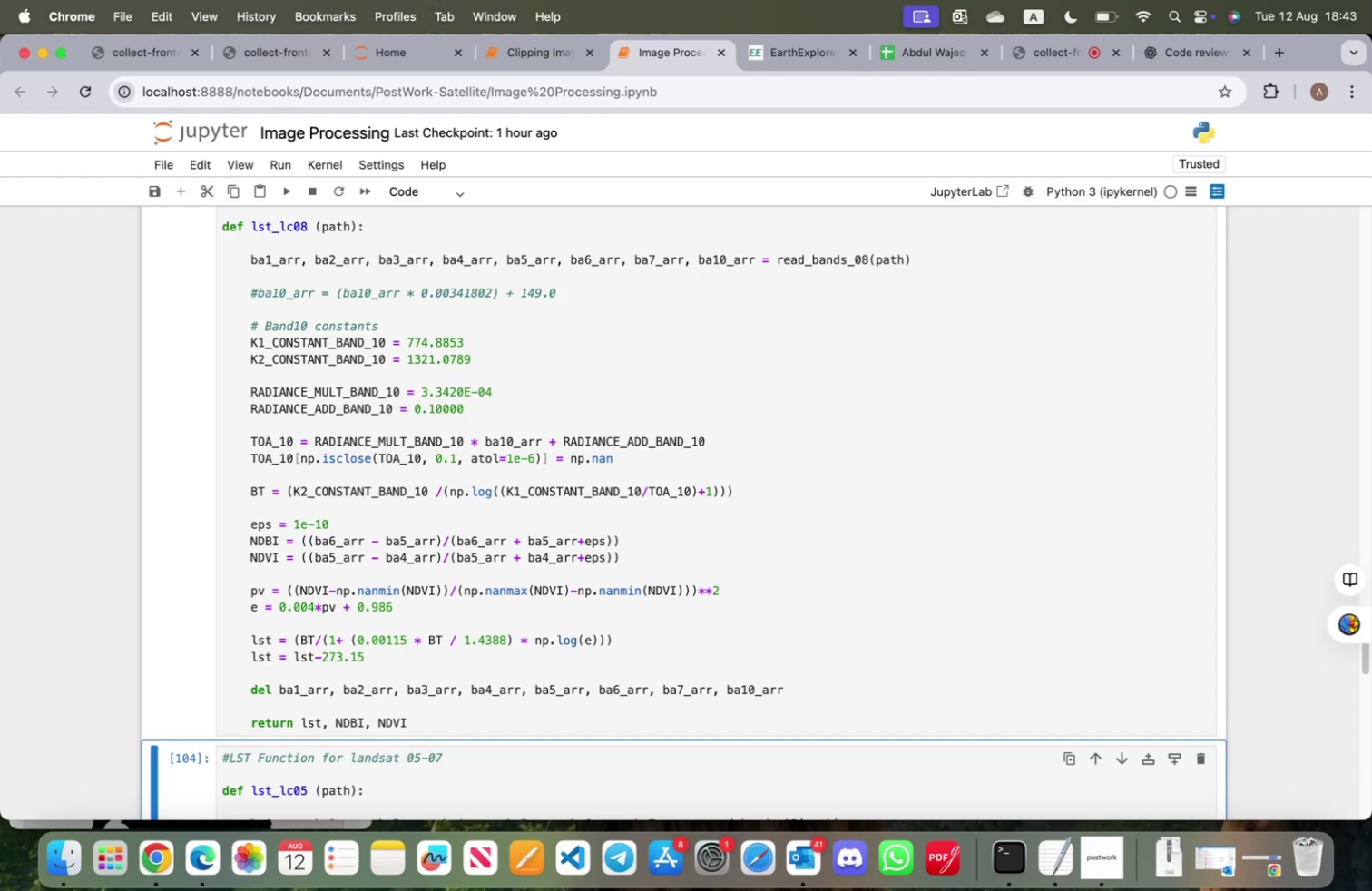 
key(Shift+ShiftRight)
 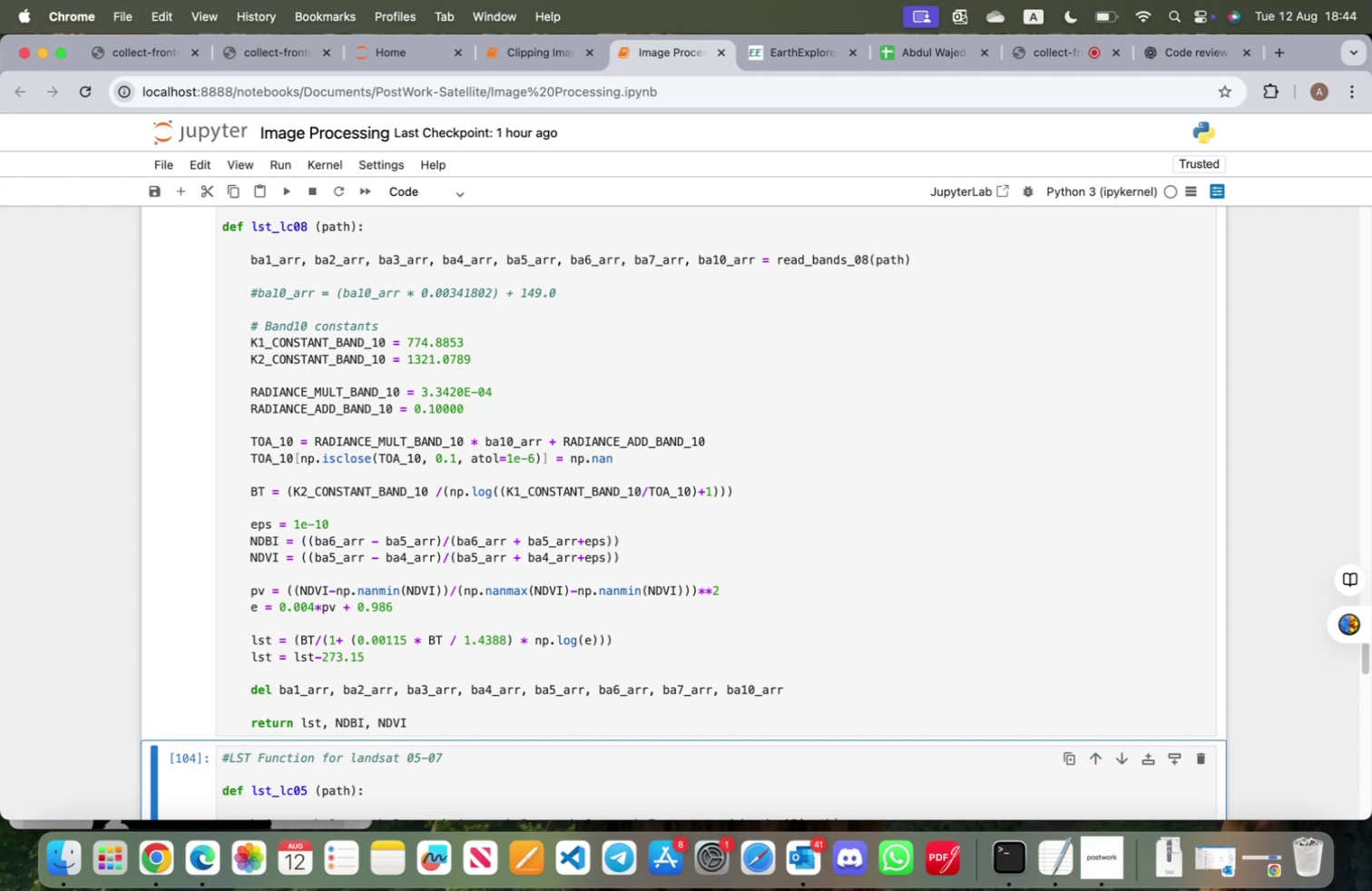 
key(Shift+Enter)
 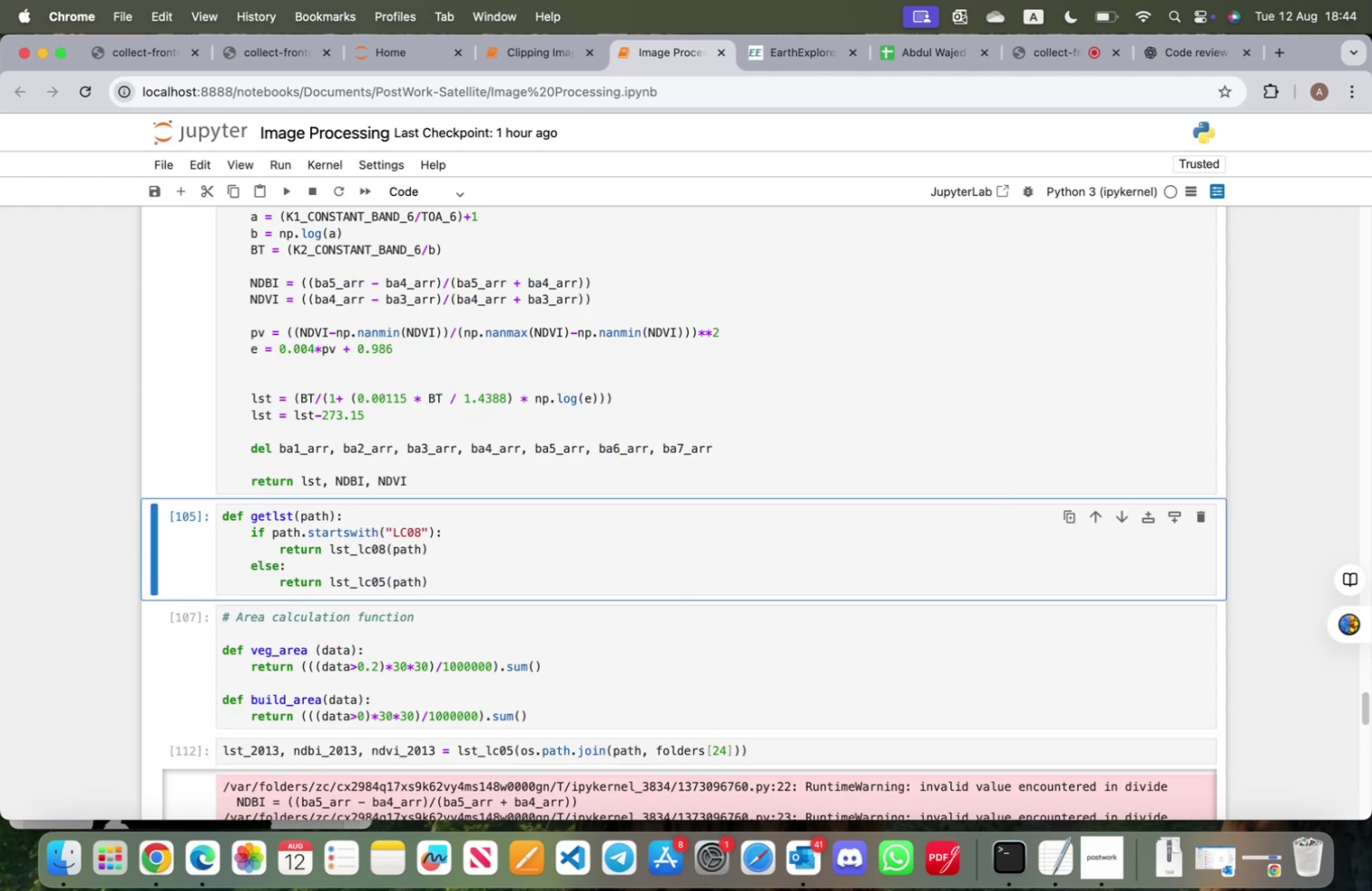 
key(Shift+Enter)
 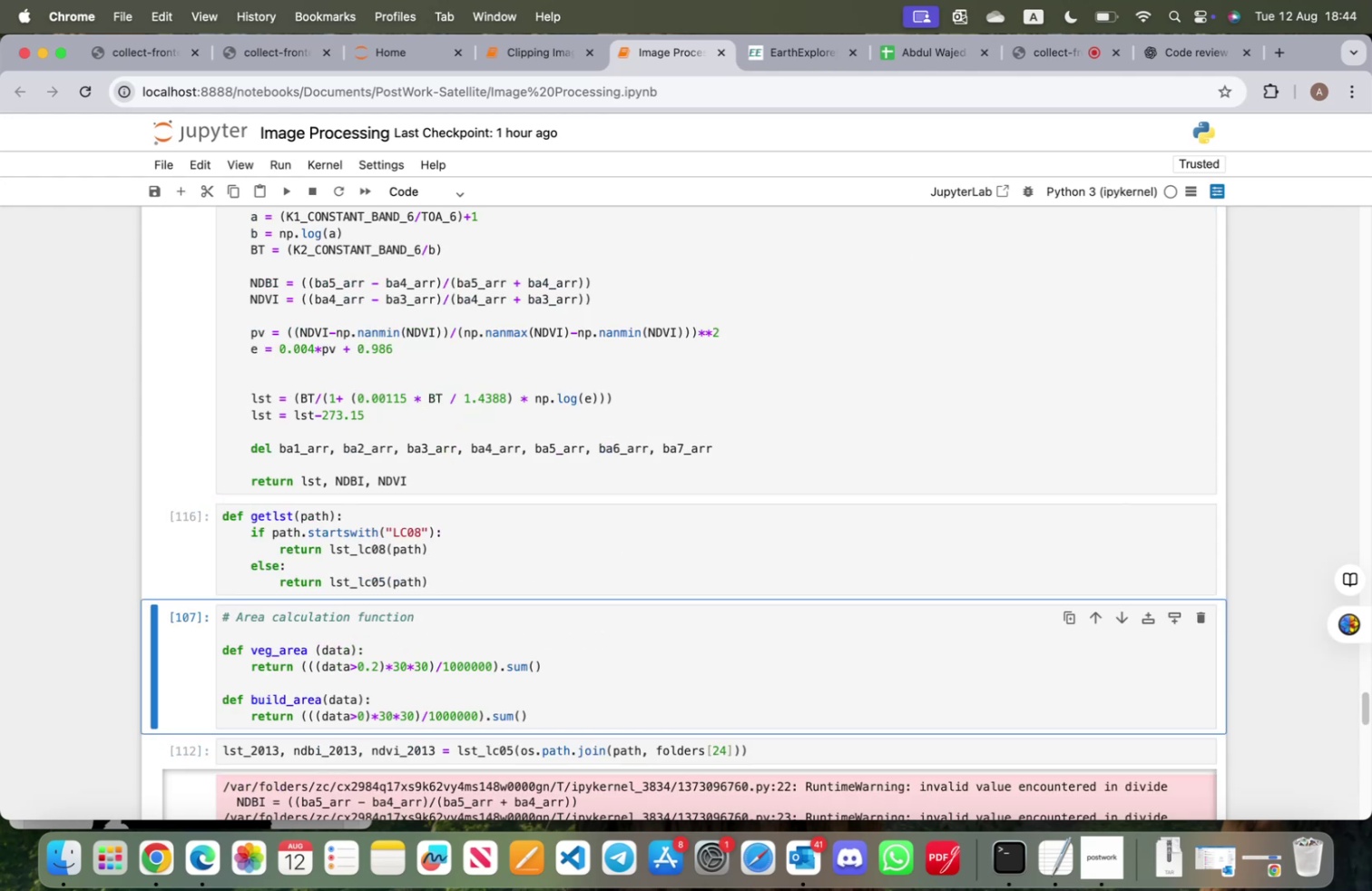 
key(Shift+ShiftRight)
 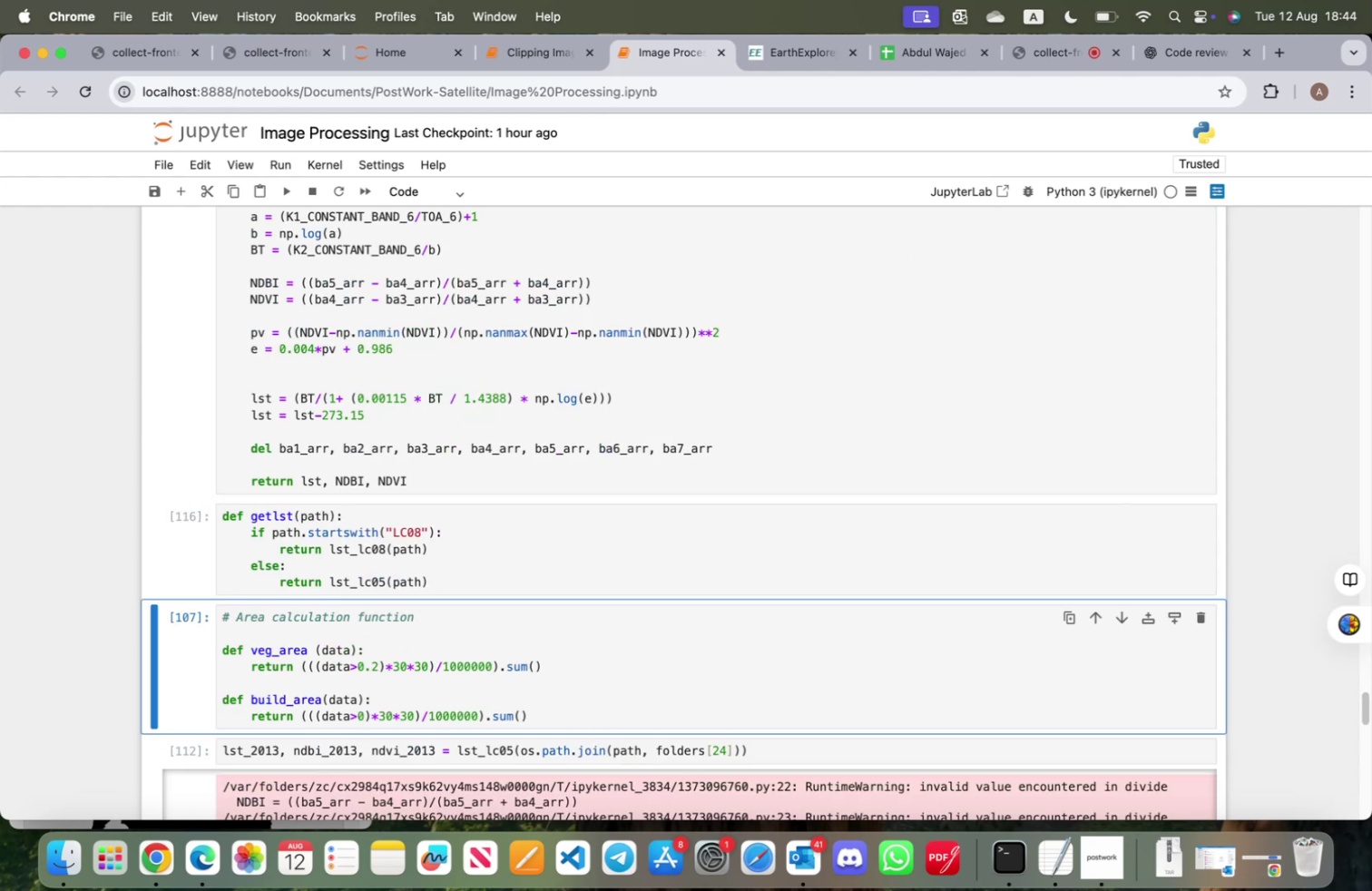 
key(Shift+Enter)
 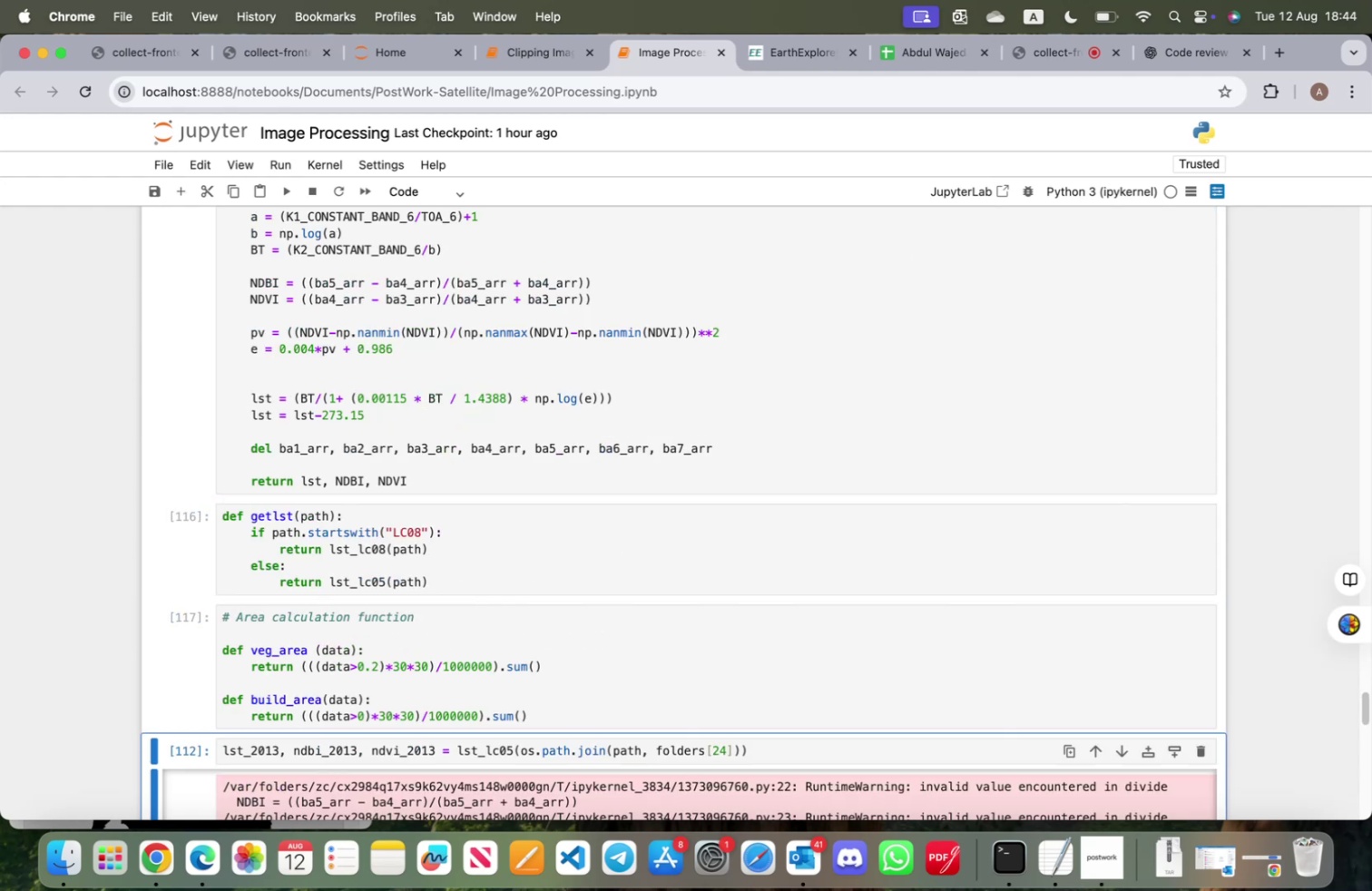 
key(Shift+ShiftRight)
 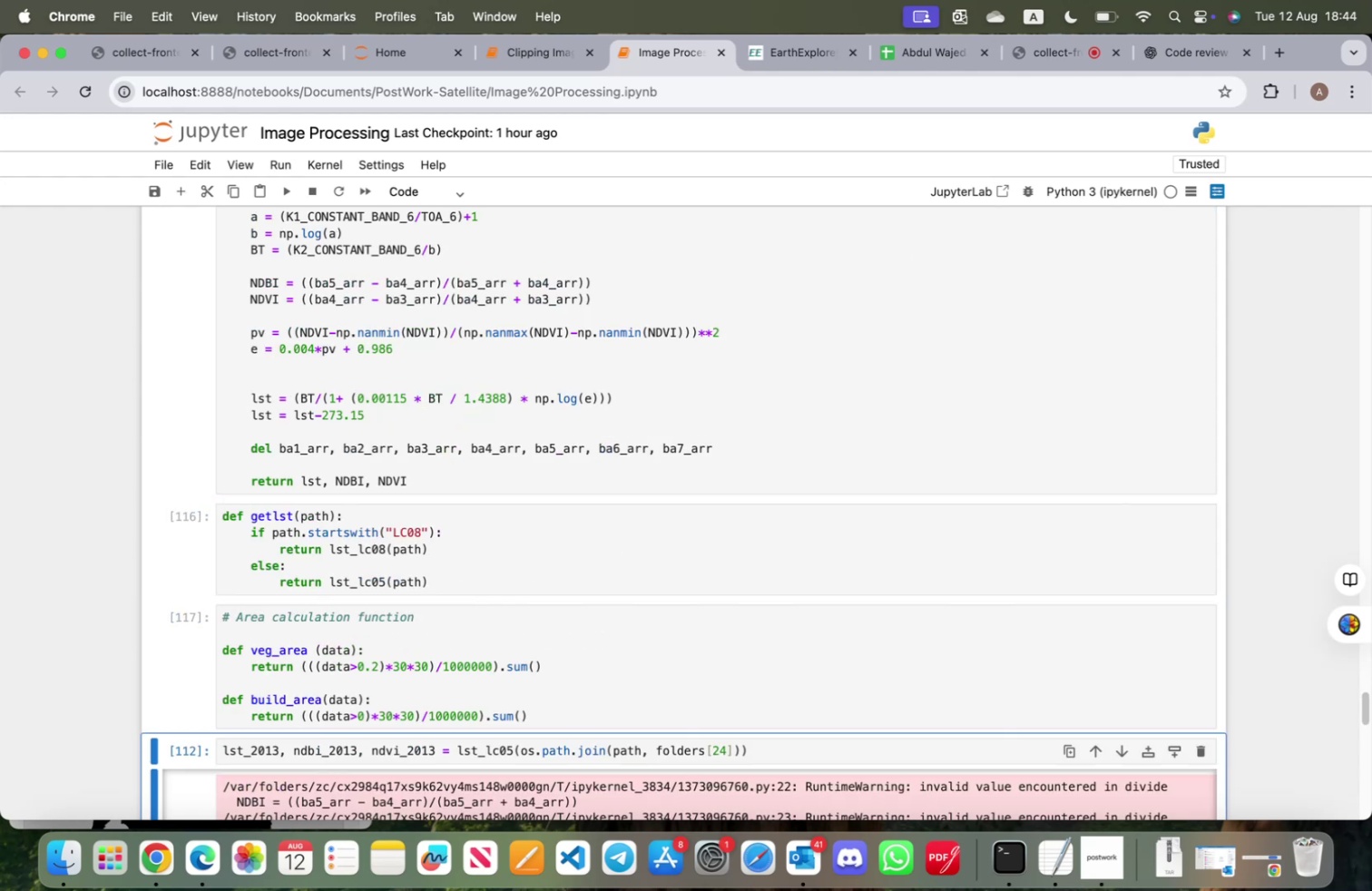 
key(Shift+Enter)
 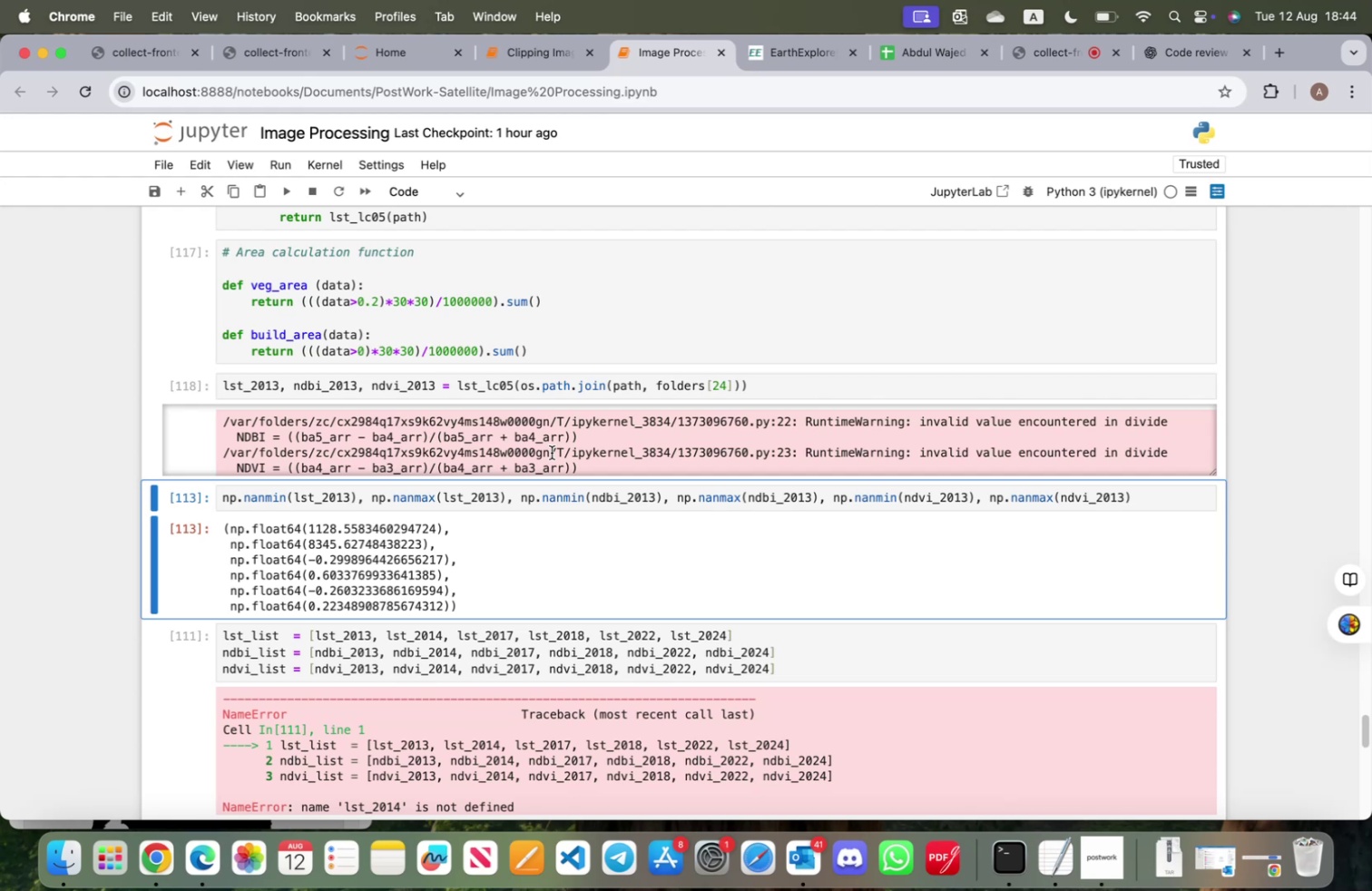 
wait(5.35)
 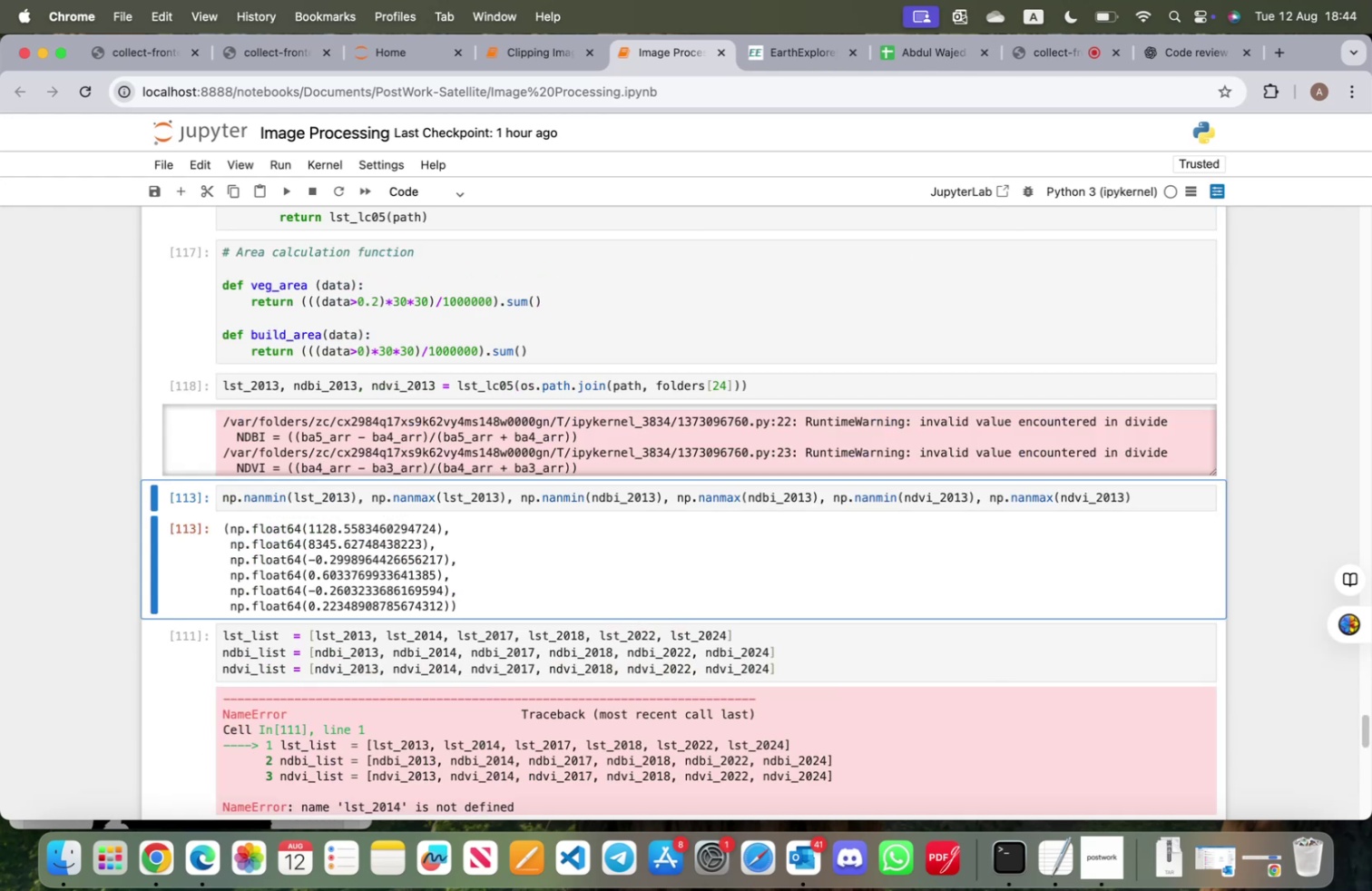 
scroll: coordinate [552, 452], scroll_direction: down, amount: 3.0
 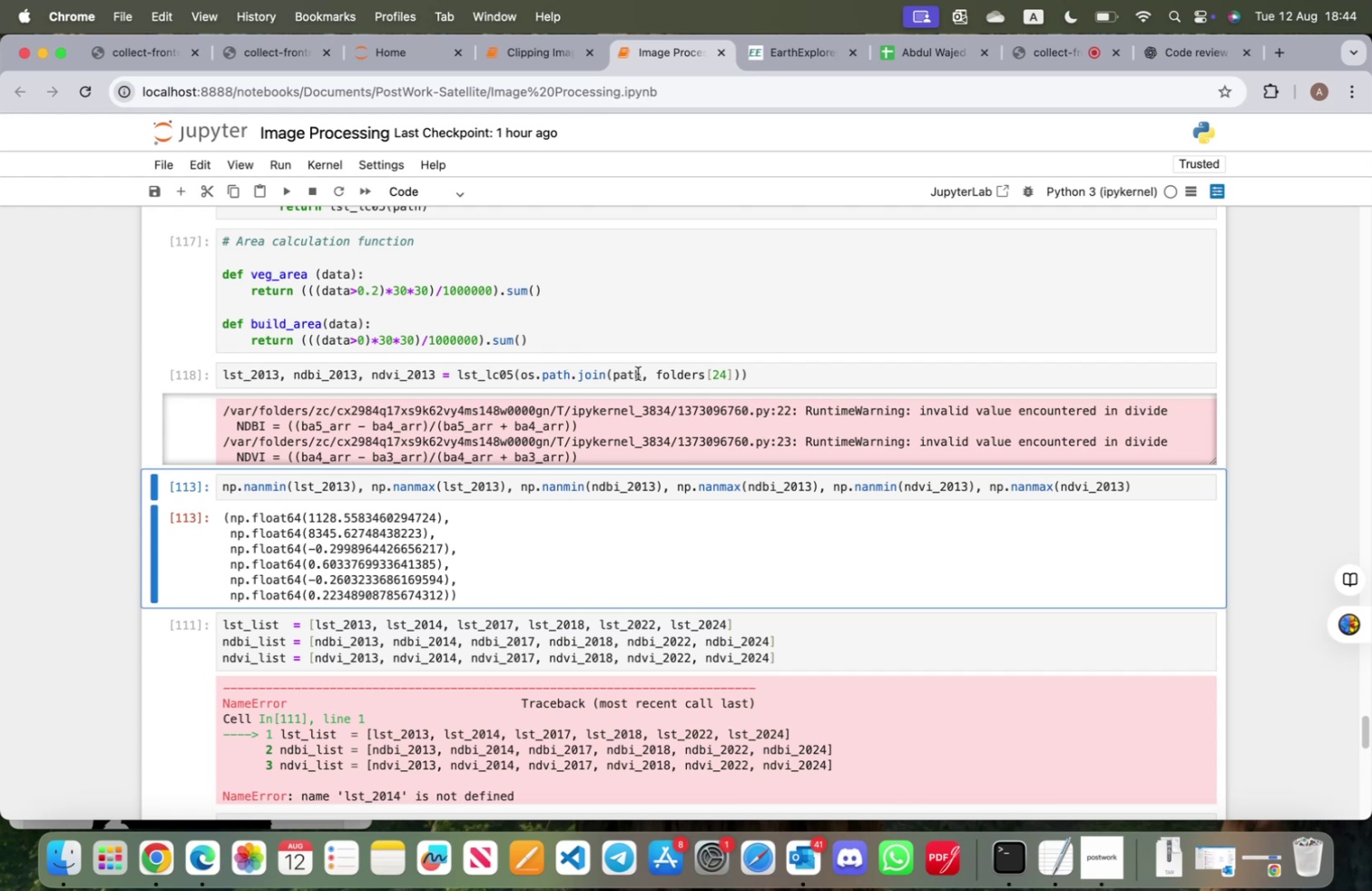 
wait(12.77)
 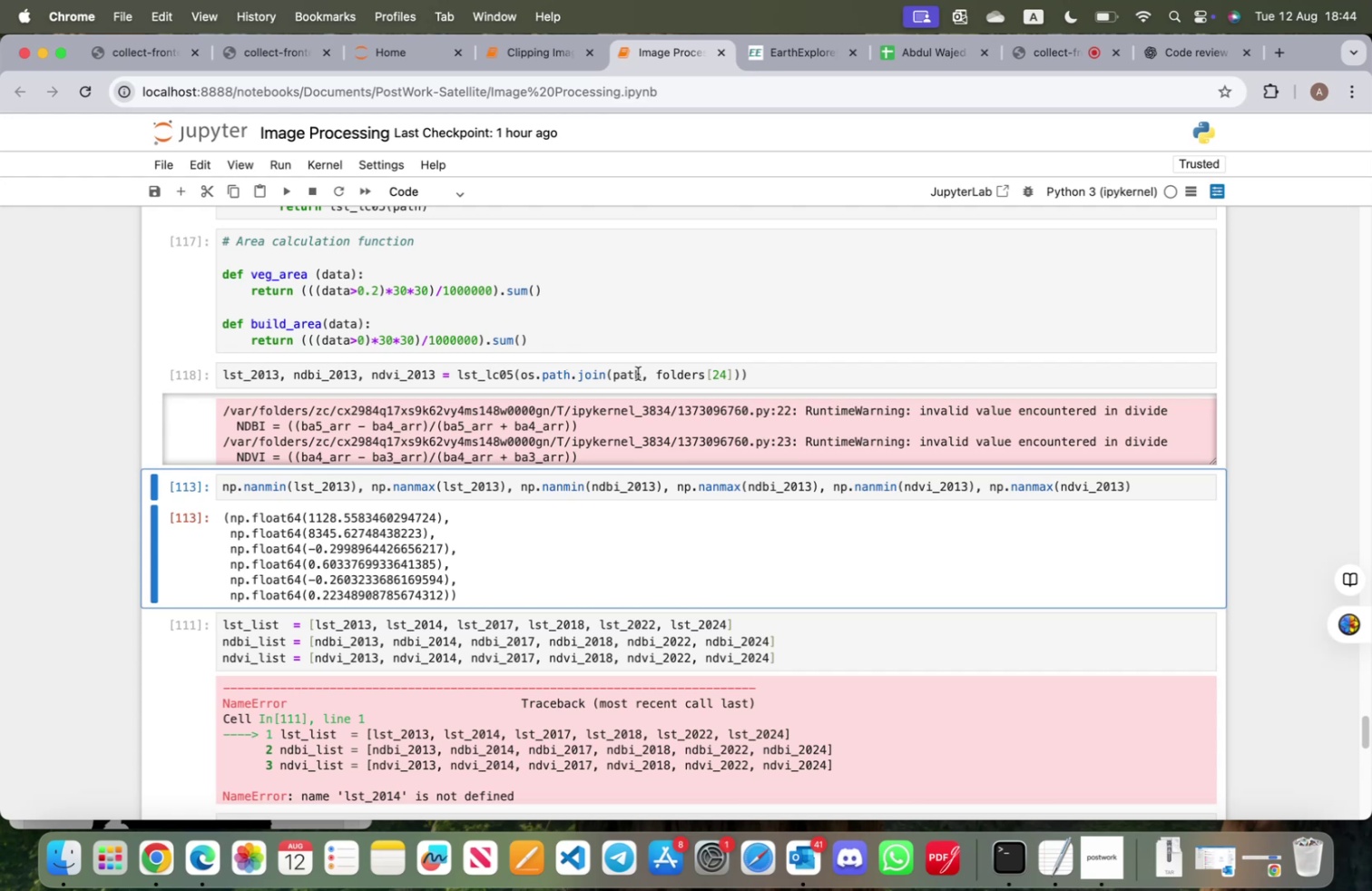 
left_click([512, 376])
 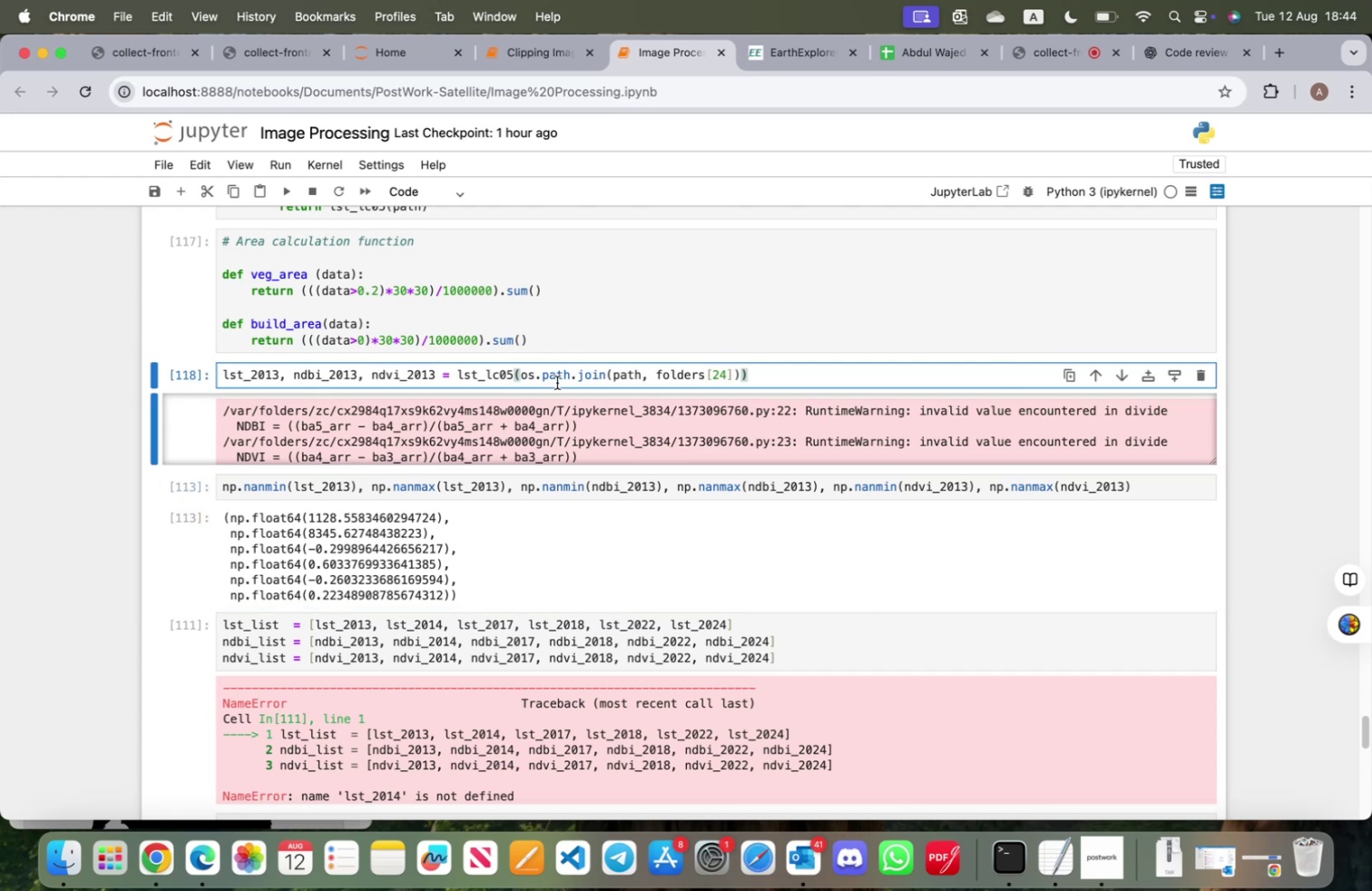 
key(Backspace)
 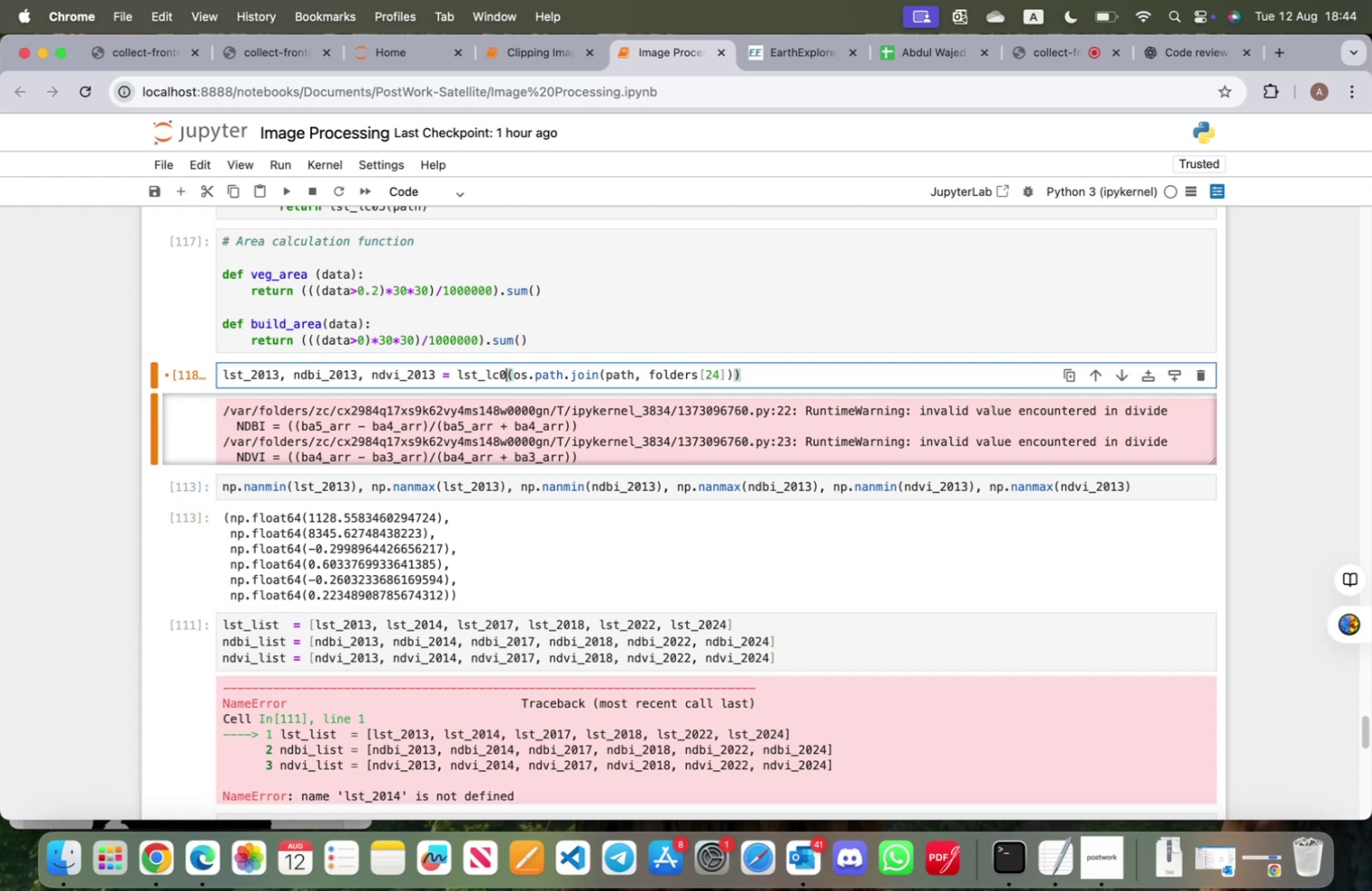 
key(8)
 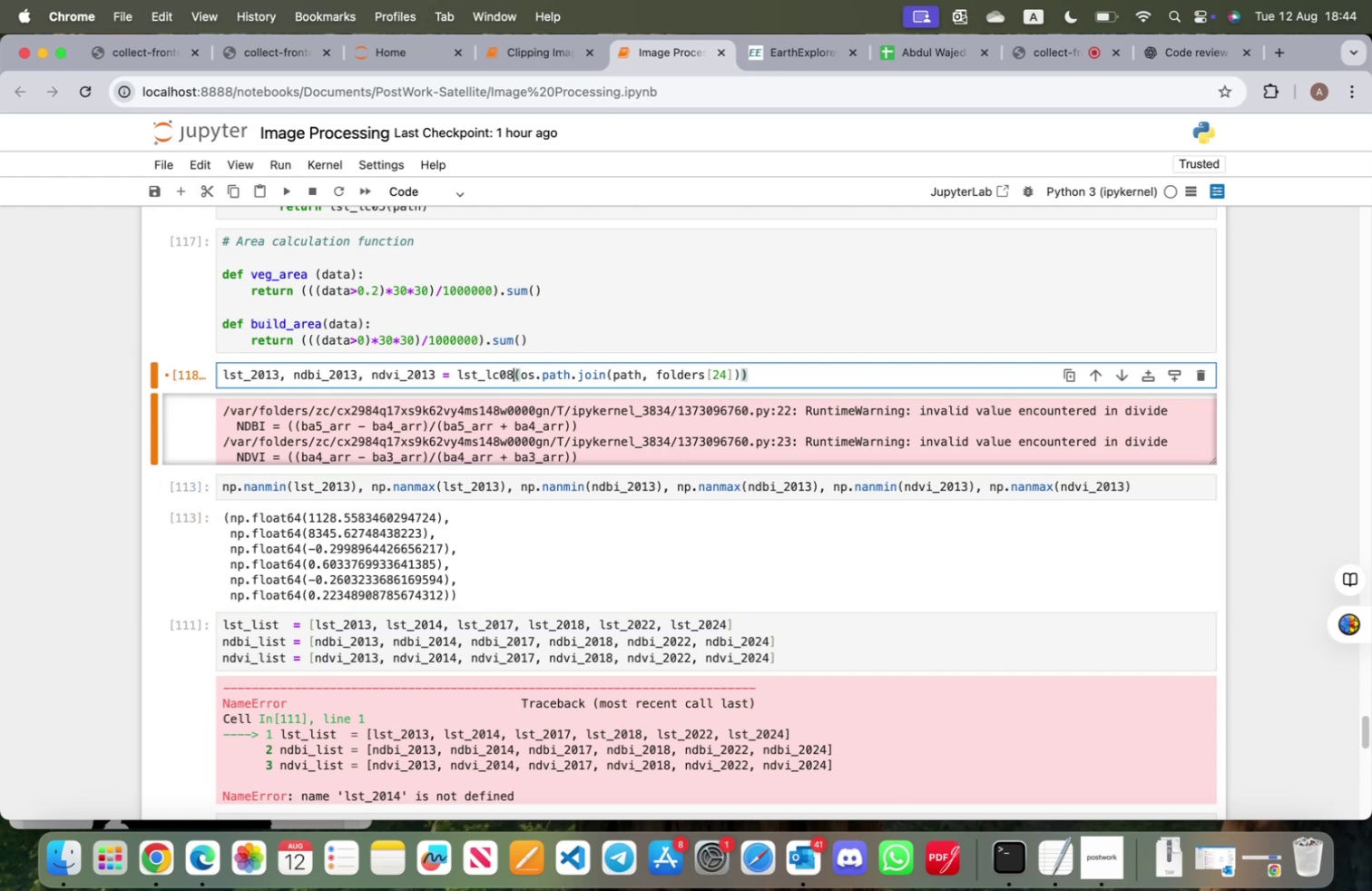 
key(Shift+ShiftRight)
 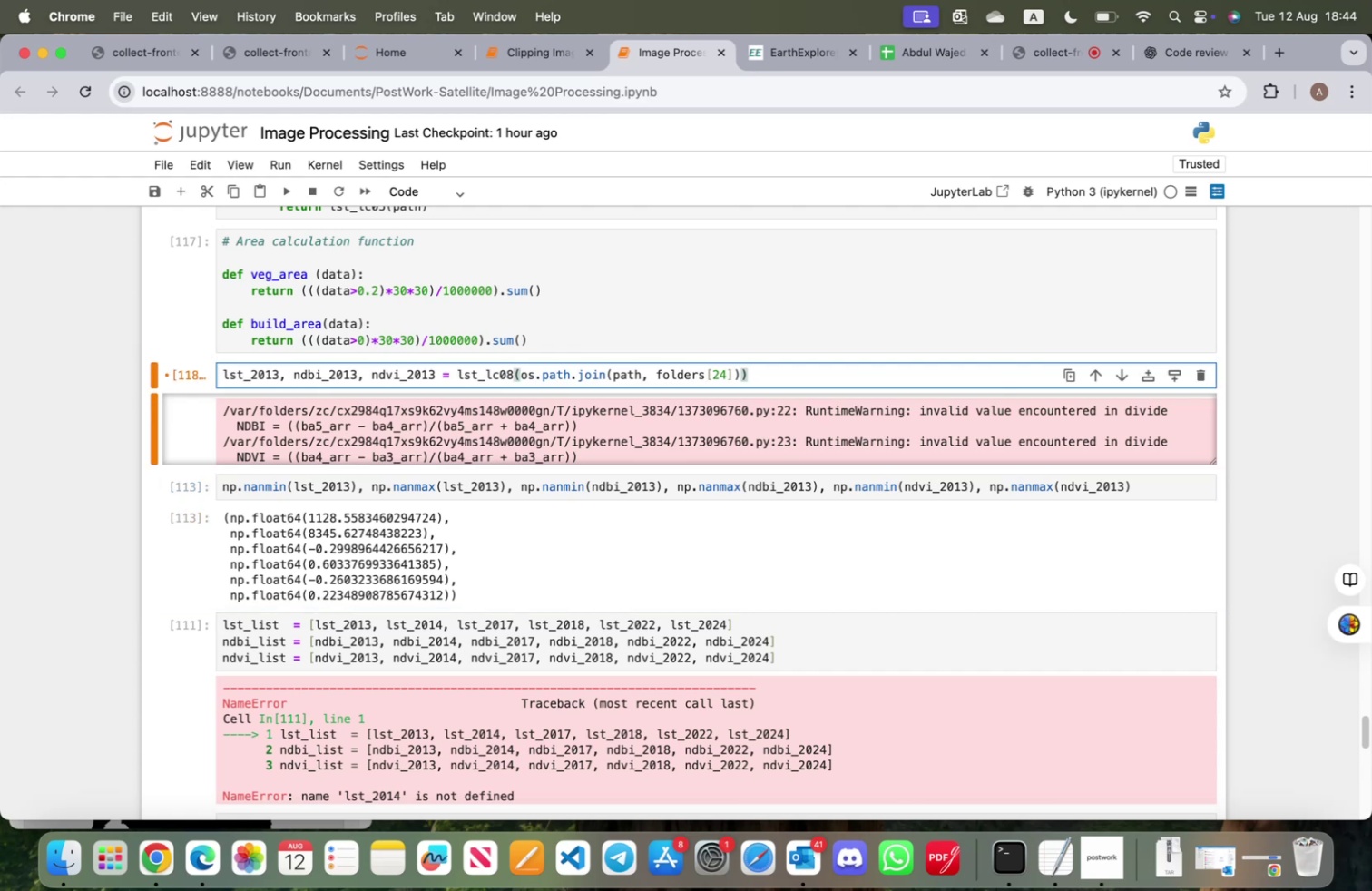 
key(Shift+Enter)
 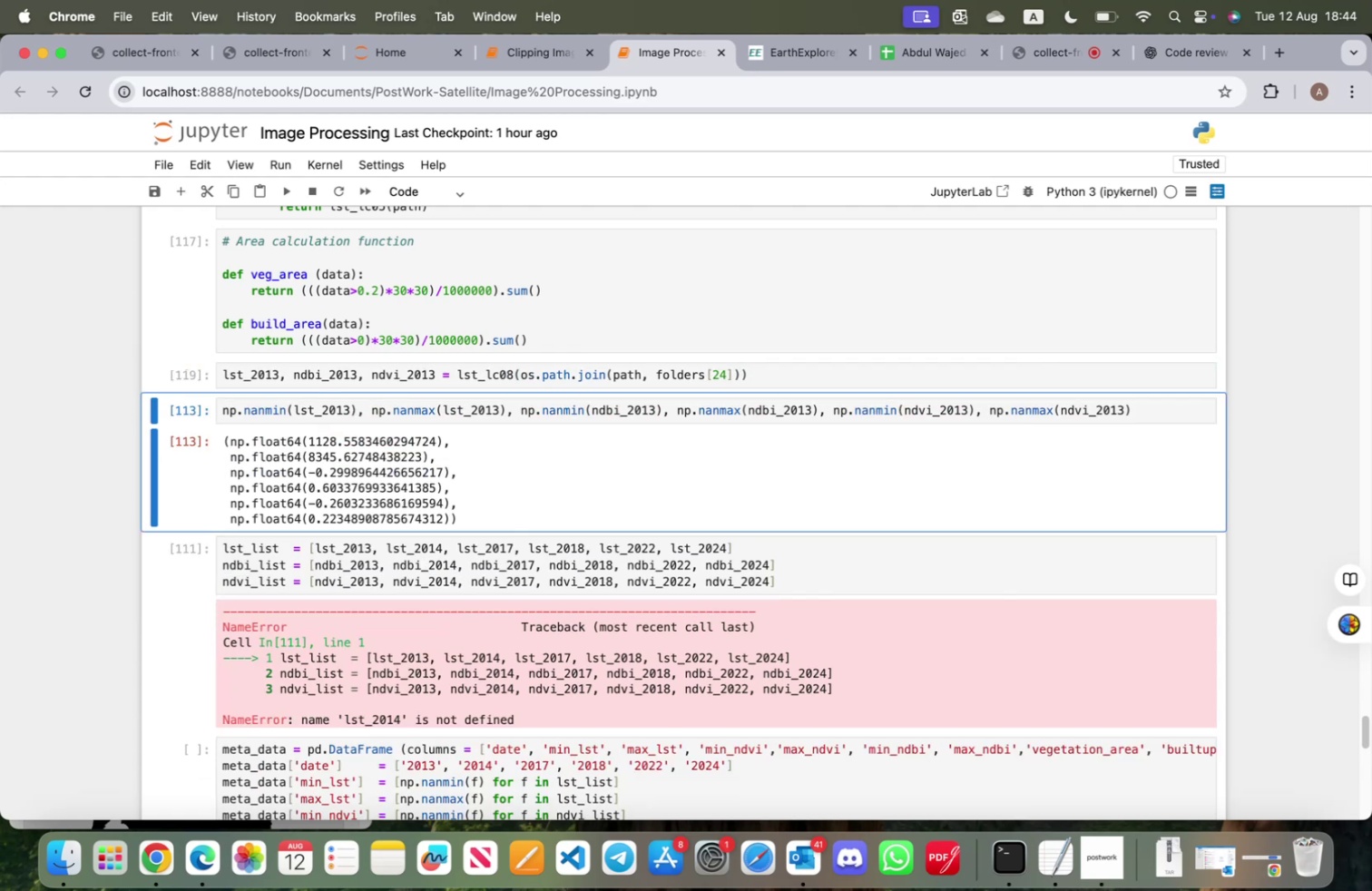 
key(Shift+ShiftRight)
 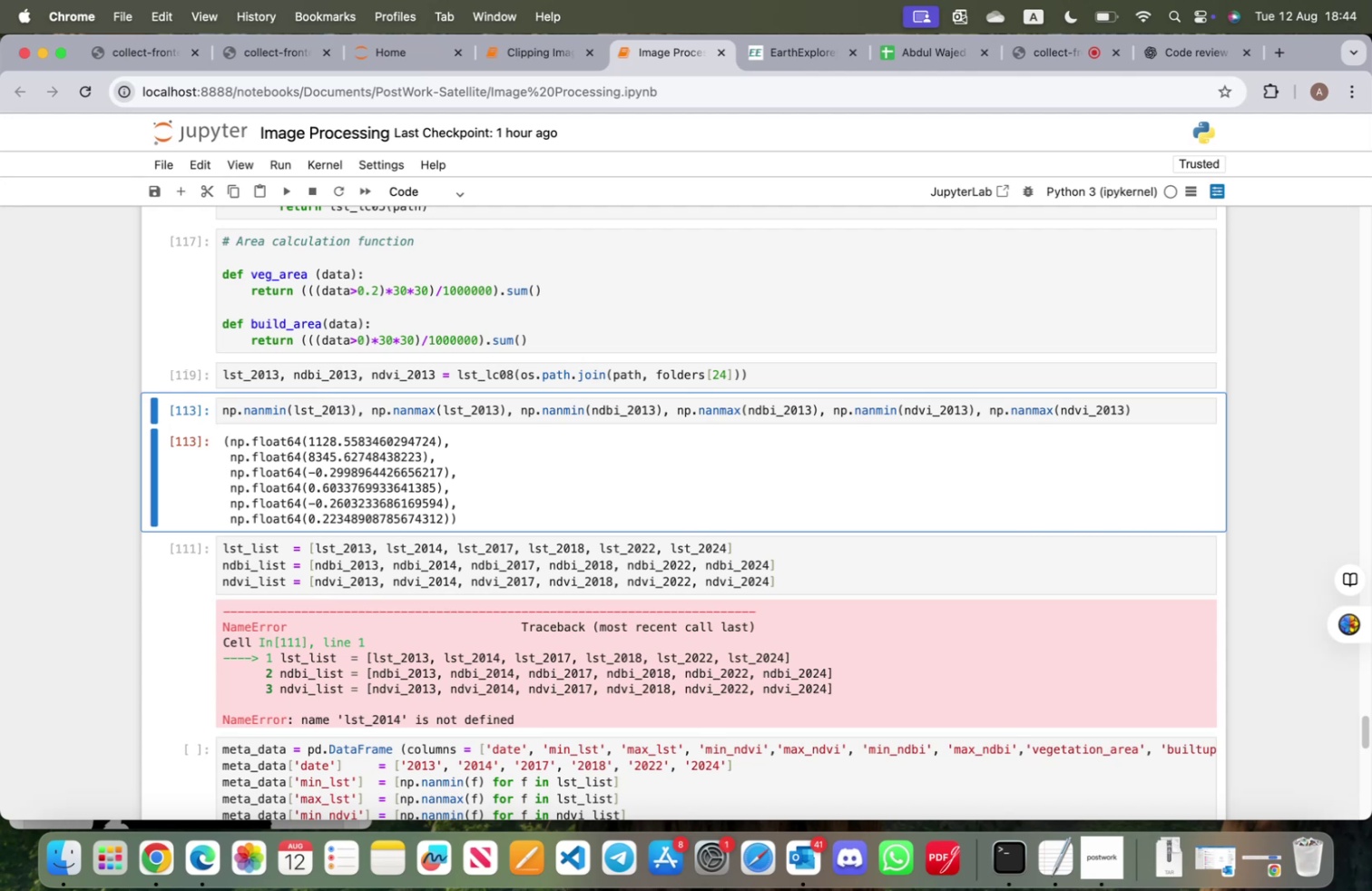 
key(Shift+Enter)
 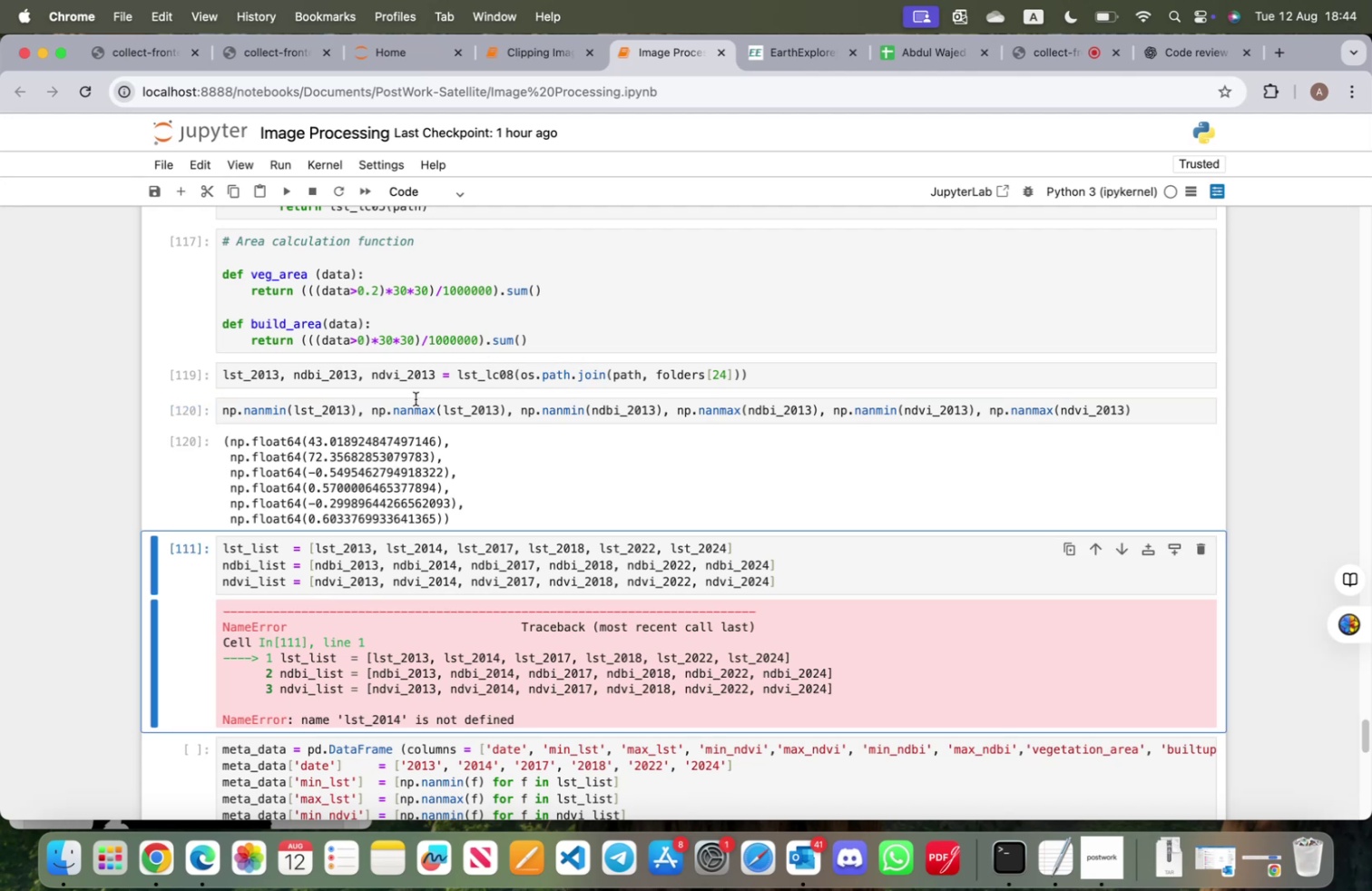 
wait(9.75)
 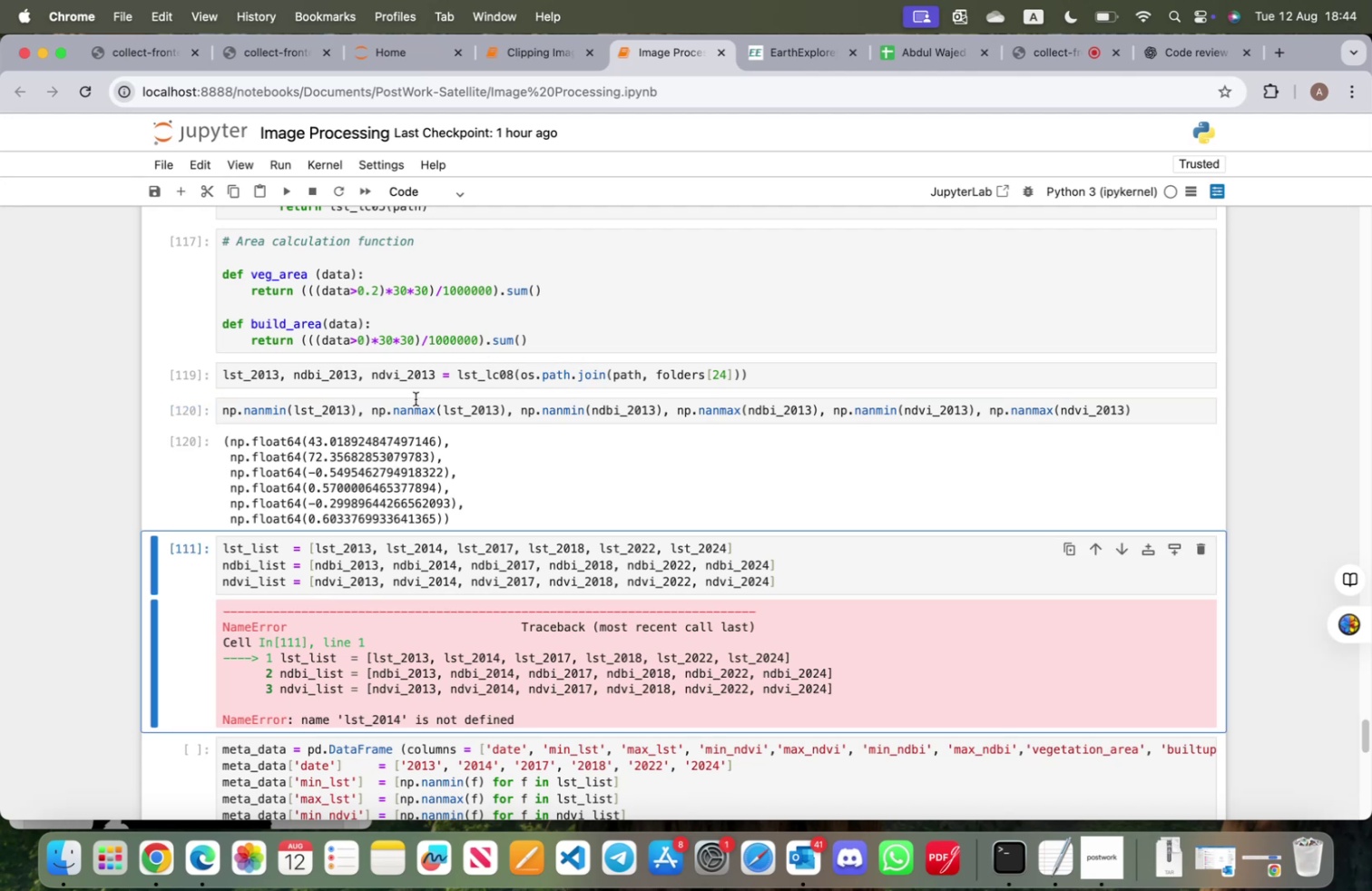 
scroll: coordinate [505, 402], scroll_direction: up, amount: 20.0
 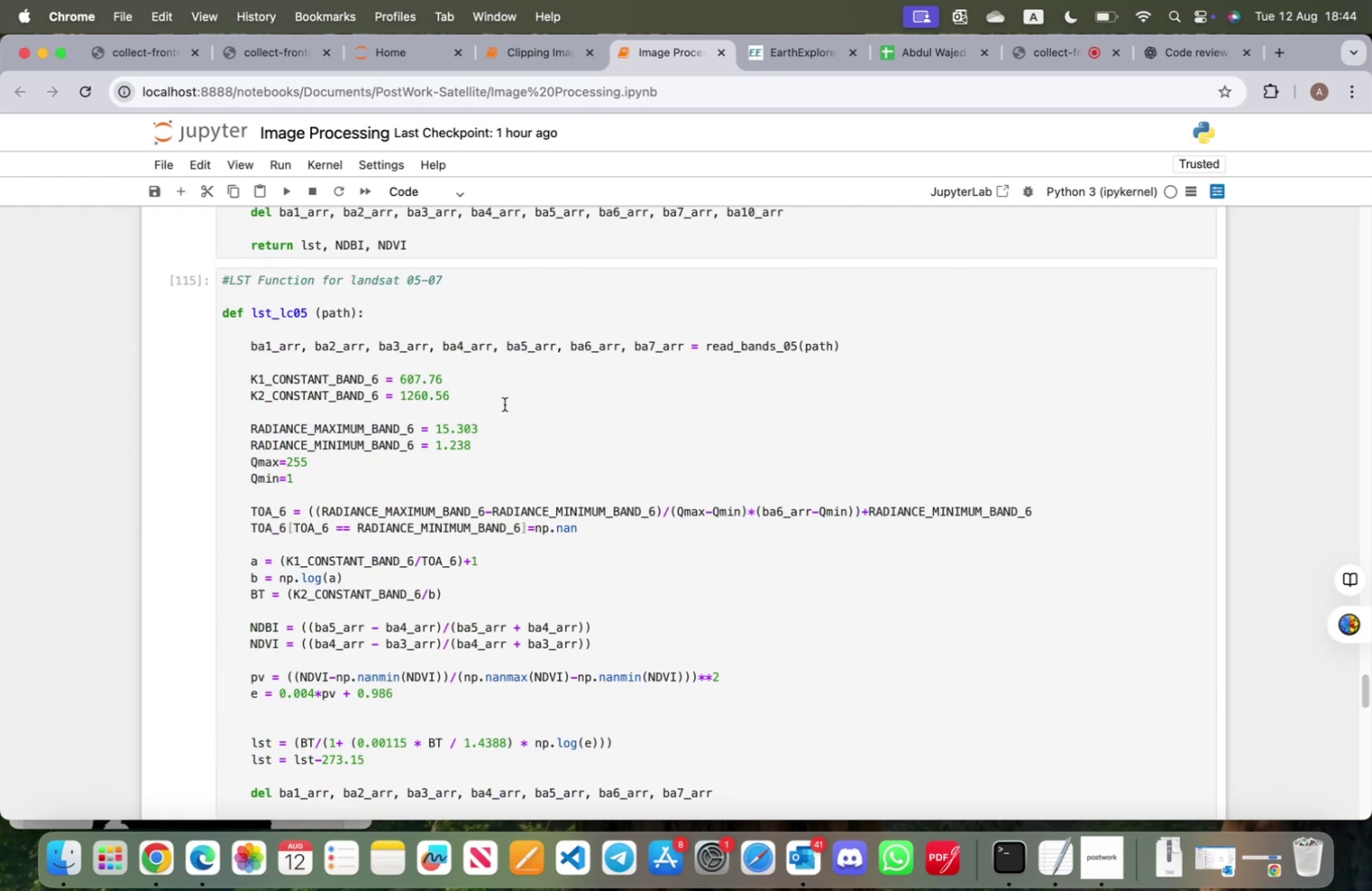 
scroll: coordinate [320, 416], scroll_direction: down, amount: 18.0
 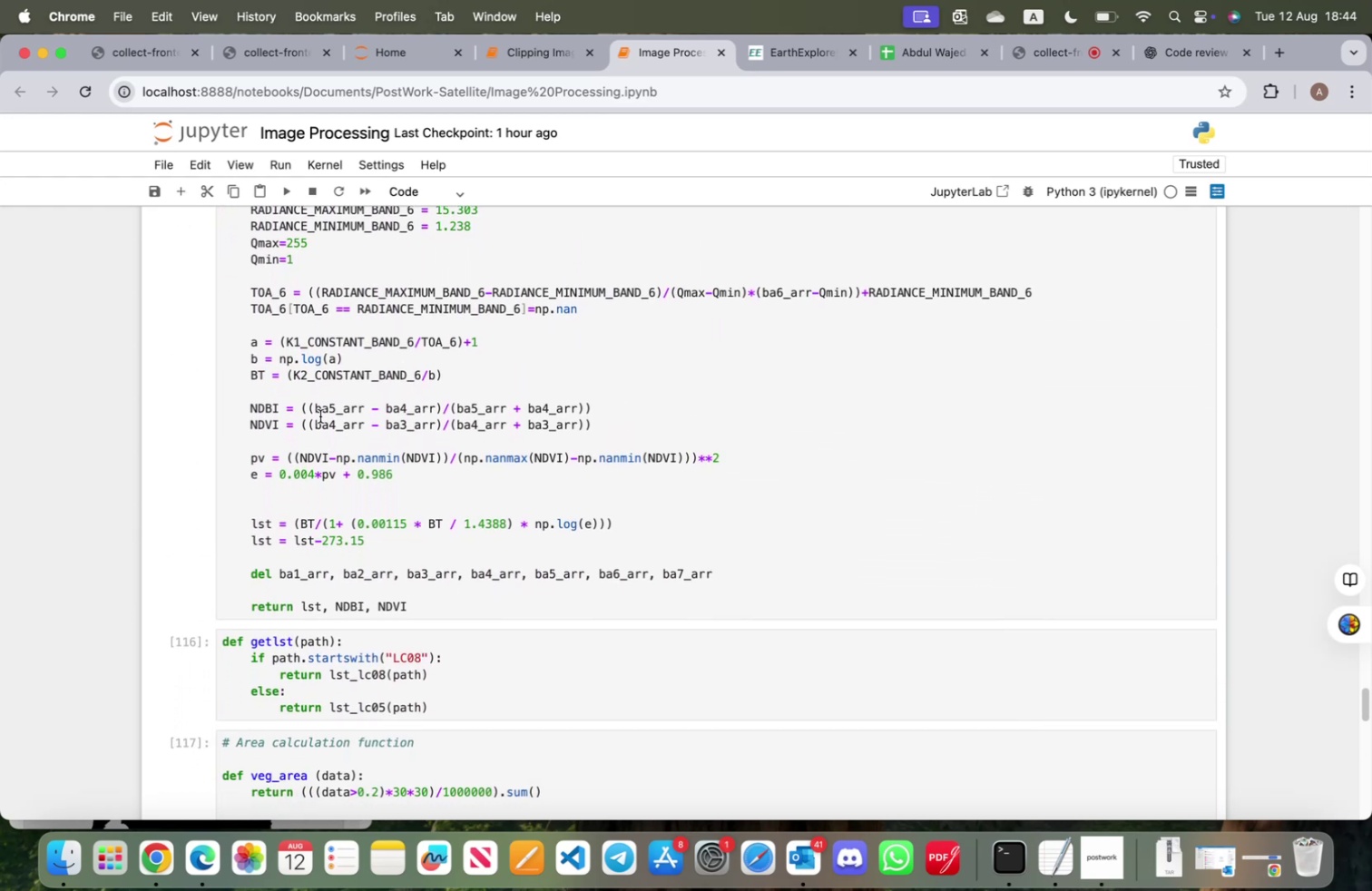 
scroll: coordinate [304, 532], scroll_direction: up, amount: 19.0
 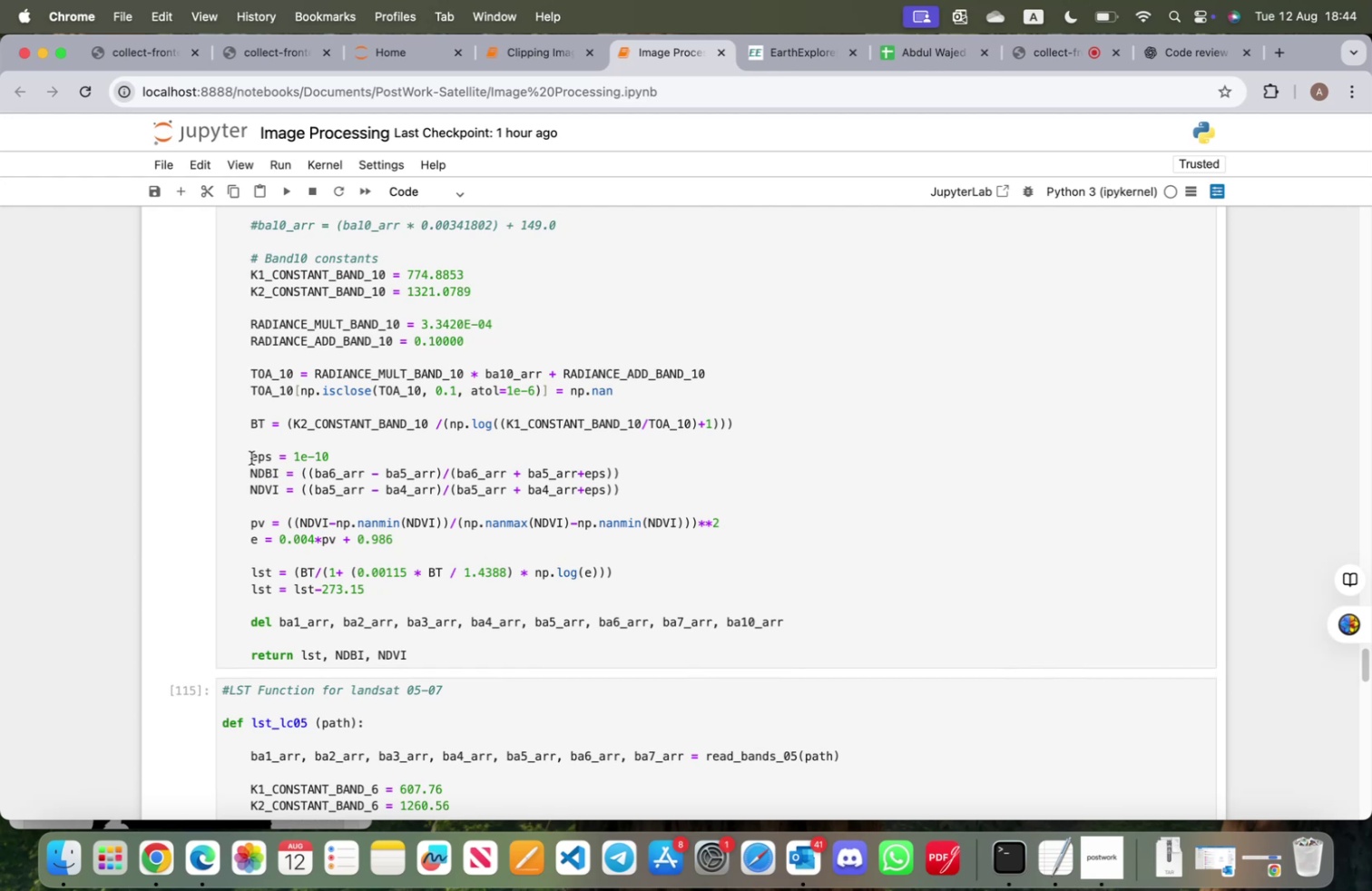 
left_click_drag(start_coordinate=[250, 455], to_coordinate=[331, 457])
 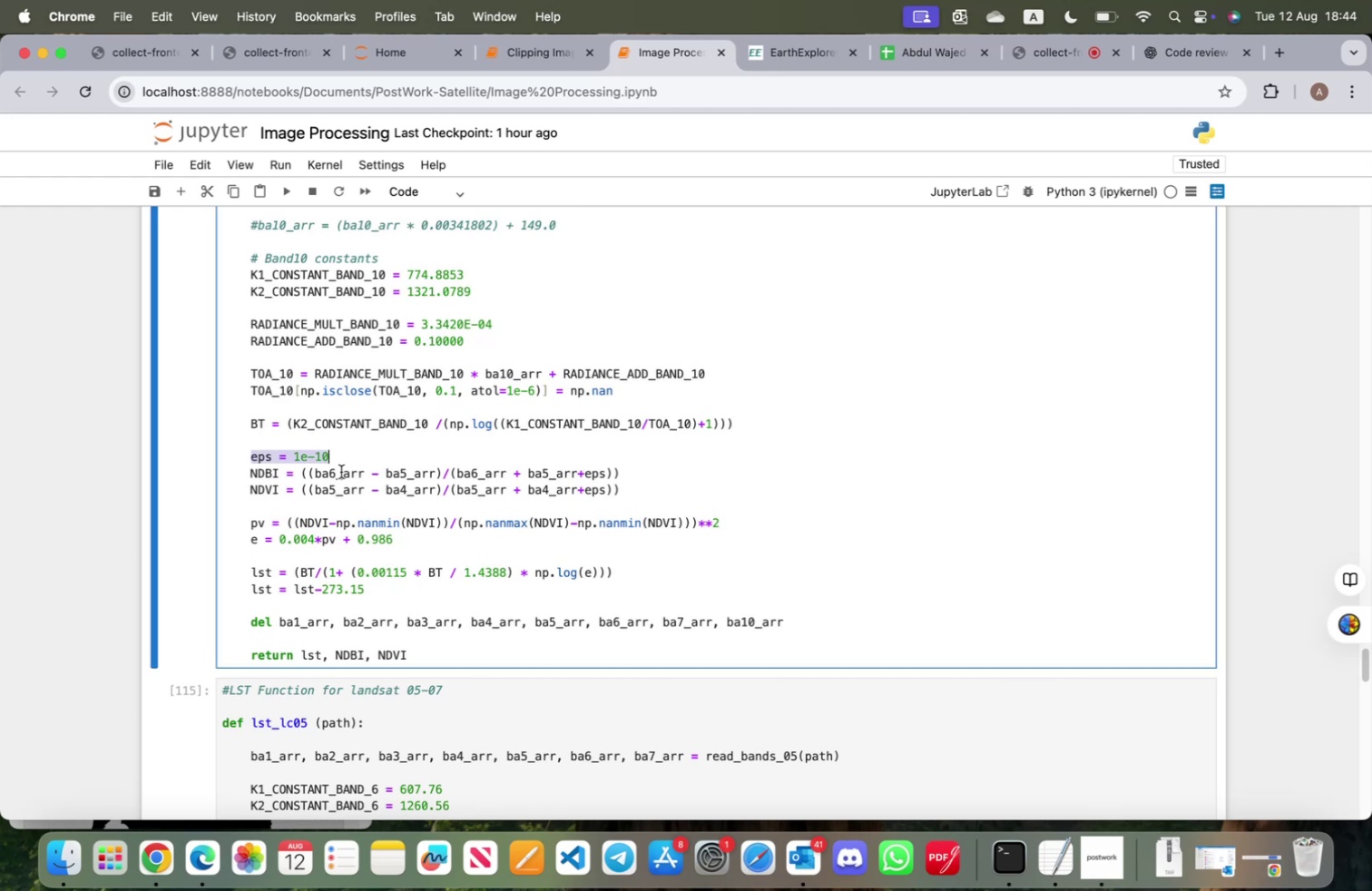 
key(Meta+CommandLeft)
 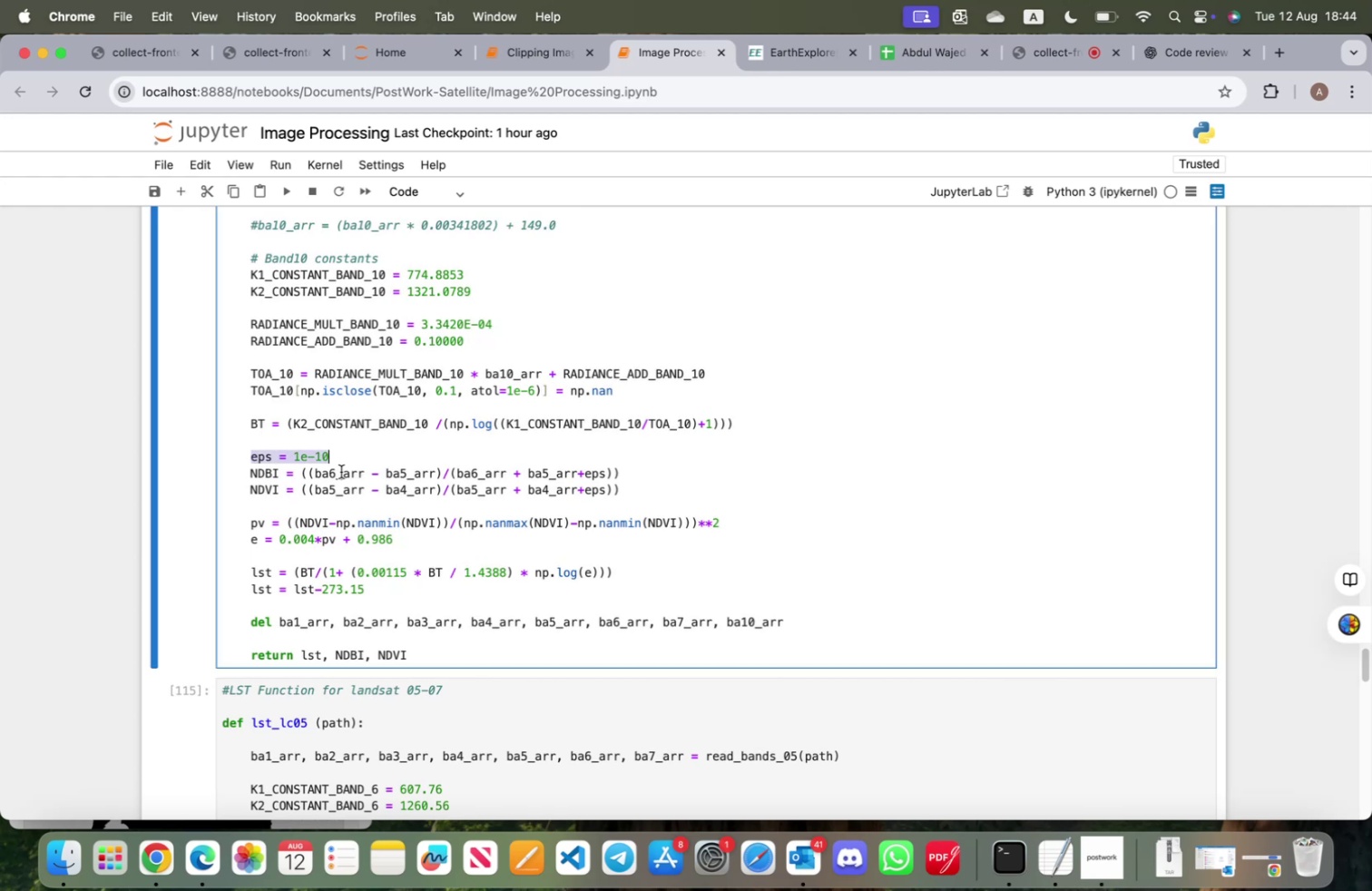 
key(Meta+C)
 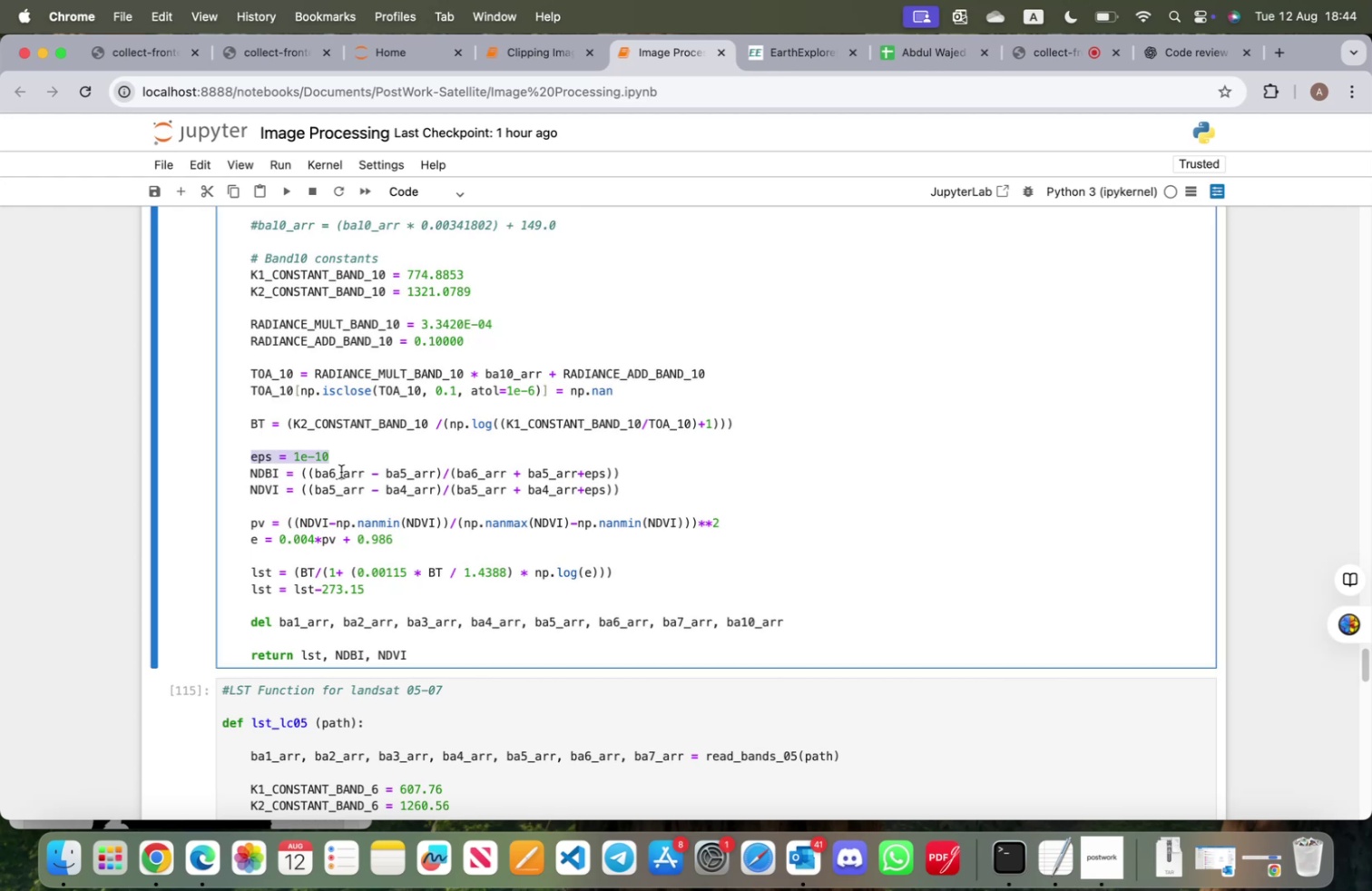 
scroll: coordinate [326, 563], scroll_direction: down, amount: 16.0
 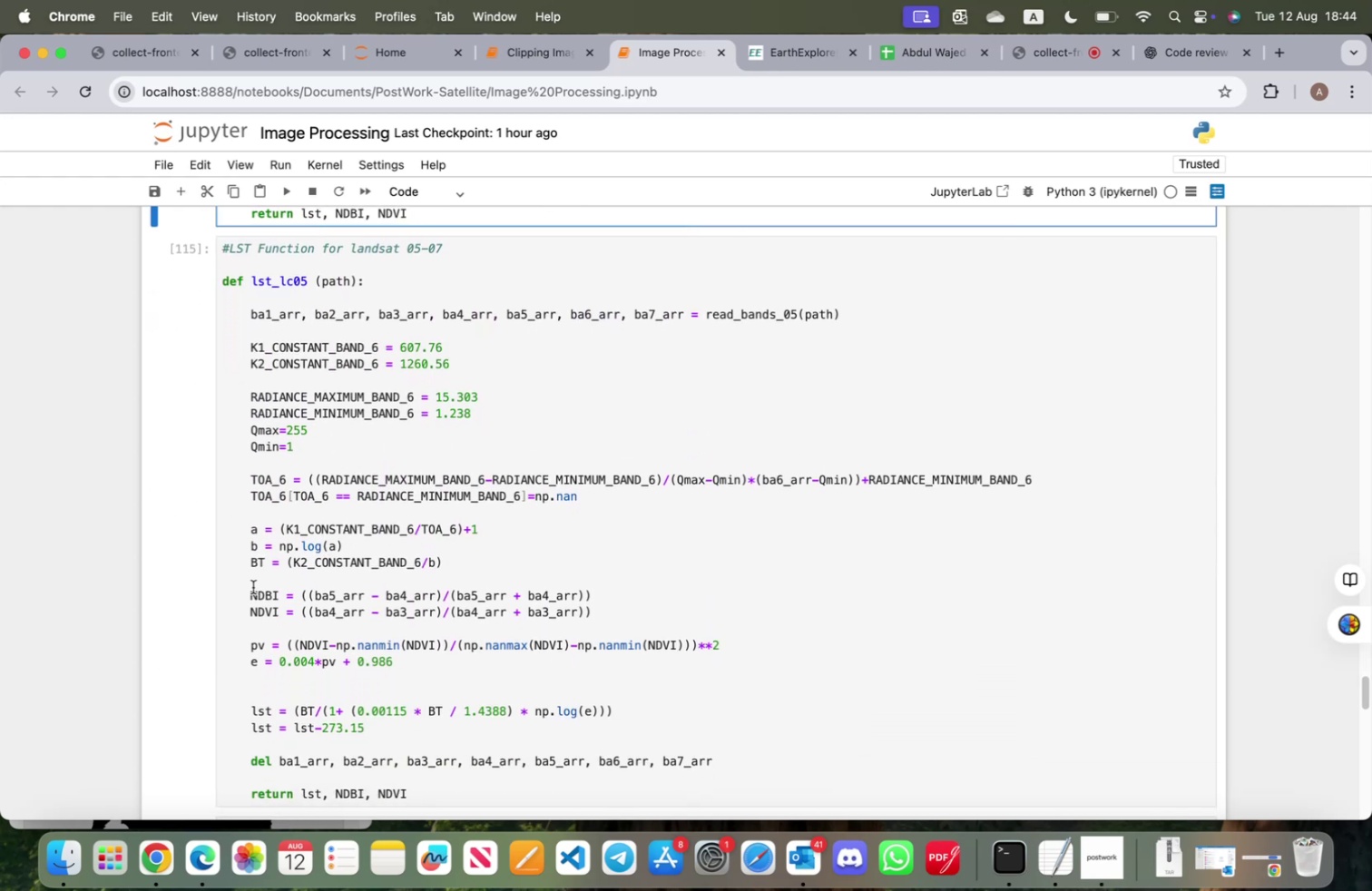 
left_click([252, 585])
 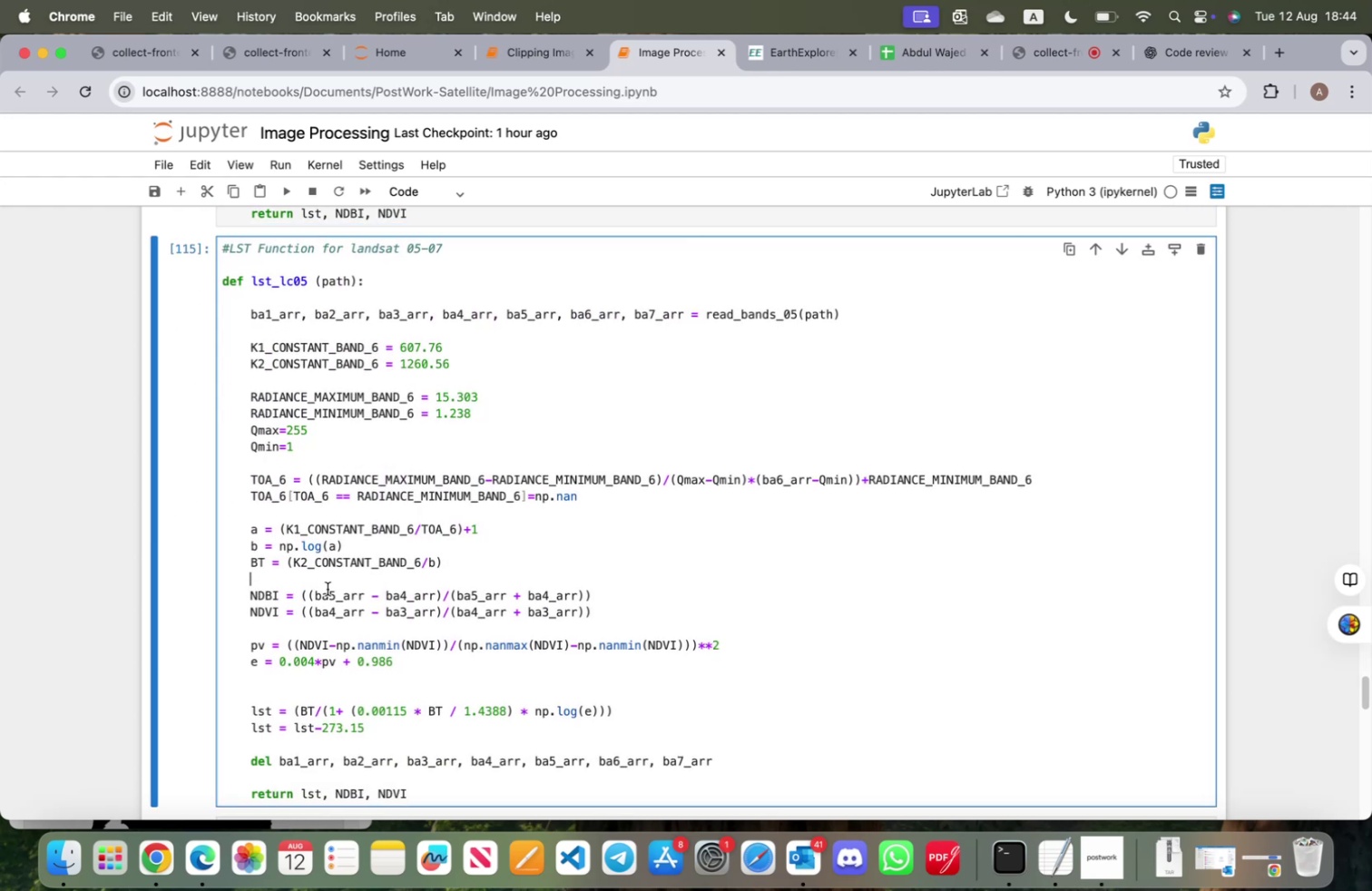 
key(Meta+V)
 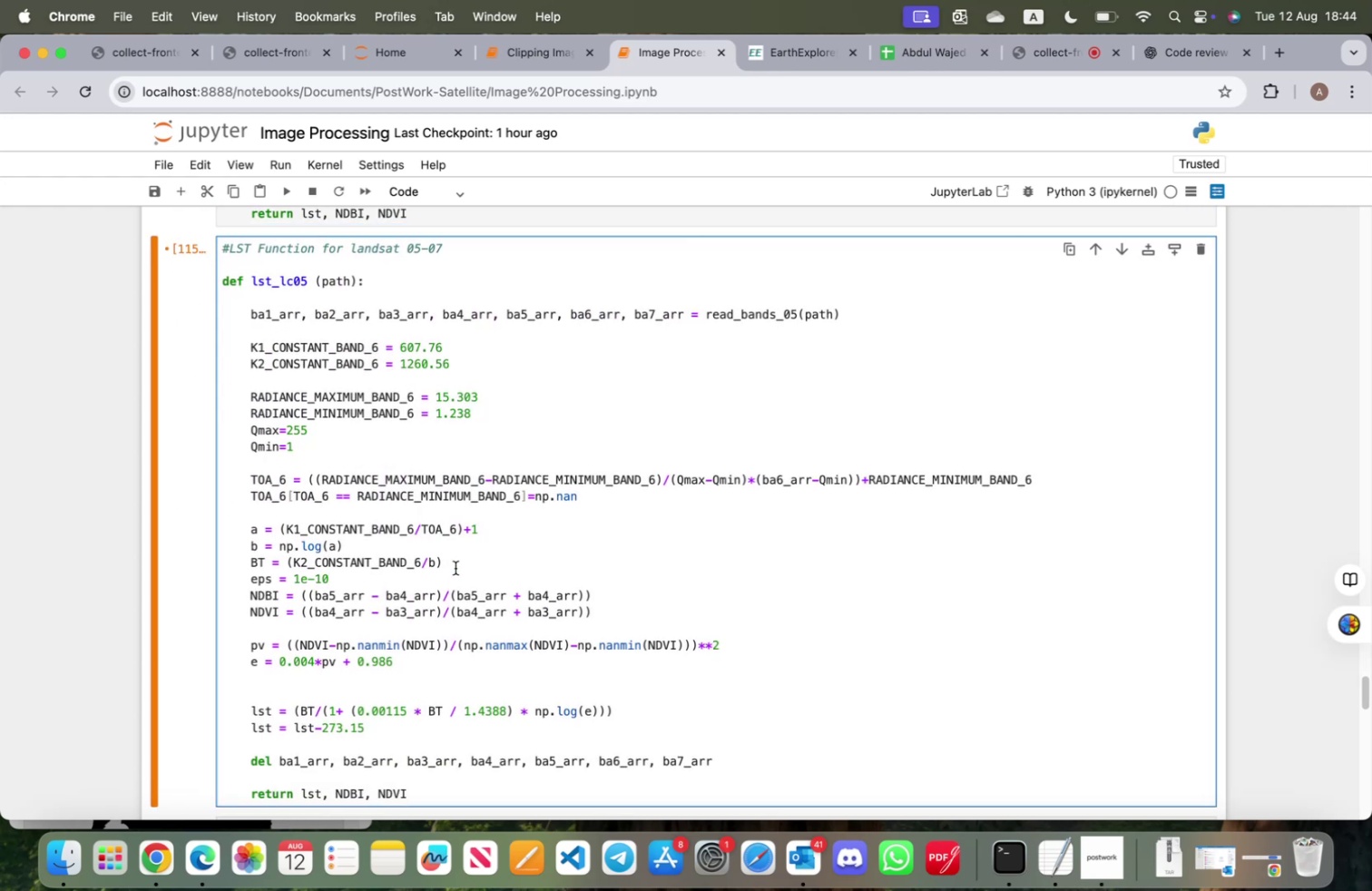 
left_click([456, 563])
 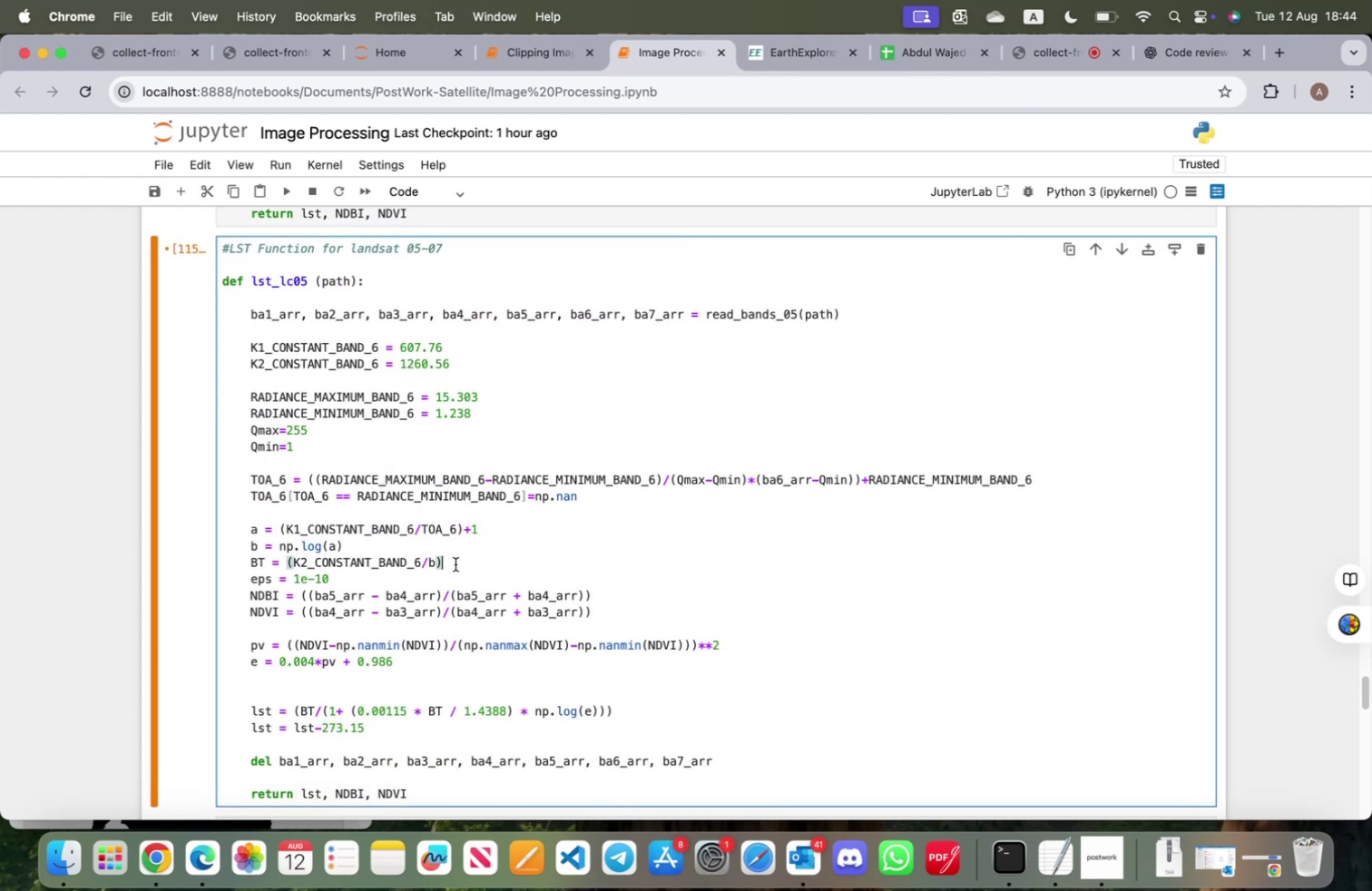 
key(Enter)
 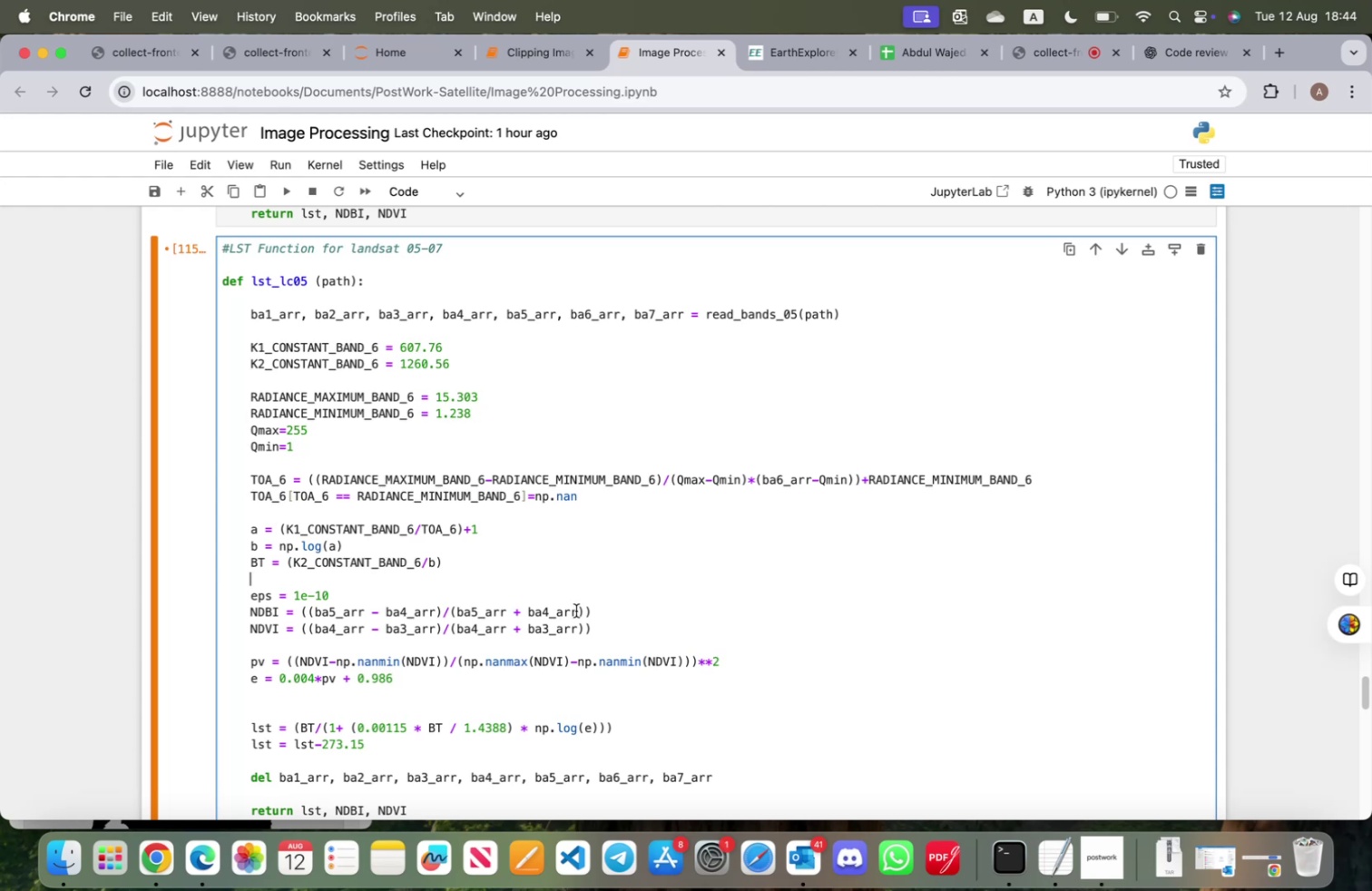 
left_click([577, 610])
 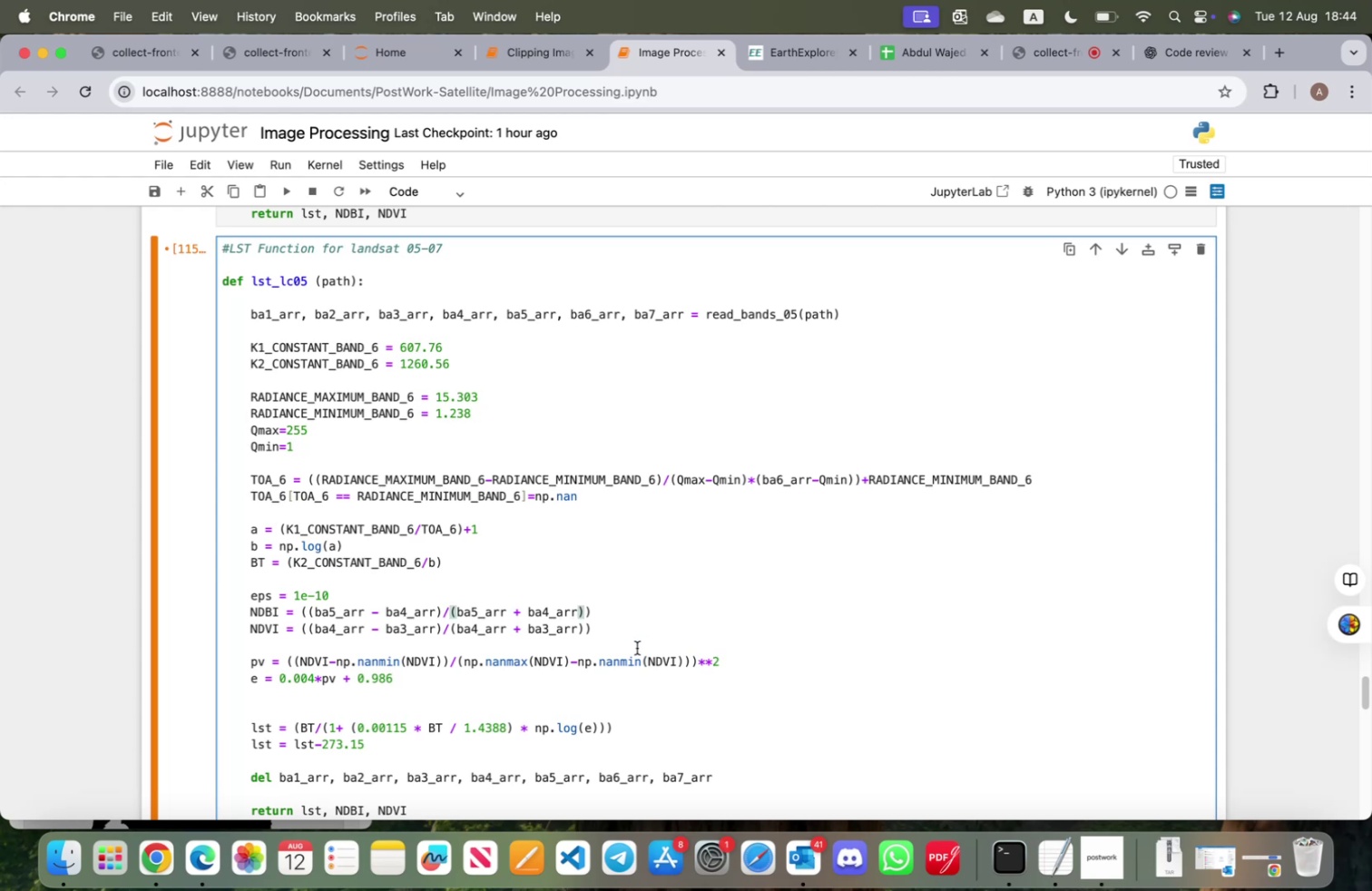 
type(+eps)
 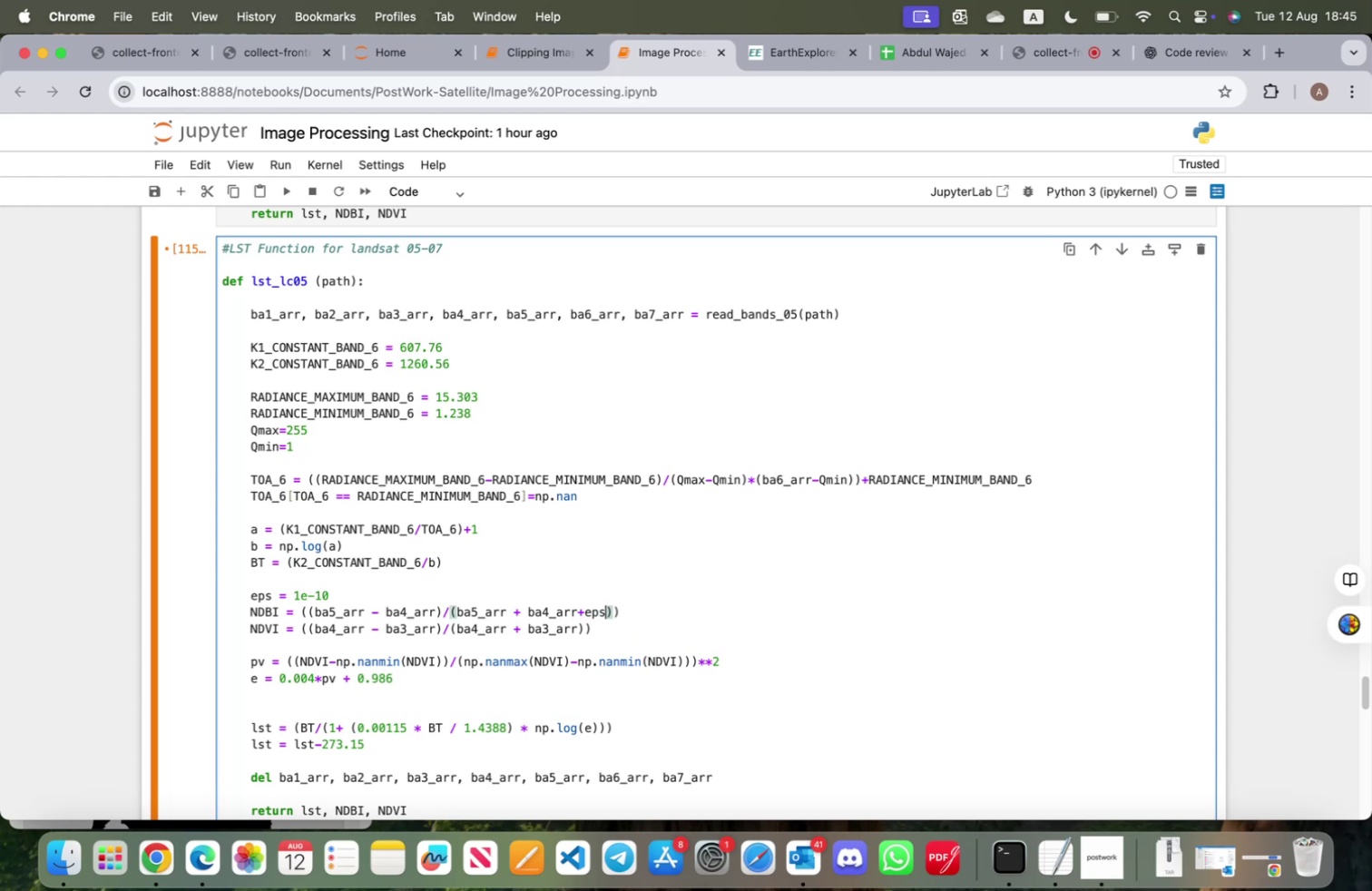 
key(ArrowDown)
 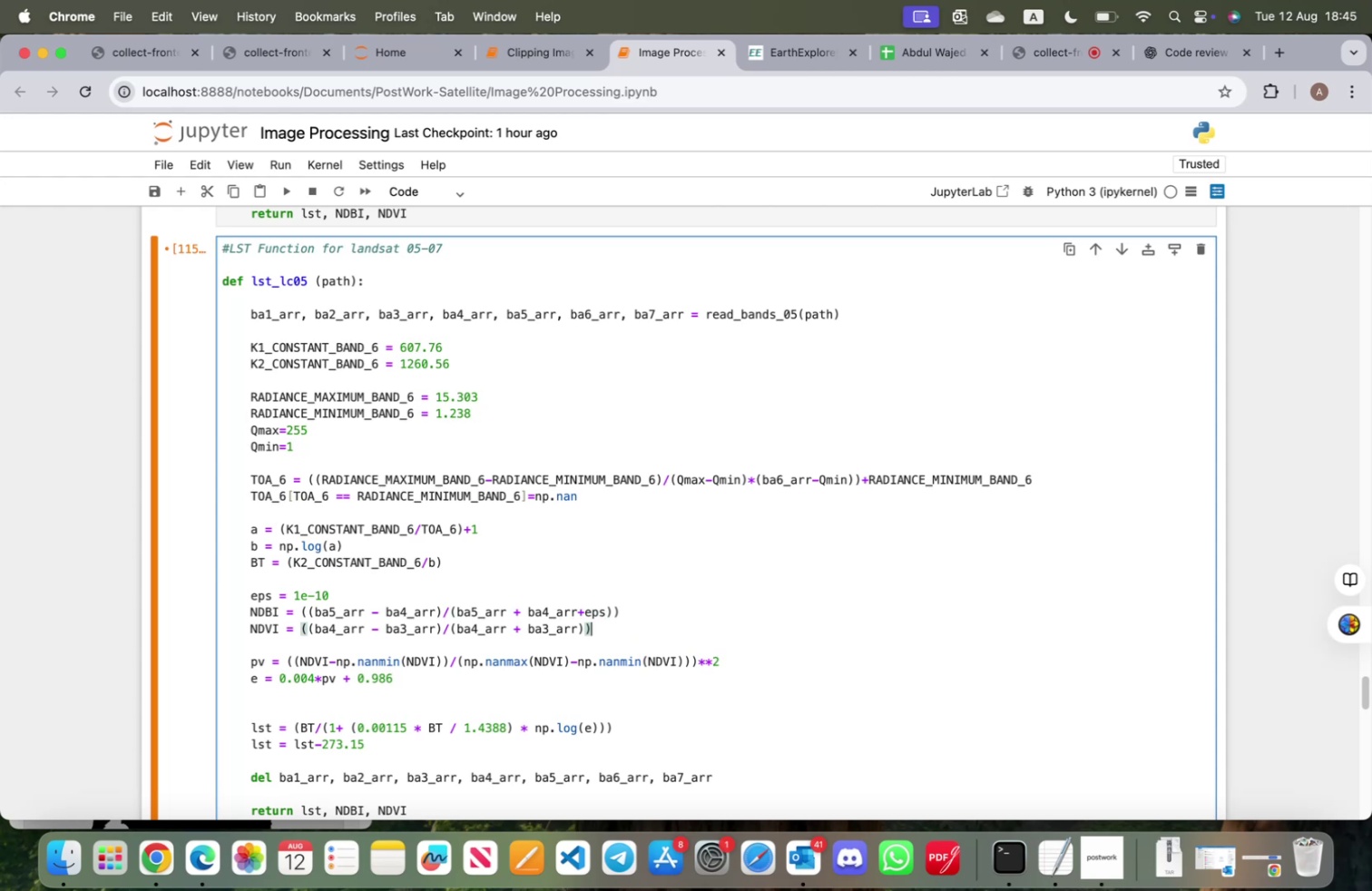 
key(ArrowLeft)
 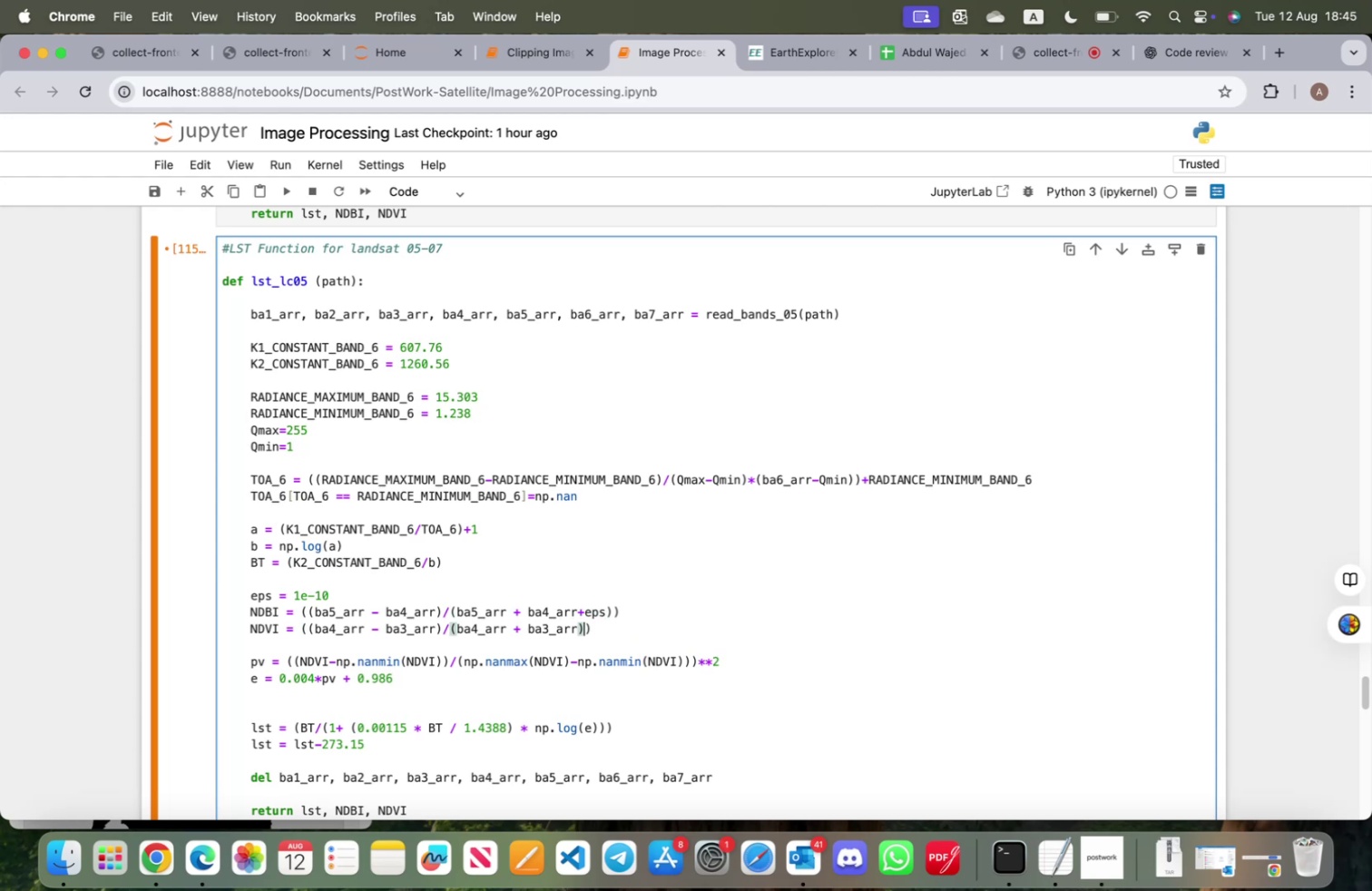 
key(ArrowLeft)
 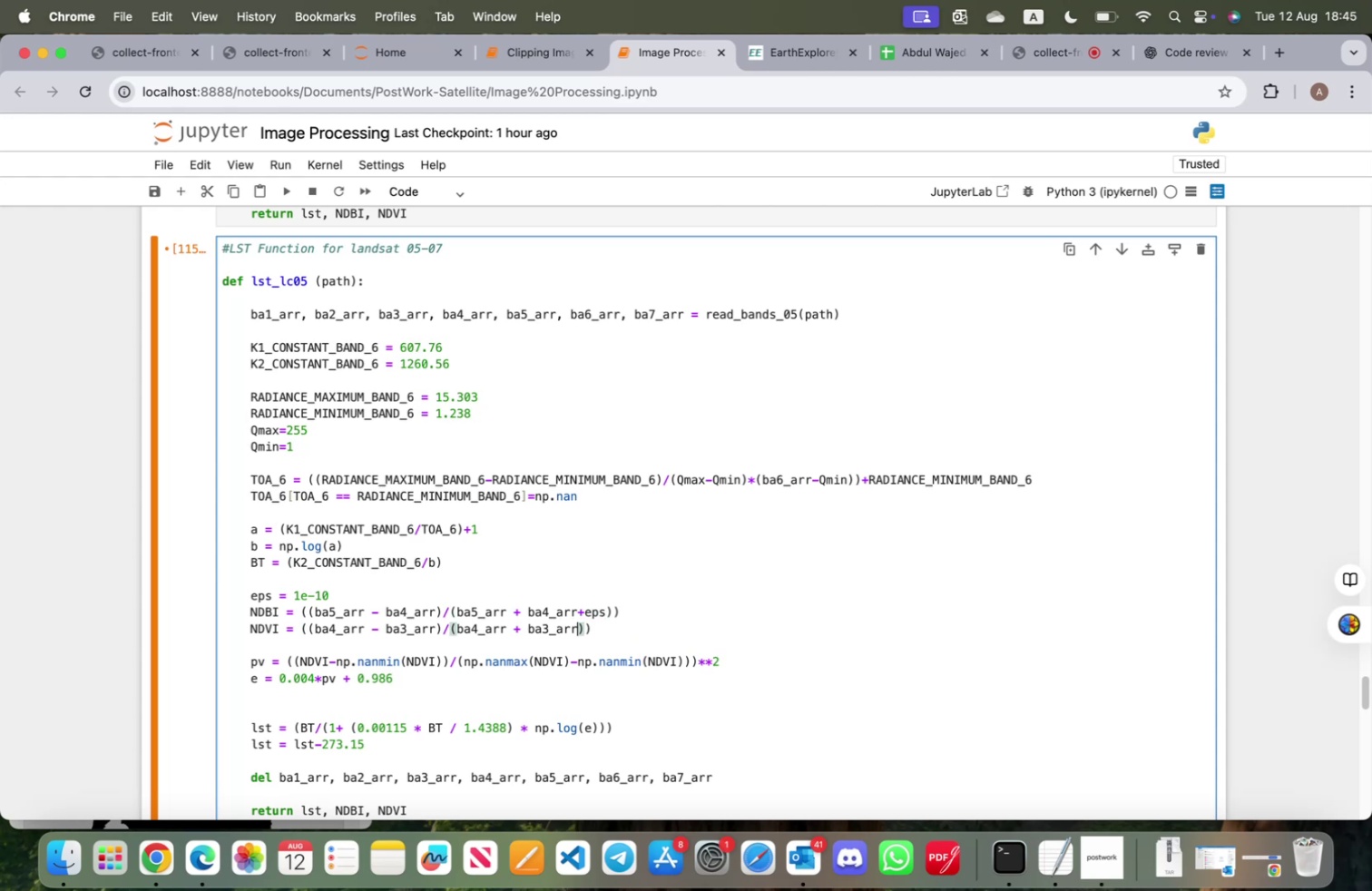 
type(+eps)
 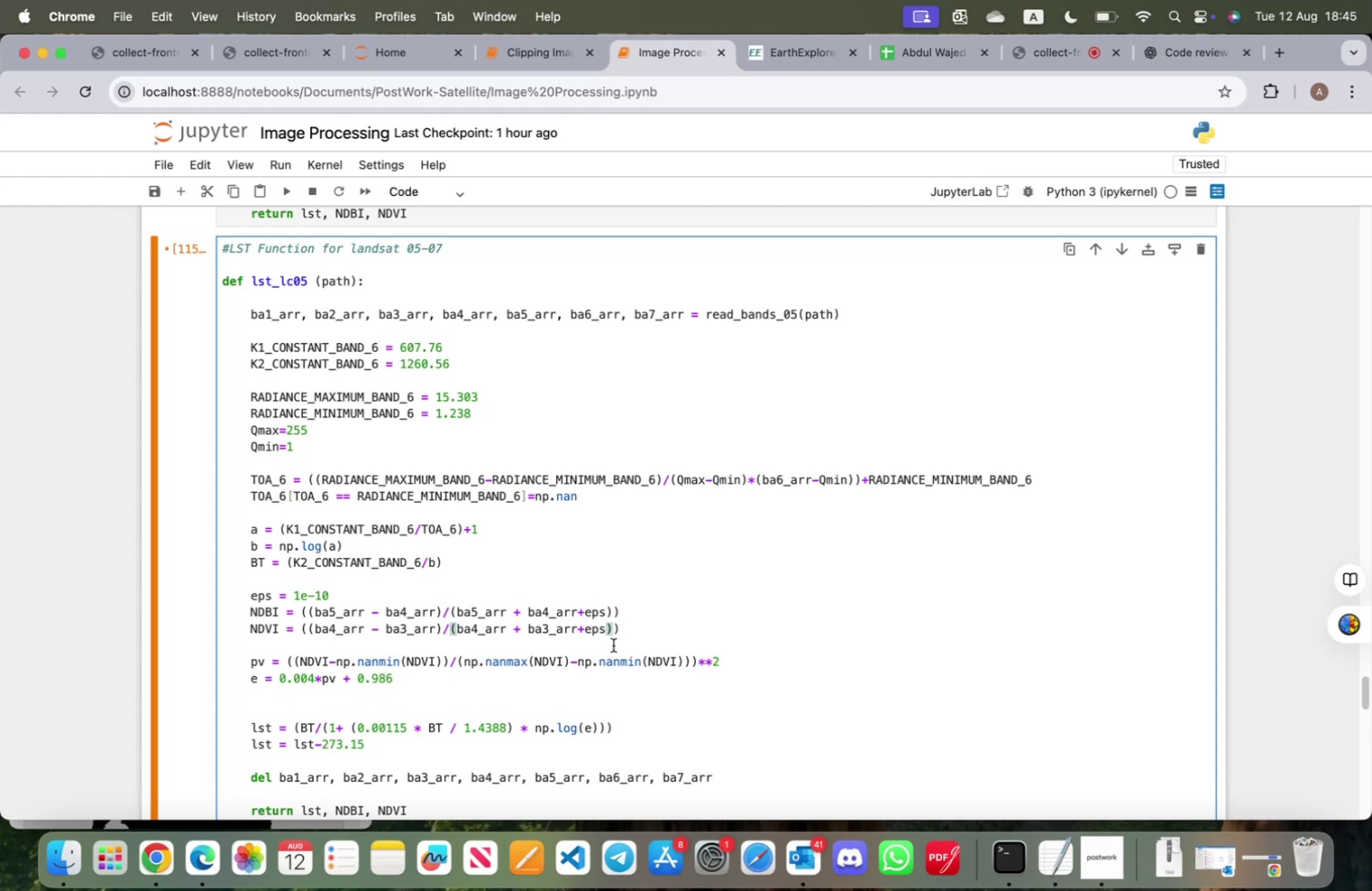 
wait(6.21)
 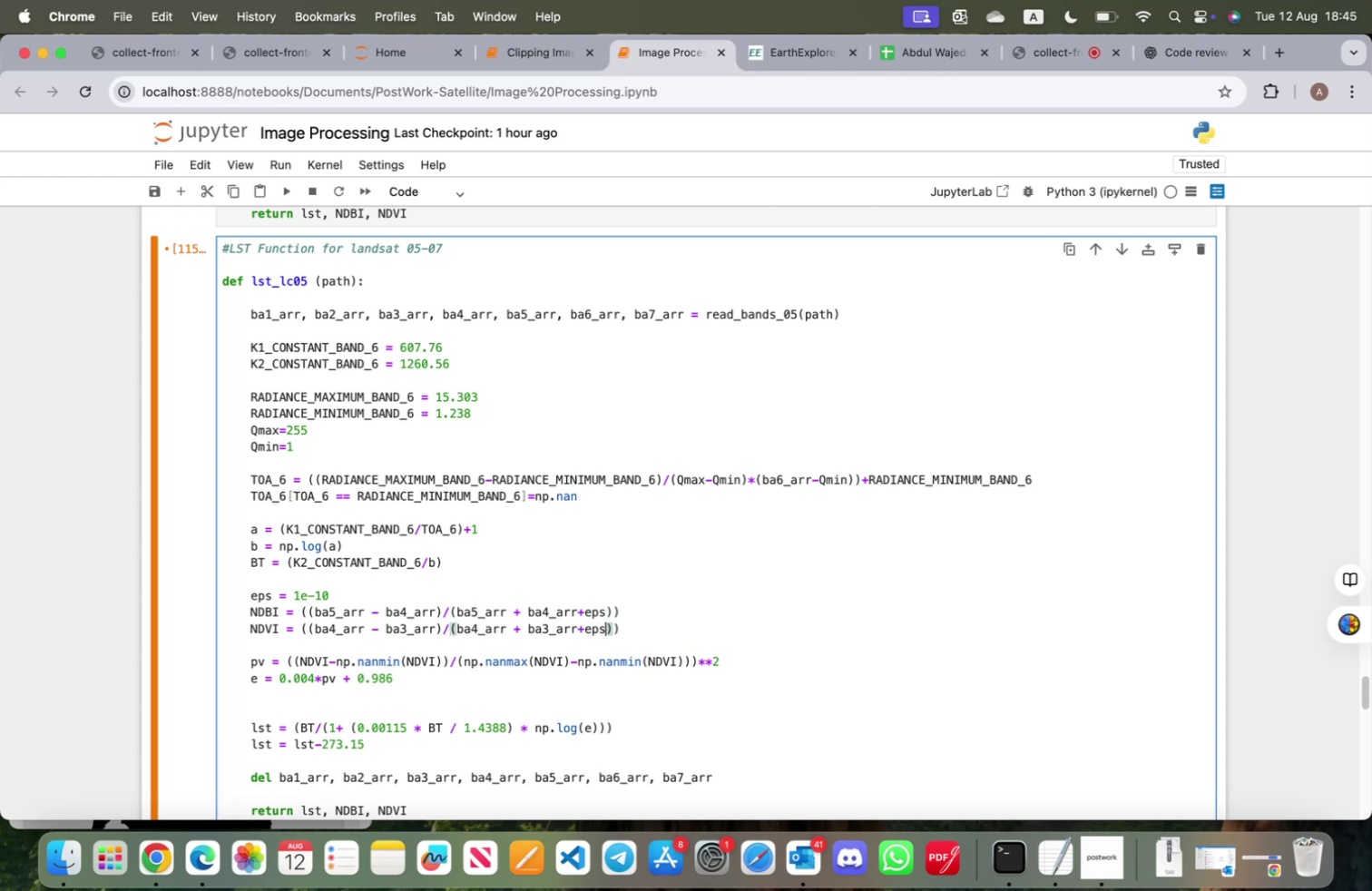 
left_click([1180, 53])
 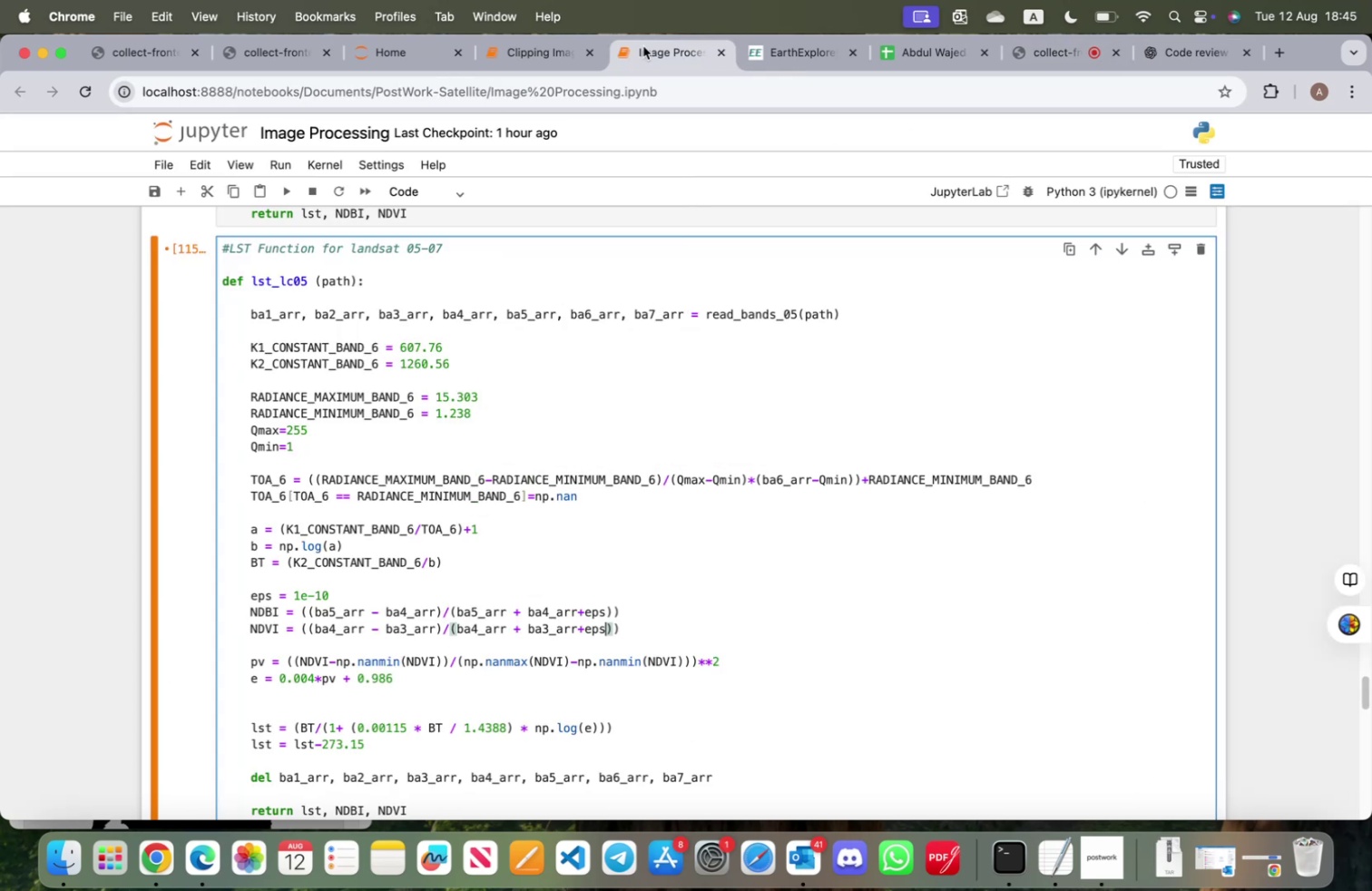 
scroll: coordinate [359, 422], scroll_direction: up, amount: 16.0
 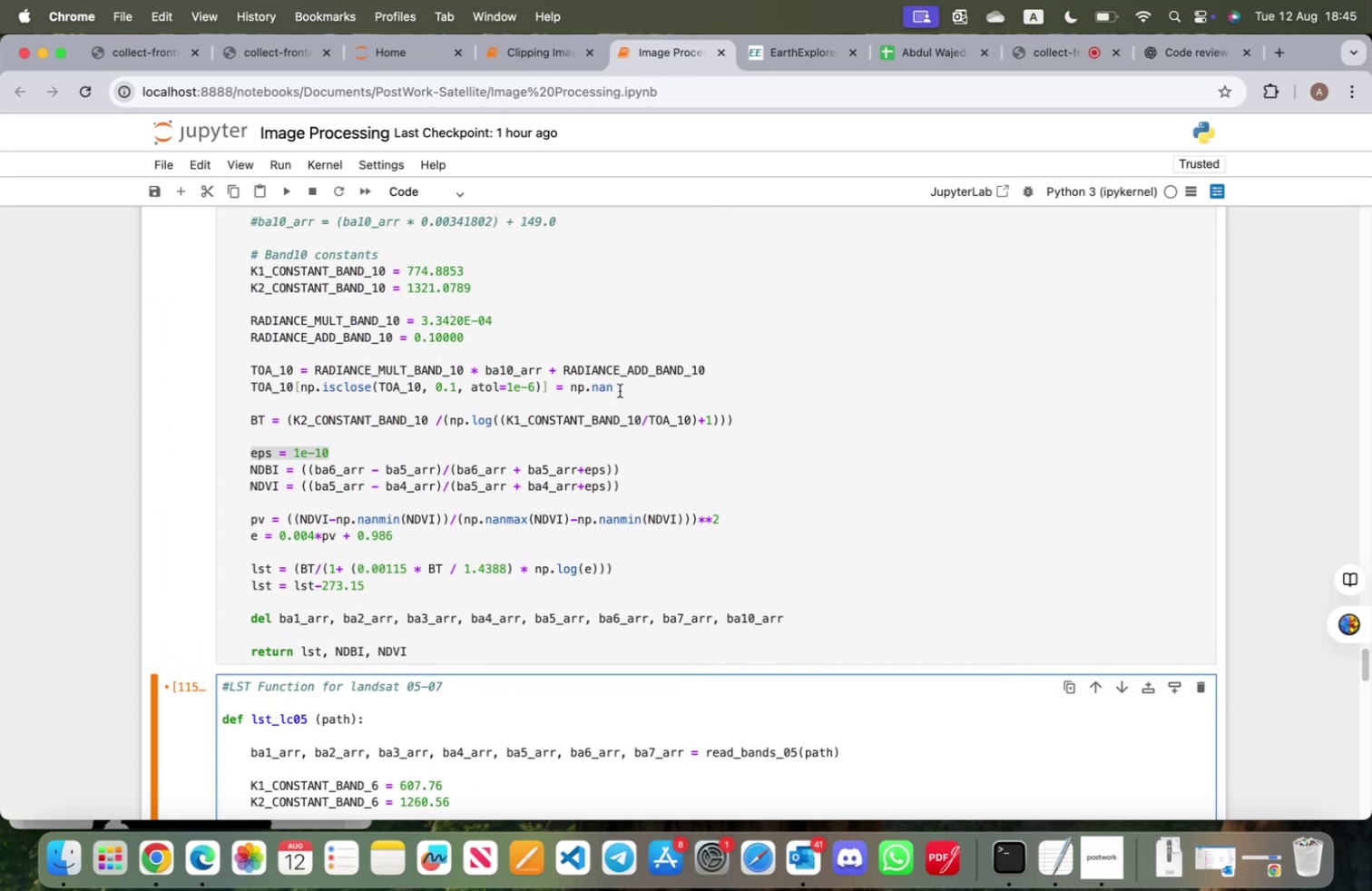 
left_click_drag(start_coordinate=[622, 389], to_coordinate=[251, 387])
 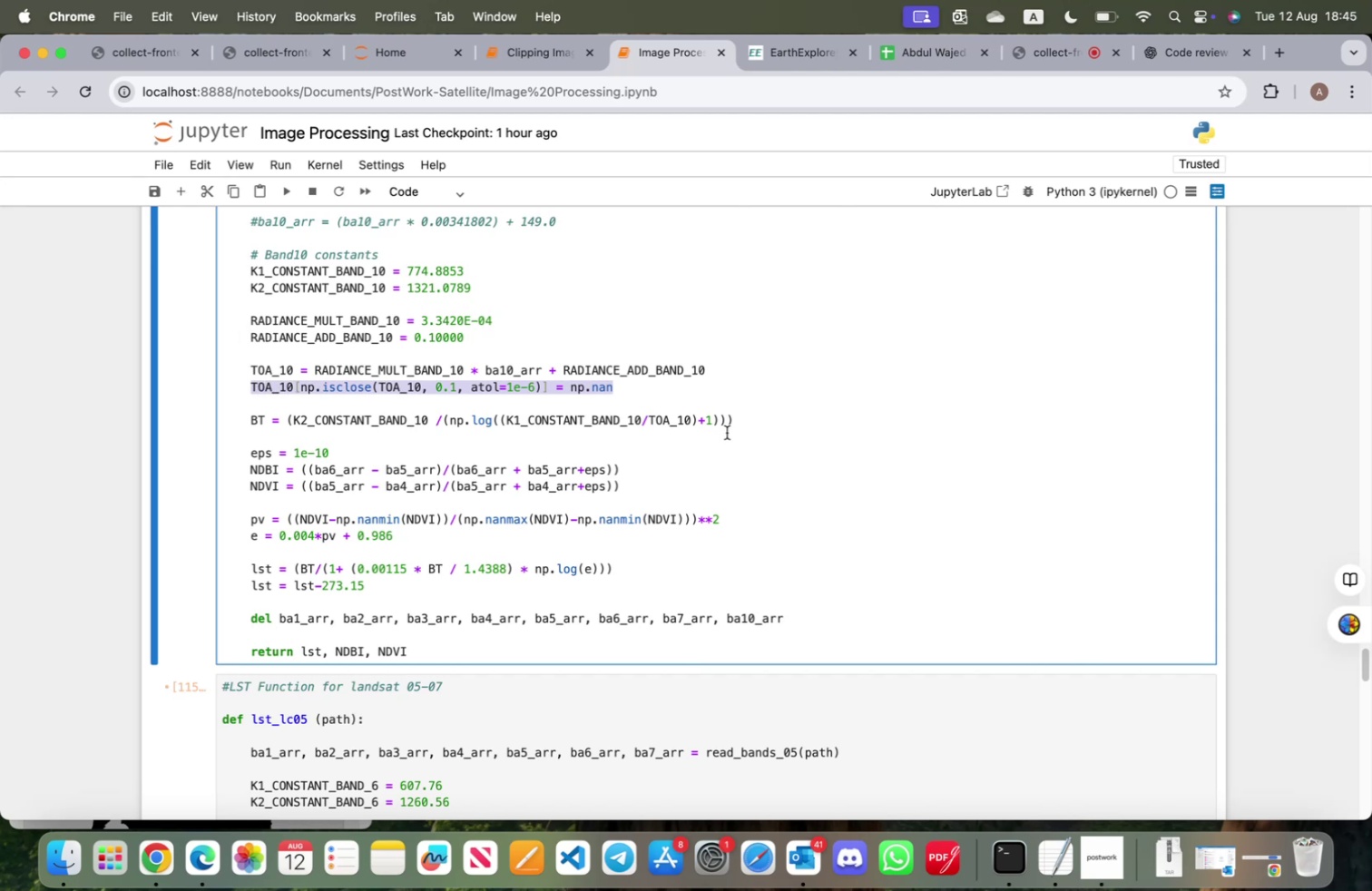 
key(Meta+CommandLeft)
 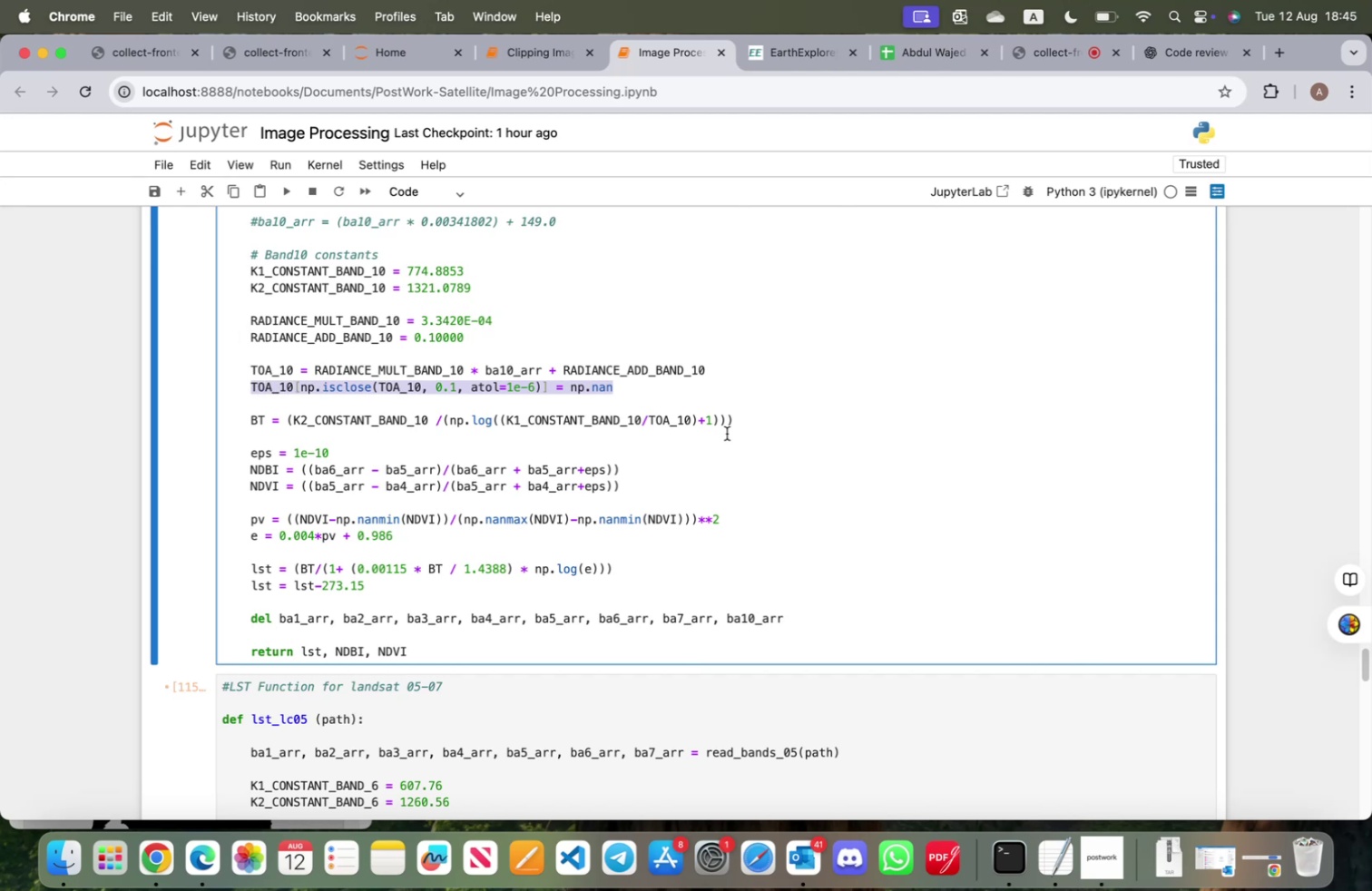 
key(Meta+C)
 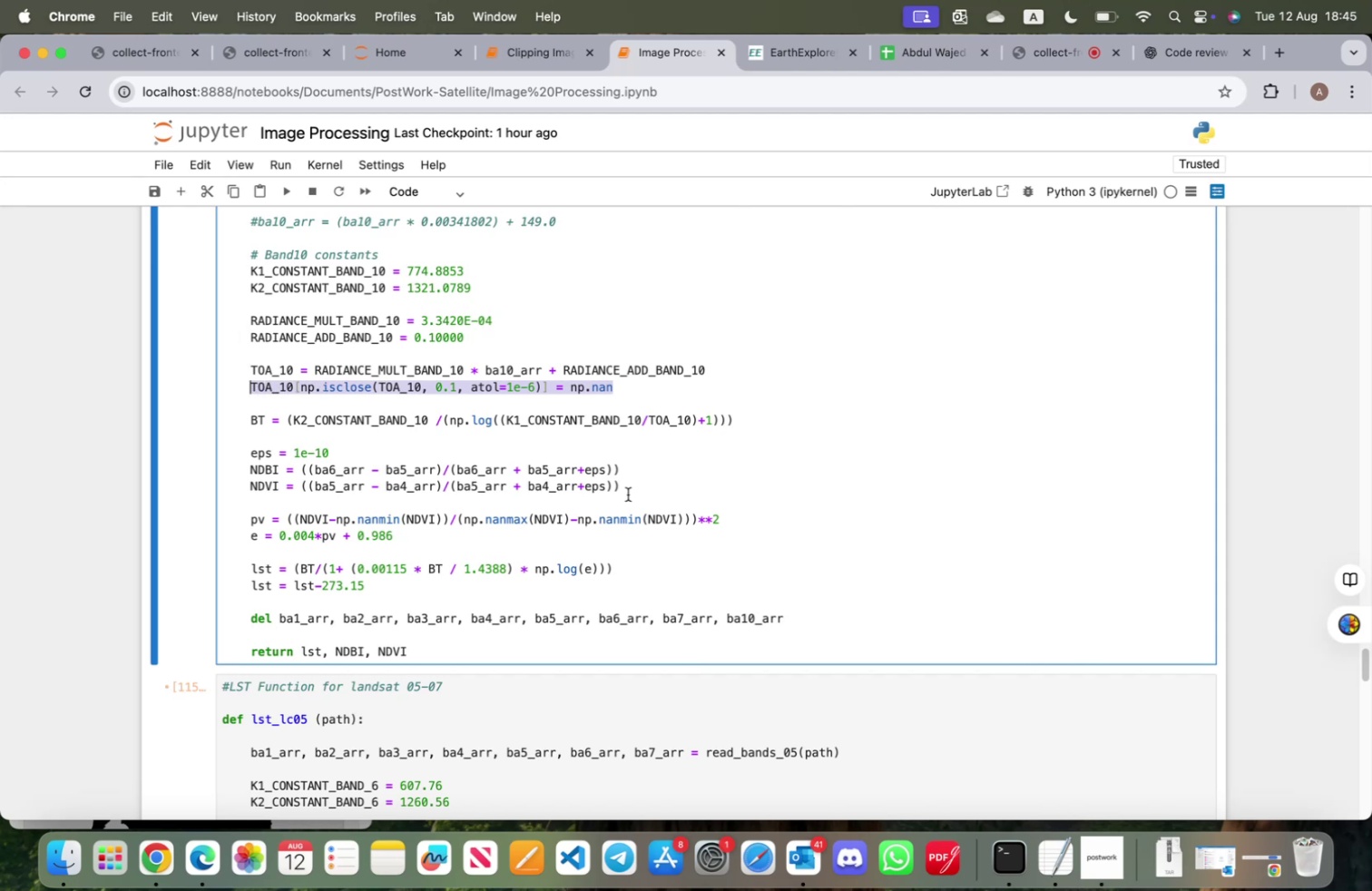 
scroll: coordinate [426, 543], scroll_direction: down, amount: 14.0
 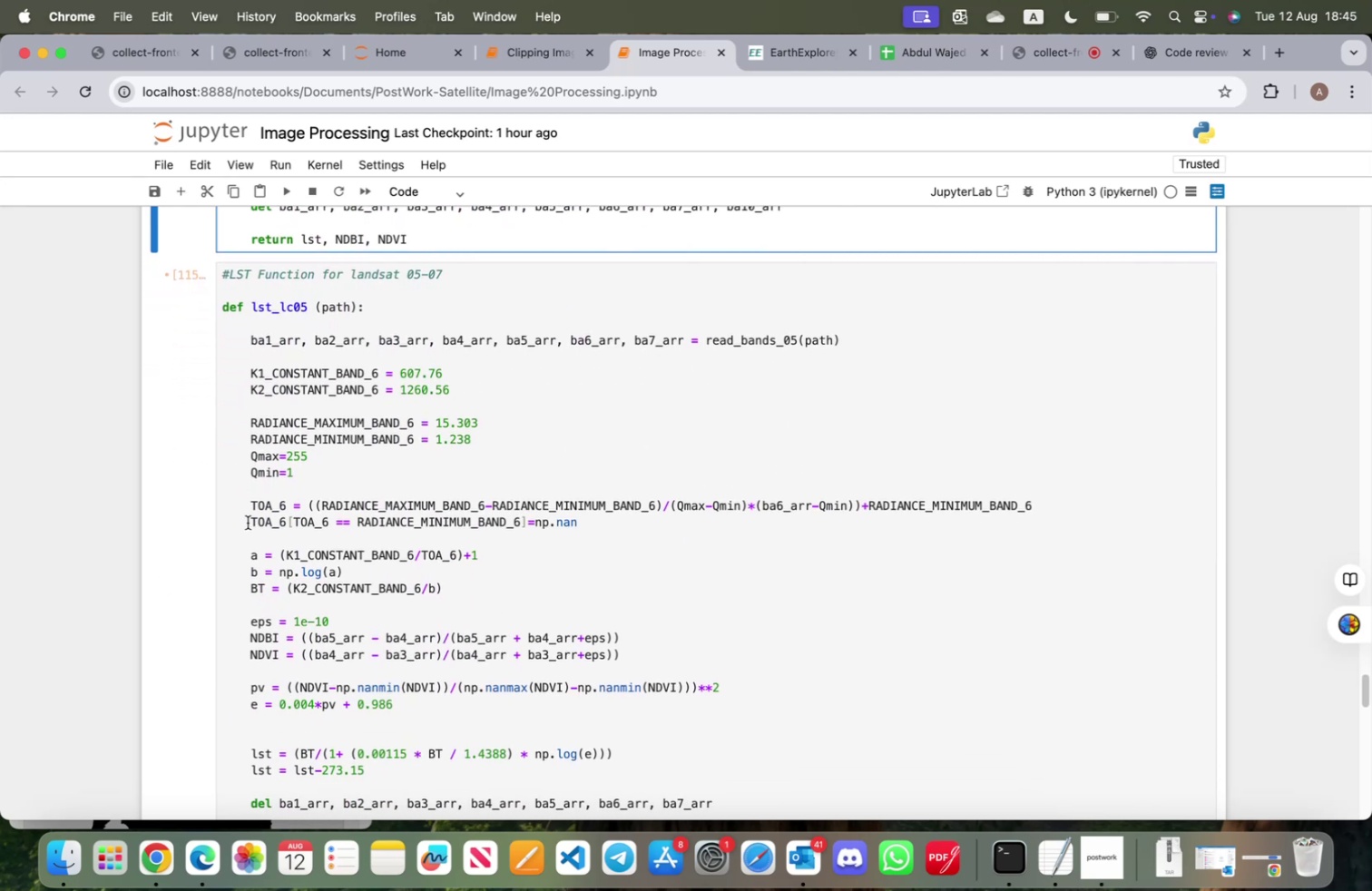 
left_click([250, 520])
 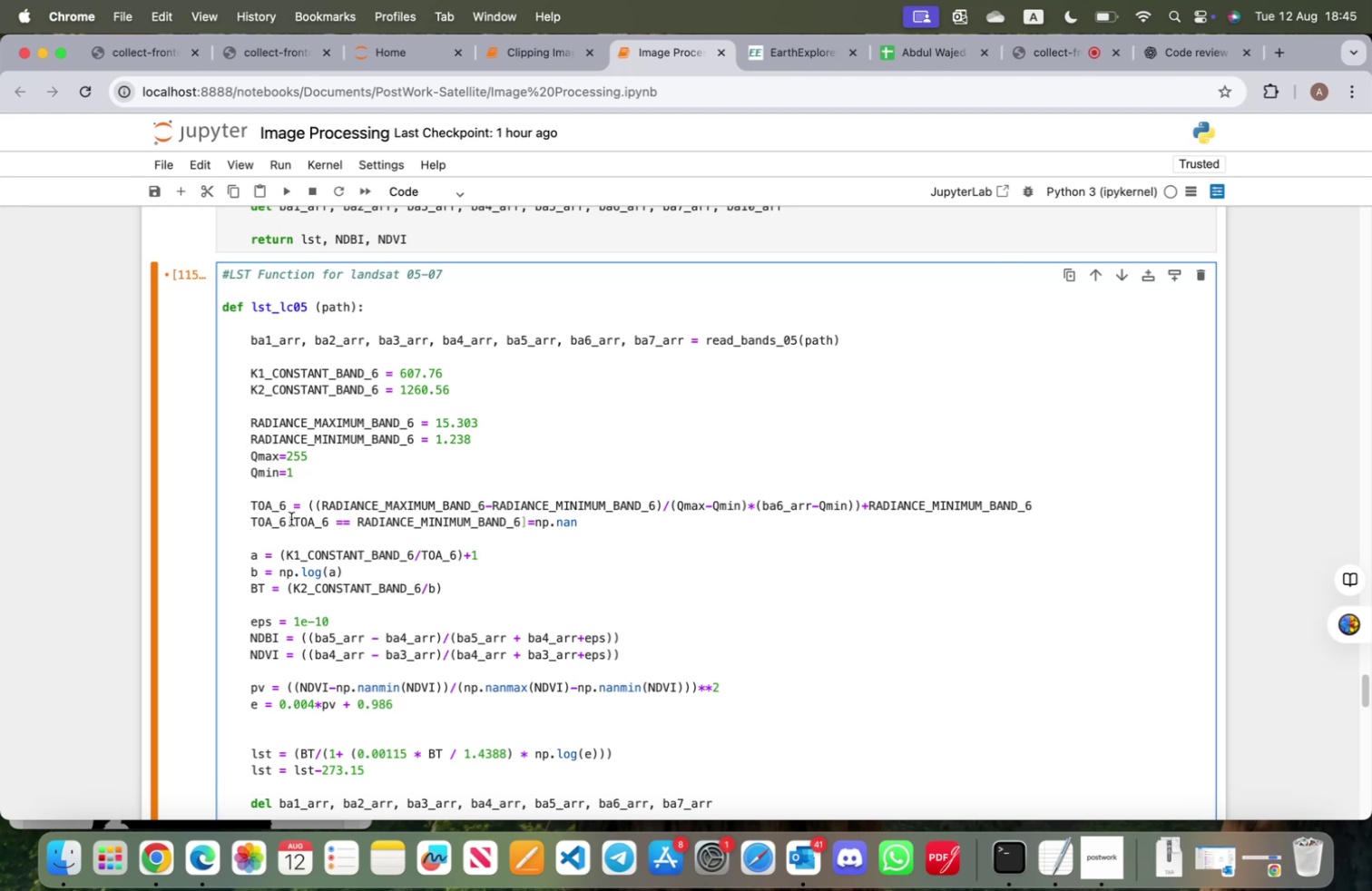 
key(Enter)
 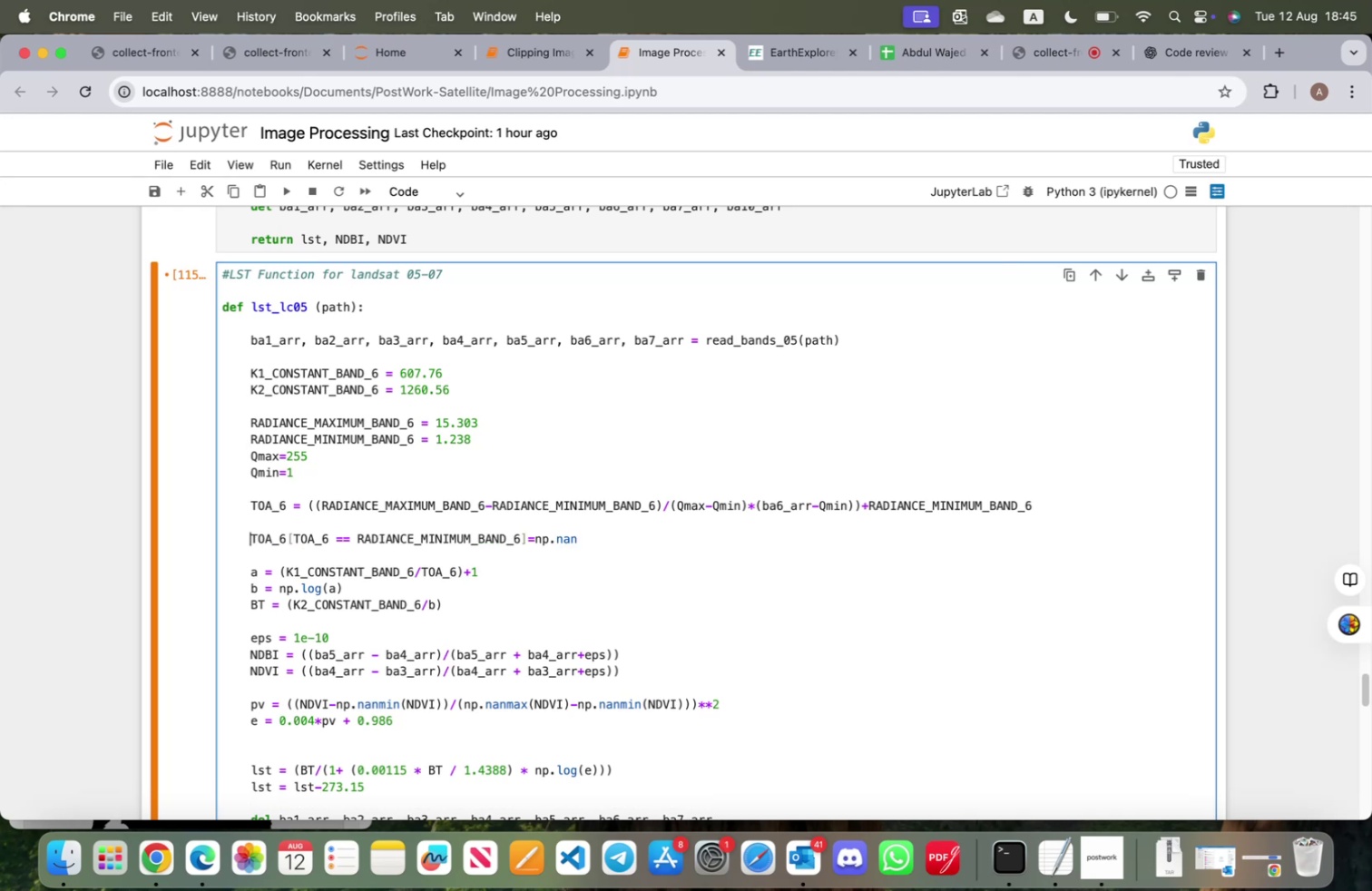 
key(ArrowUp)
 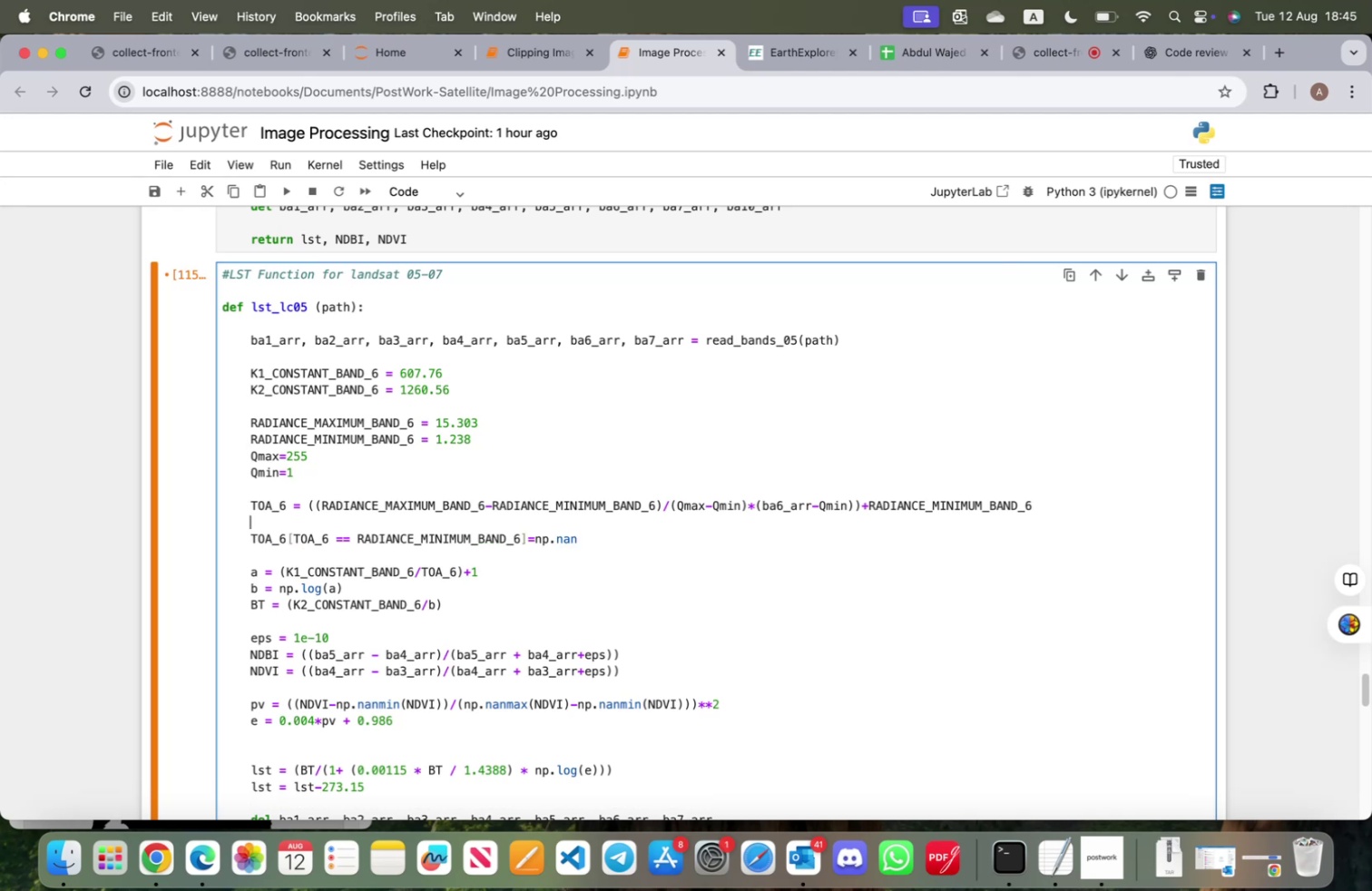 
key(Meta+V)
 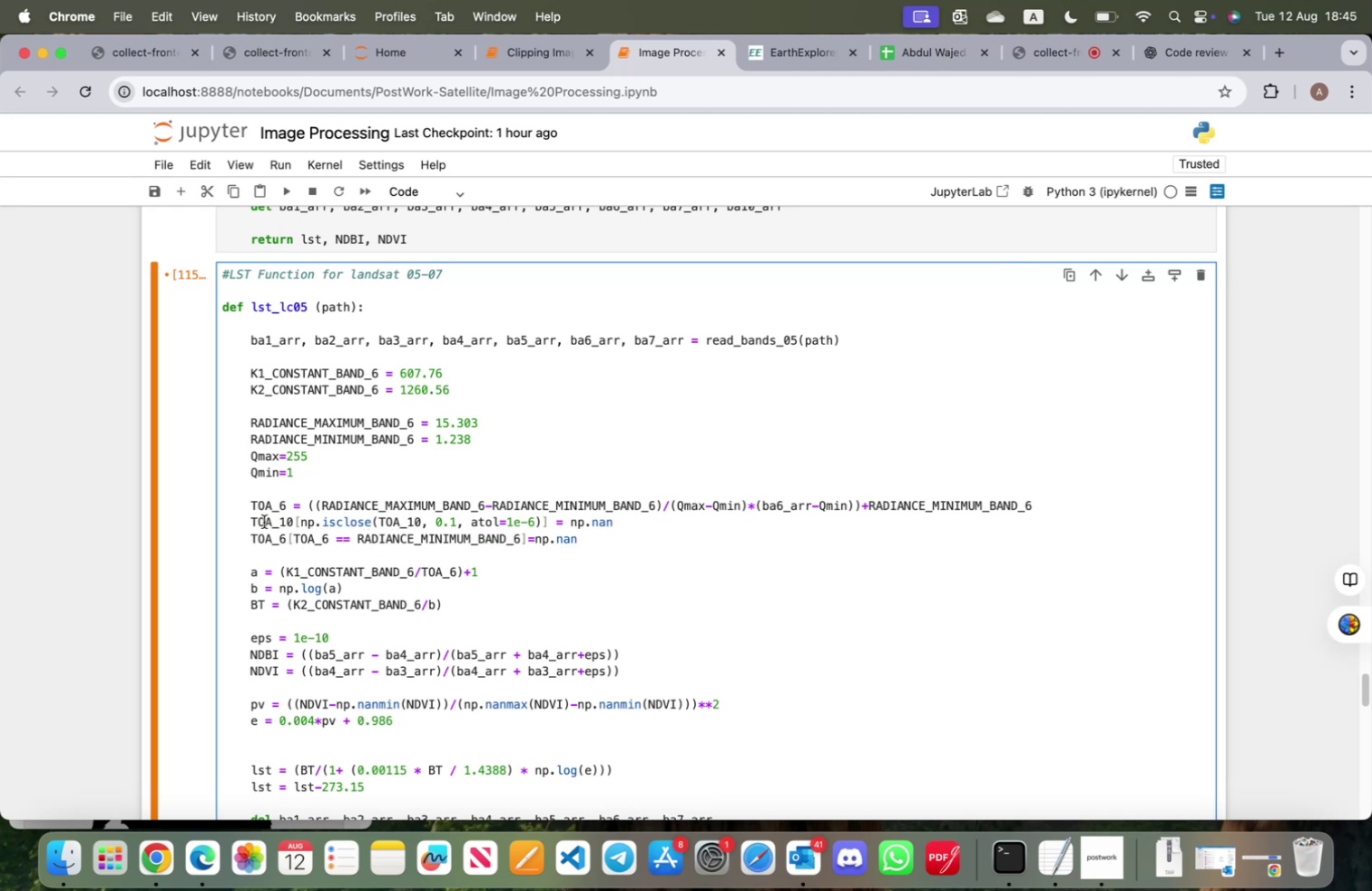 
double_click([264, 539])
 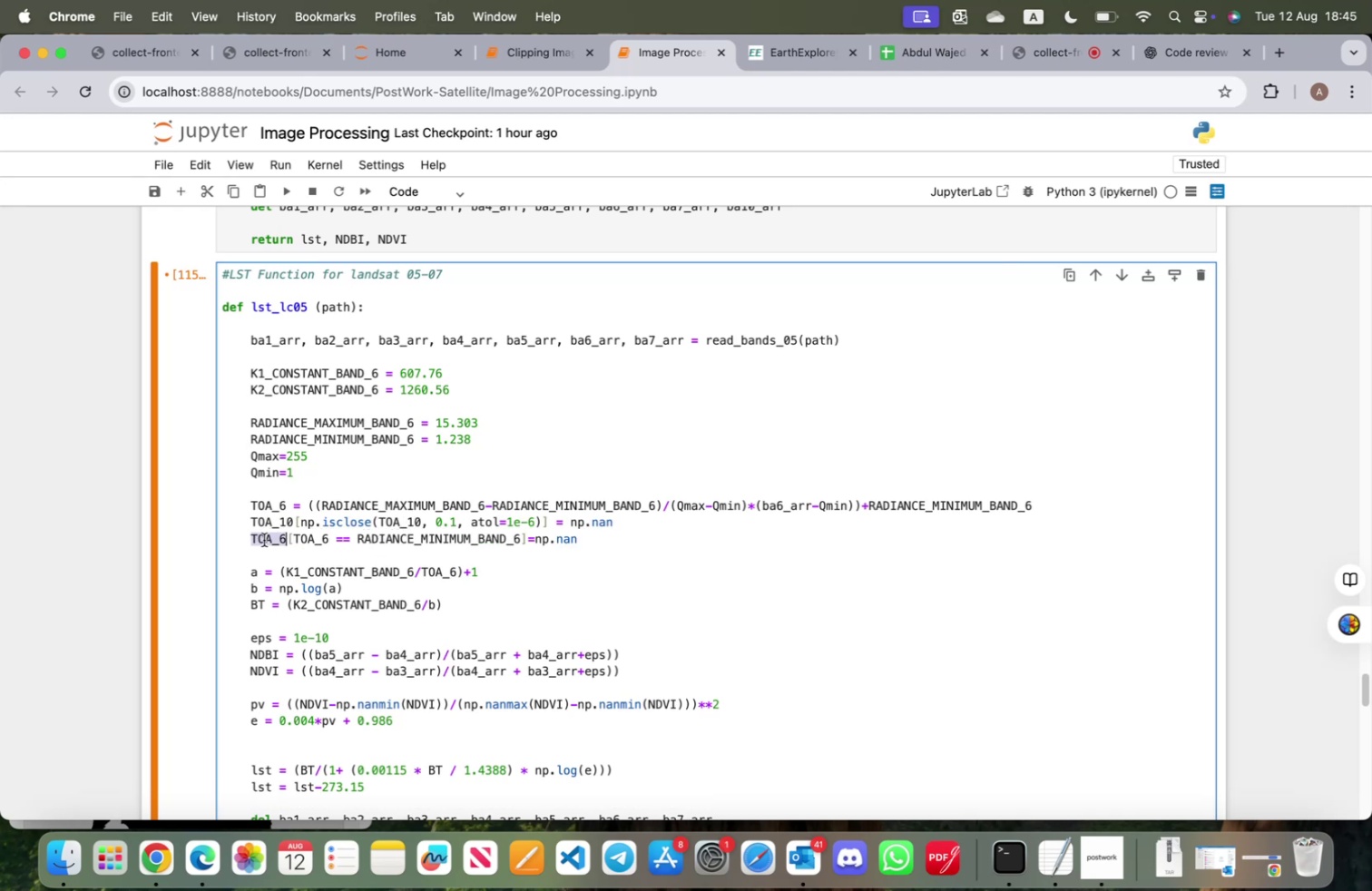 
key(Meta+CommandLeft)
 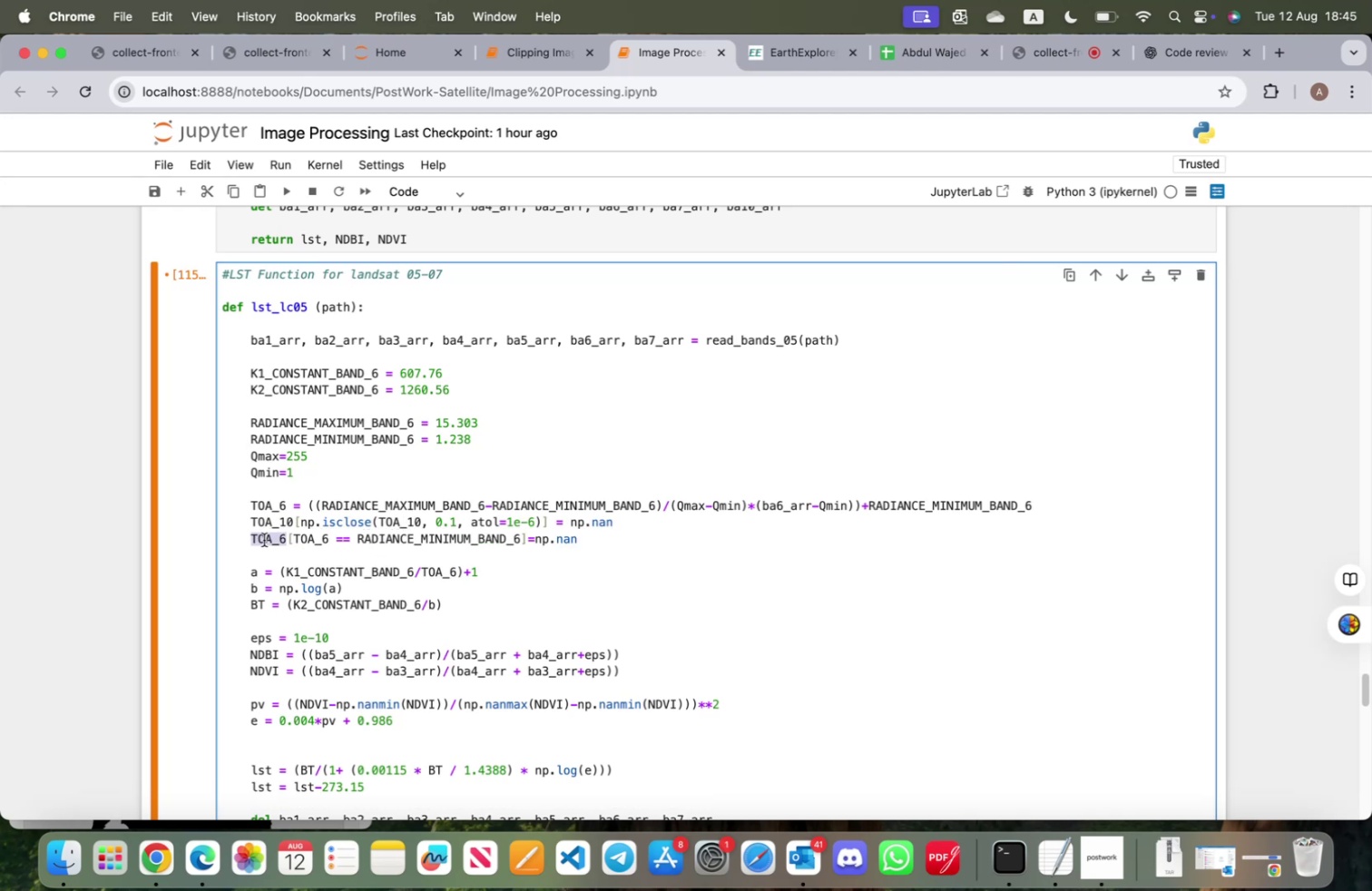 
key(Meta+C)
 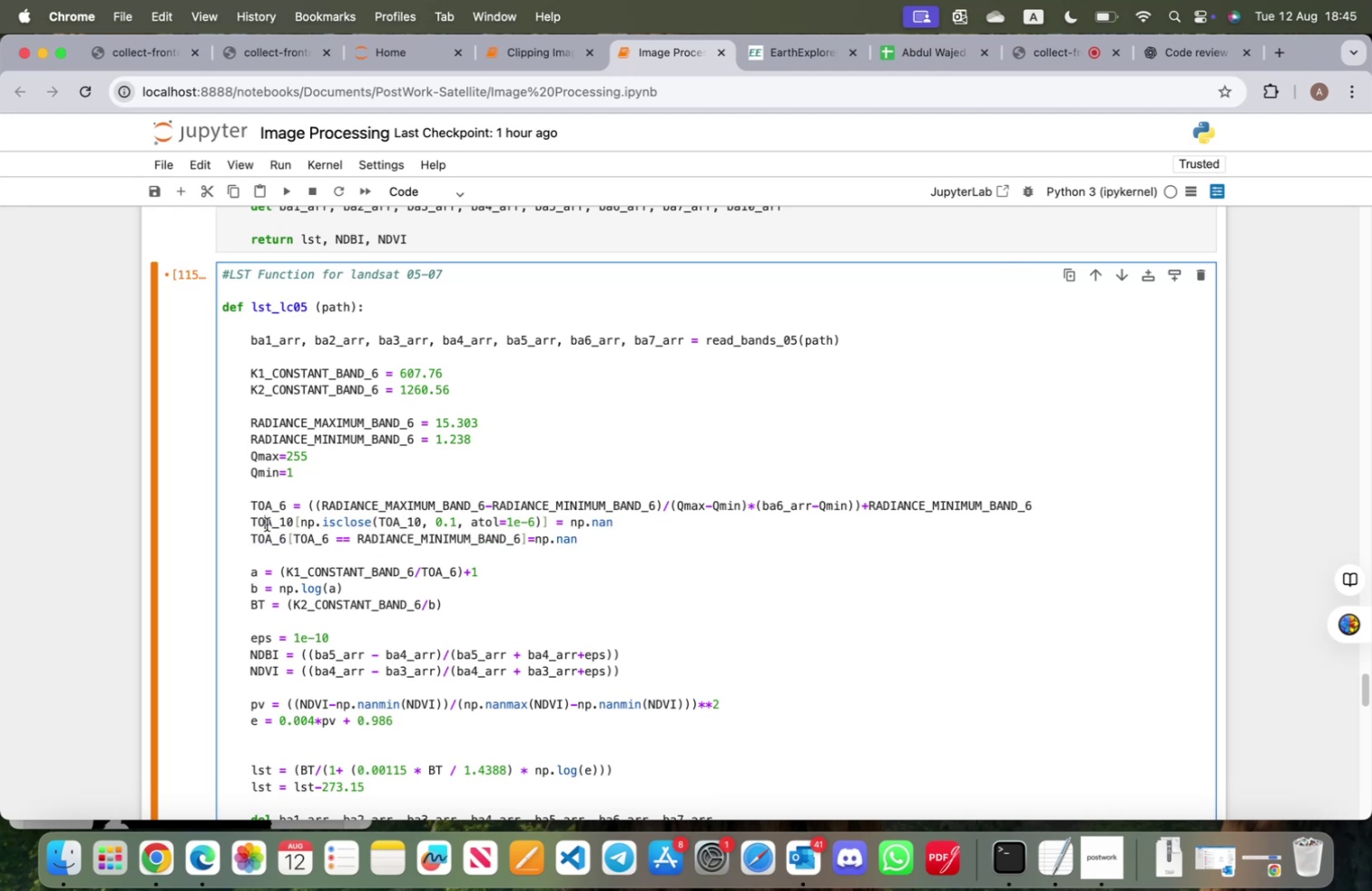 
double_click([267, 524])
 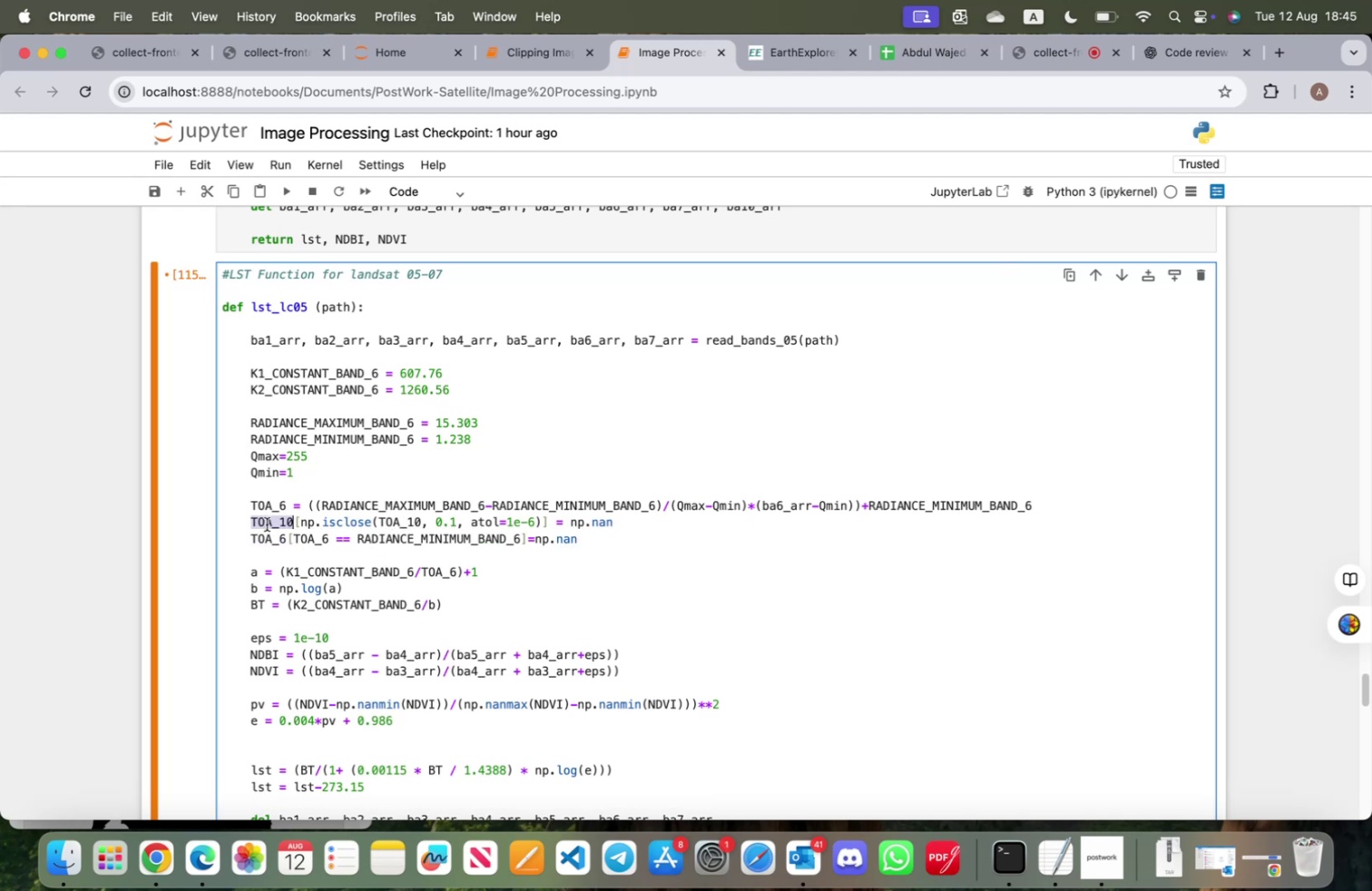 
key(Meta+V)
 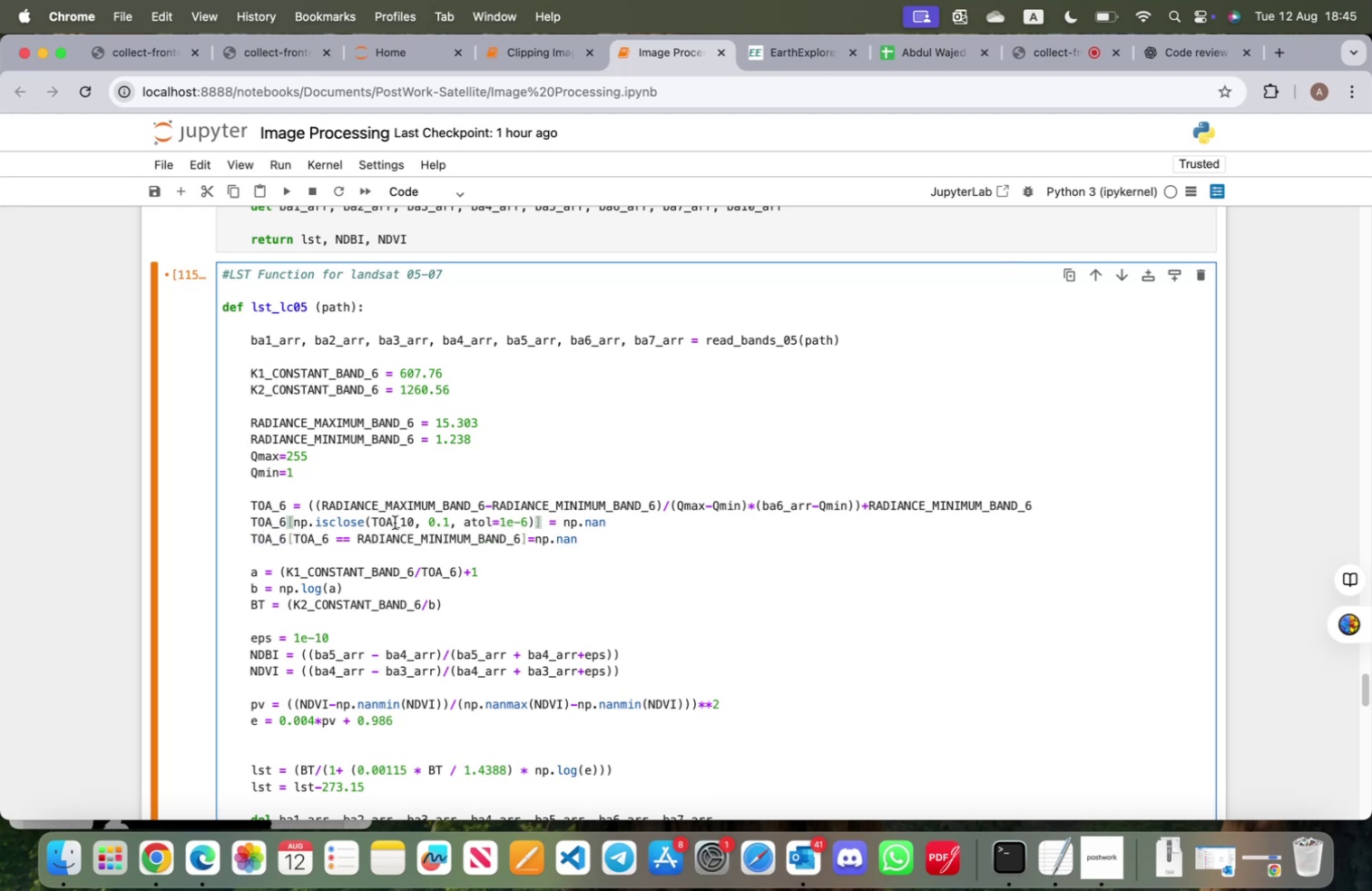 
double_click([395, 522])
 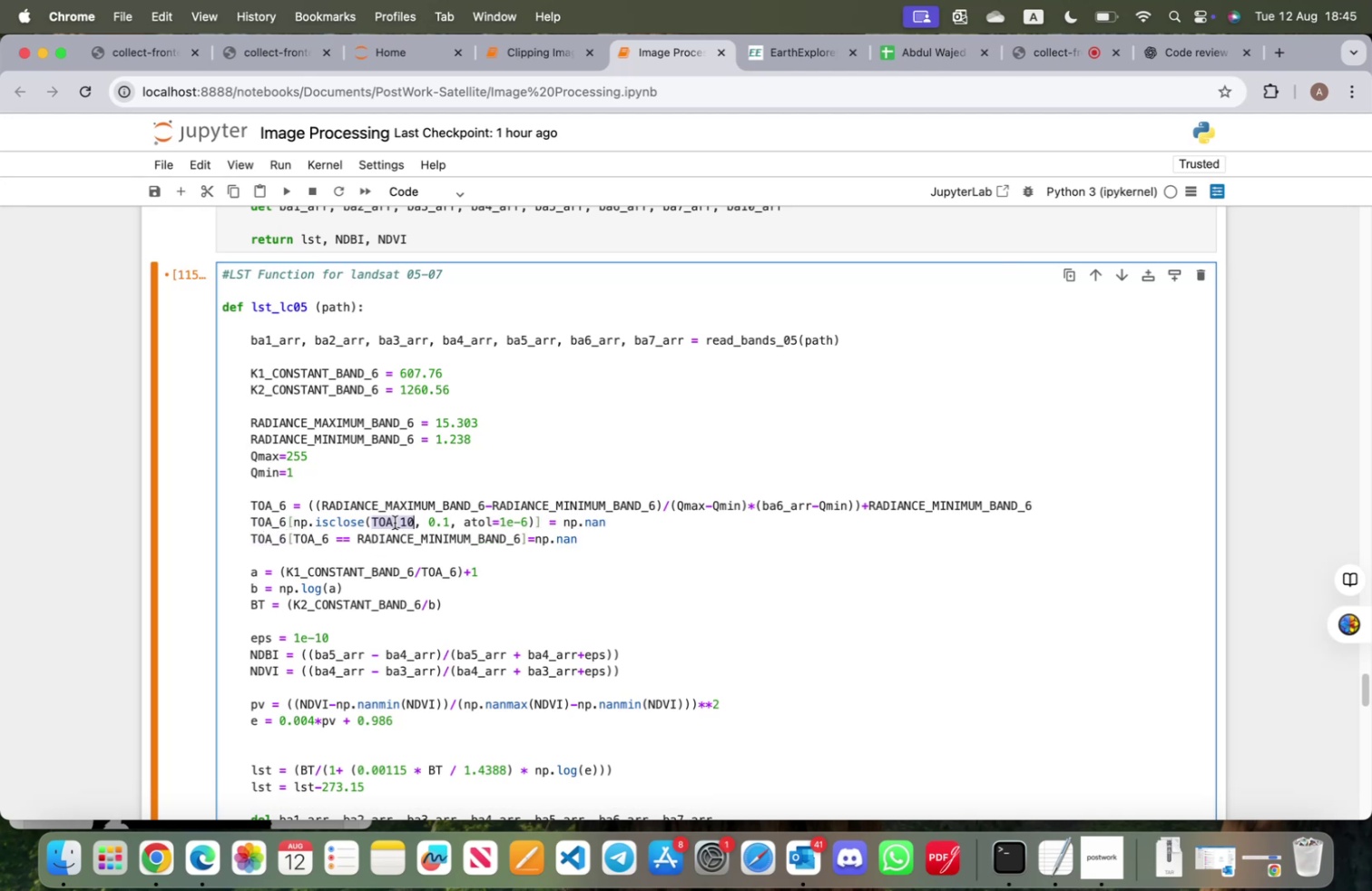 
key(Meta+V)
 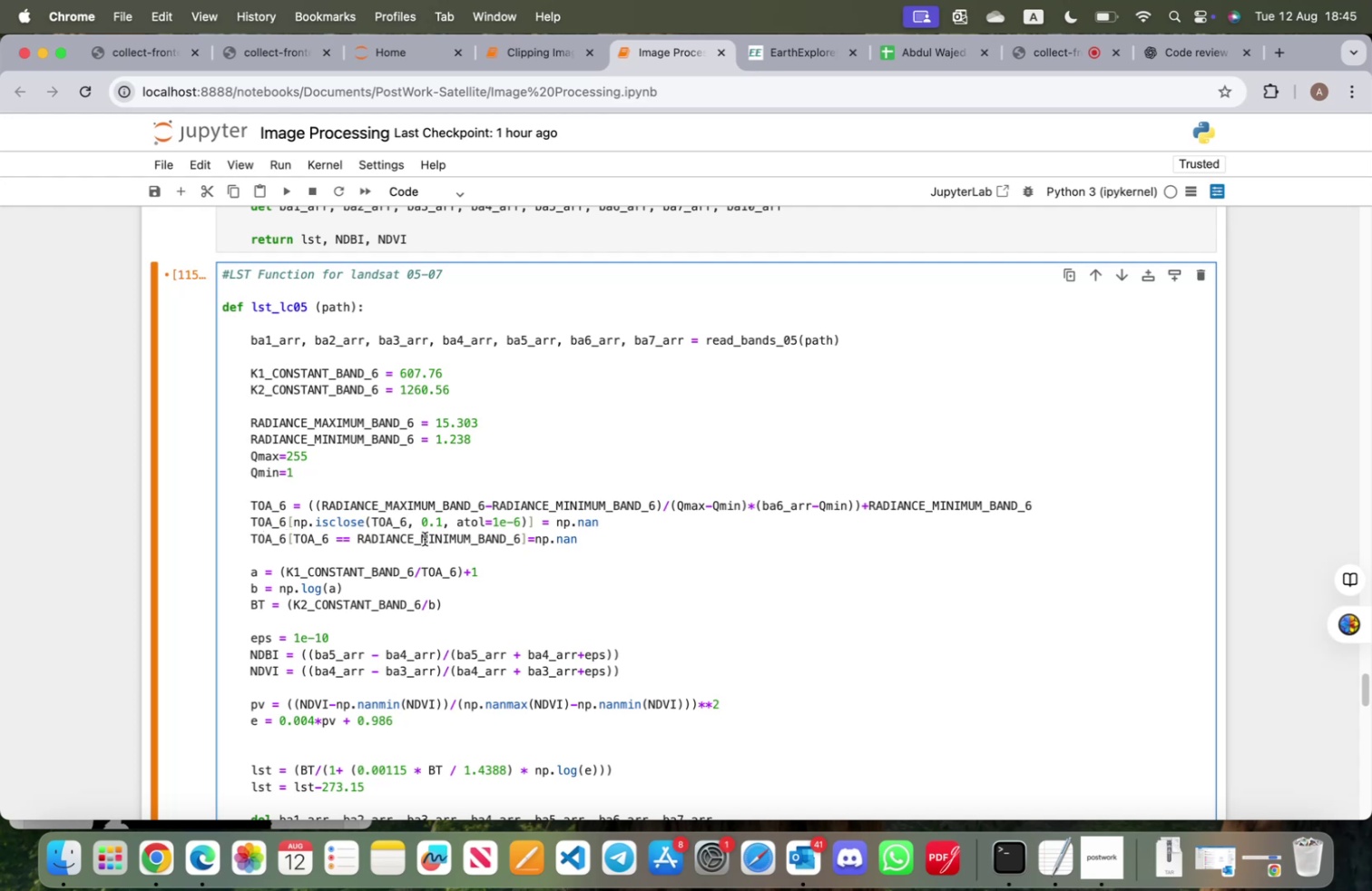 
double_click([425, 538])
 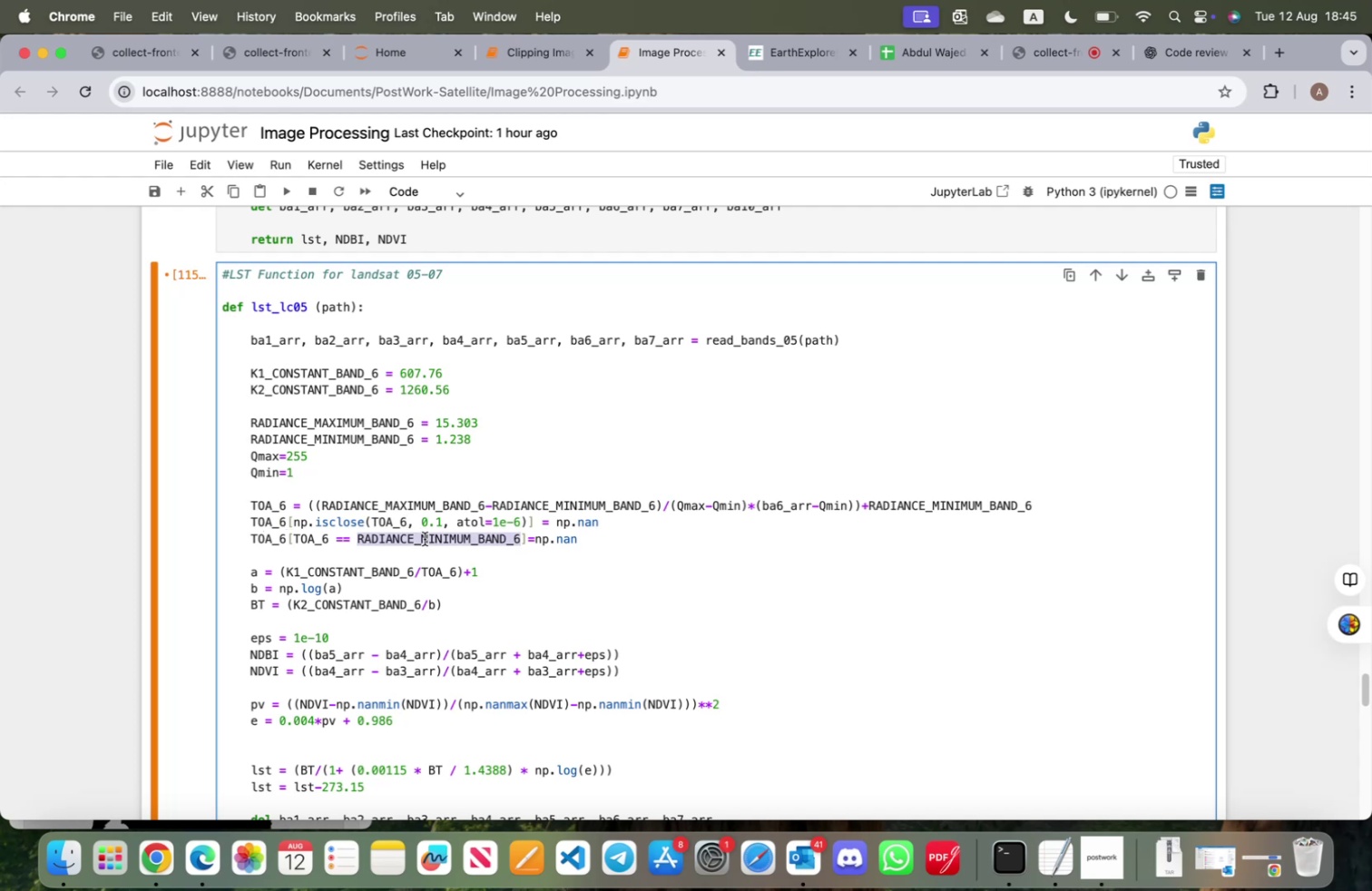 
key(Meta+CommandLeft)
 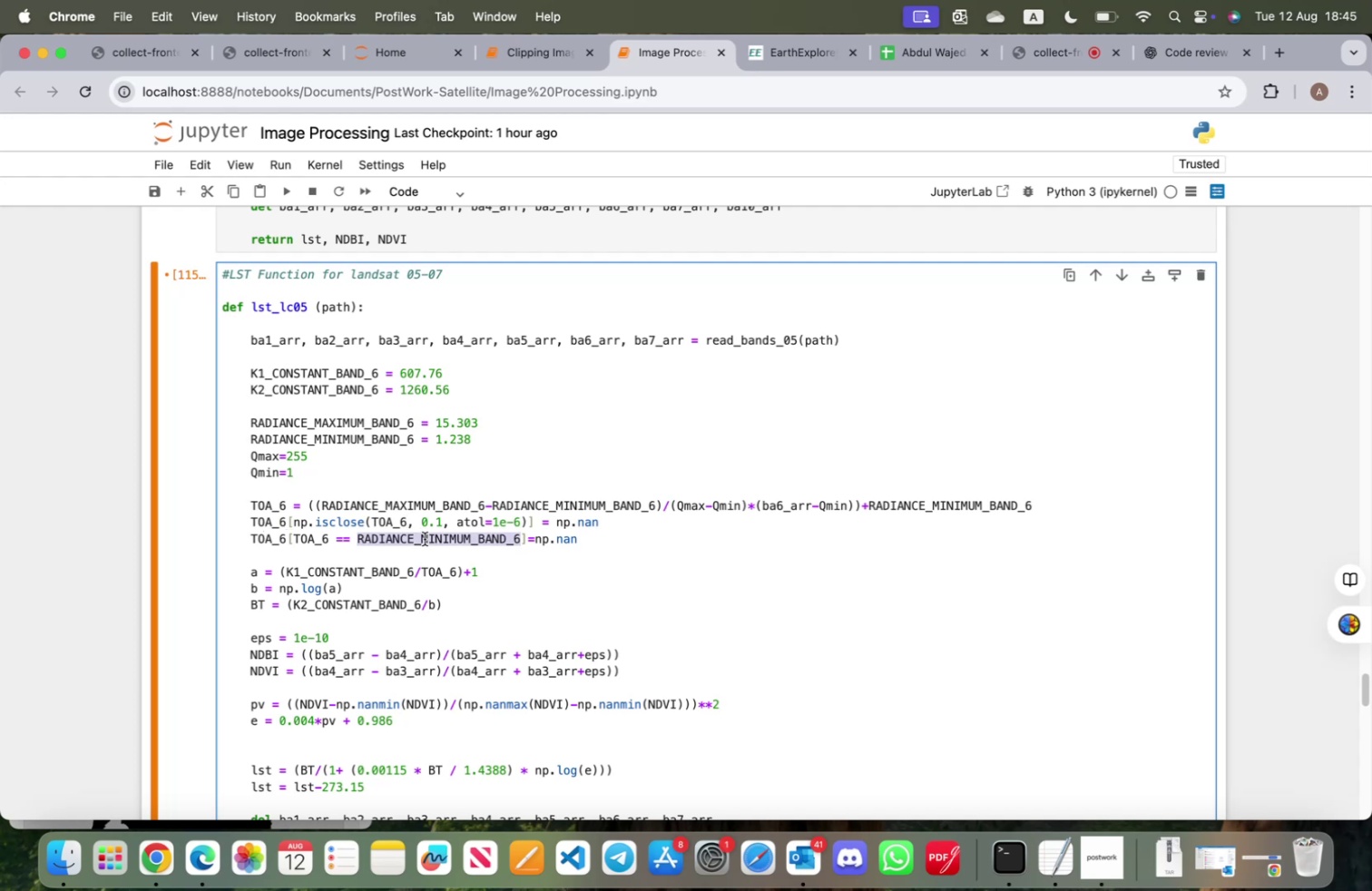 
key(Meta+C)
 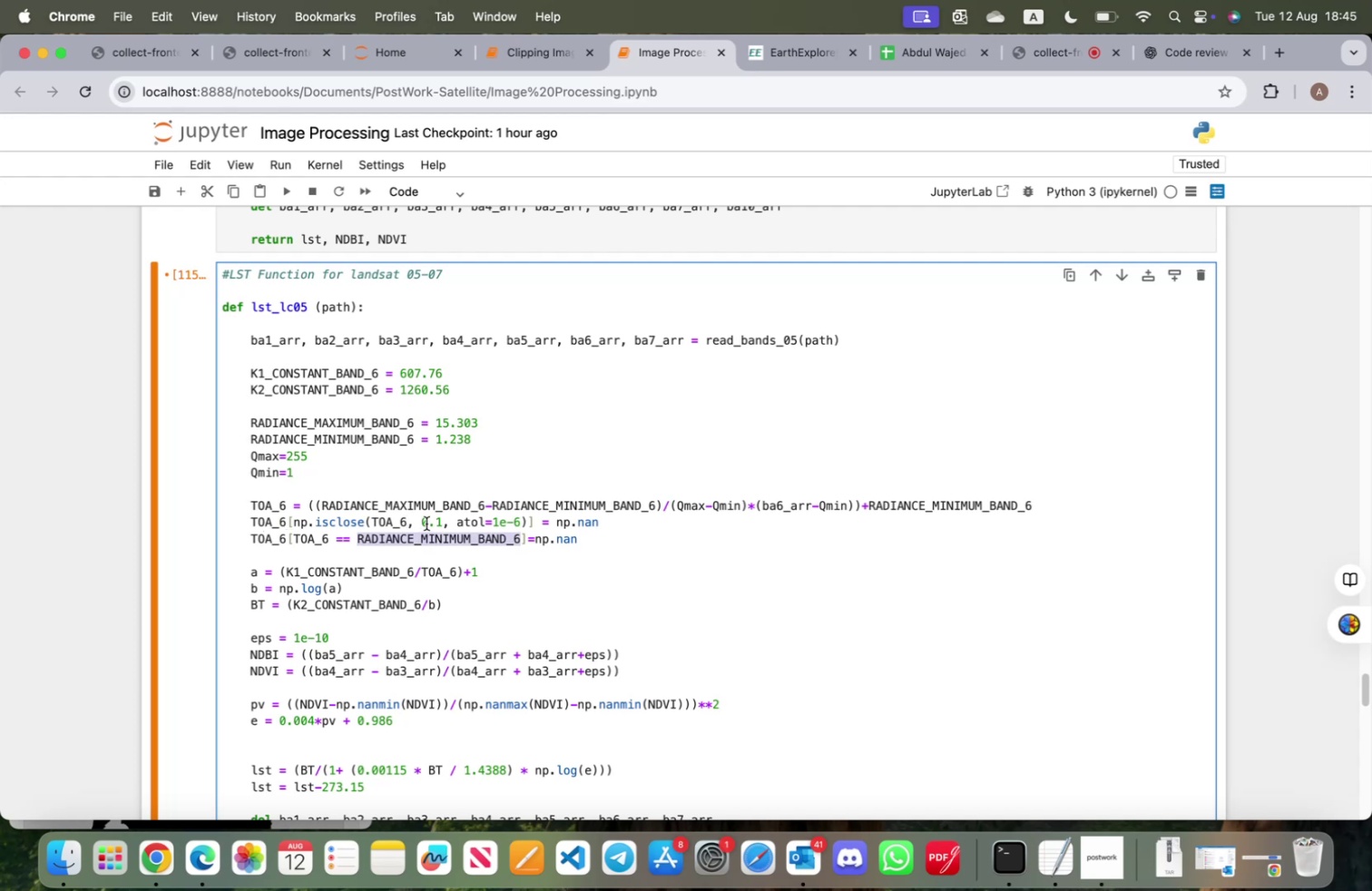 
double_click([426, 523])
 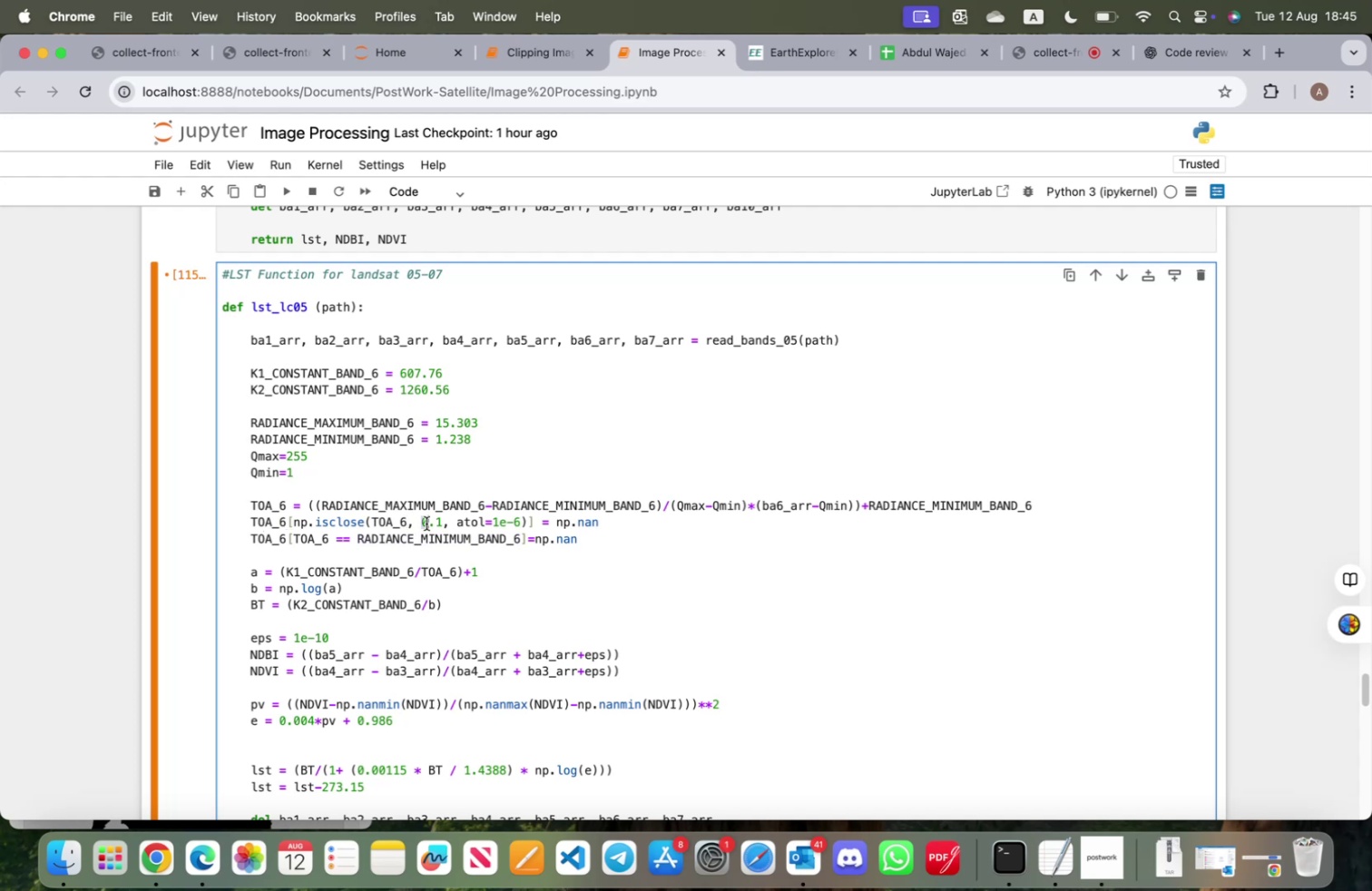 
double_click([426, 523])
 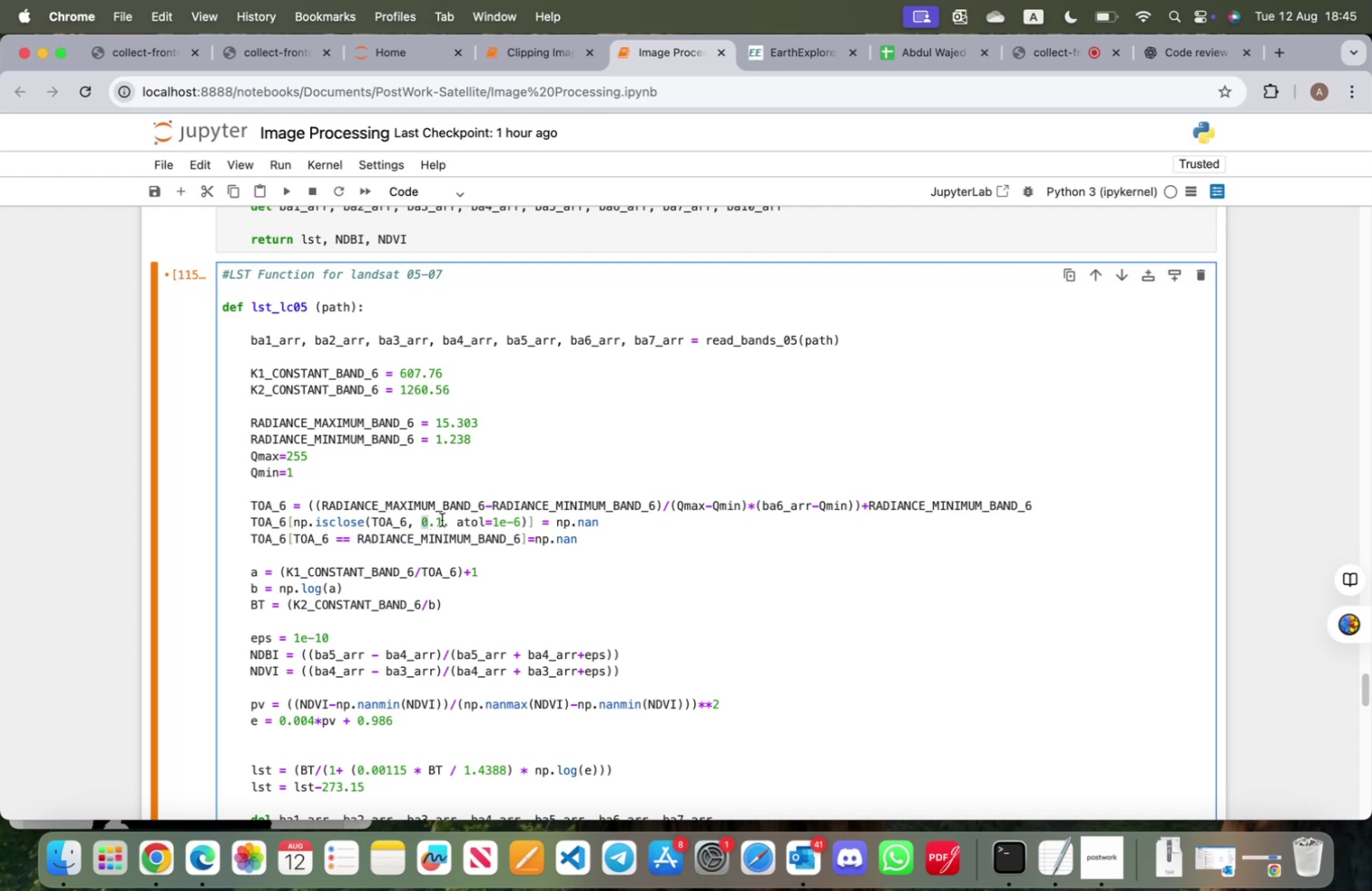 
left_click_drag(start_coordinate=[442, 519], to_coordinate=[424, 519])
 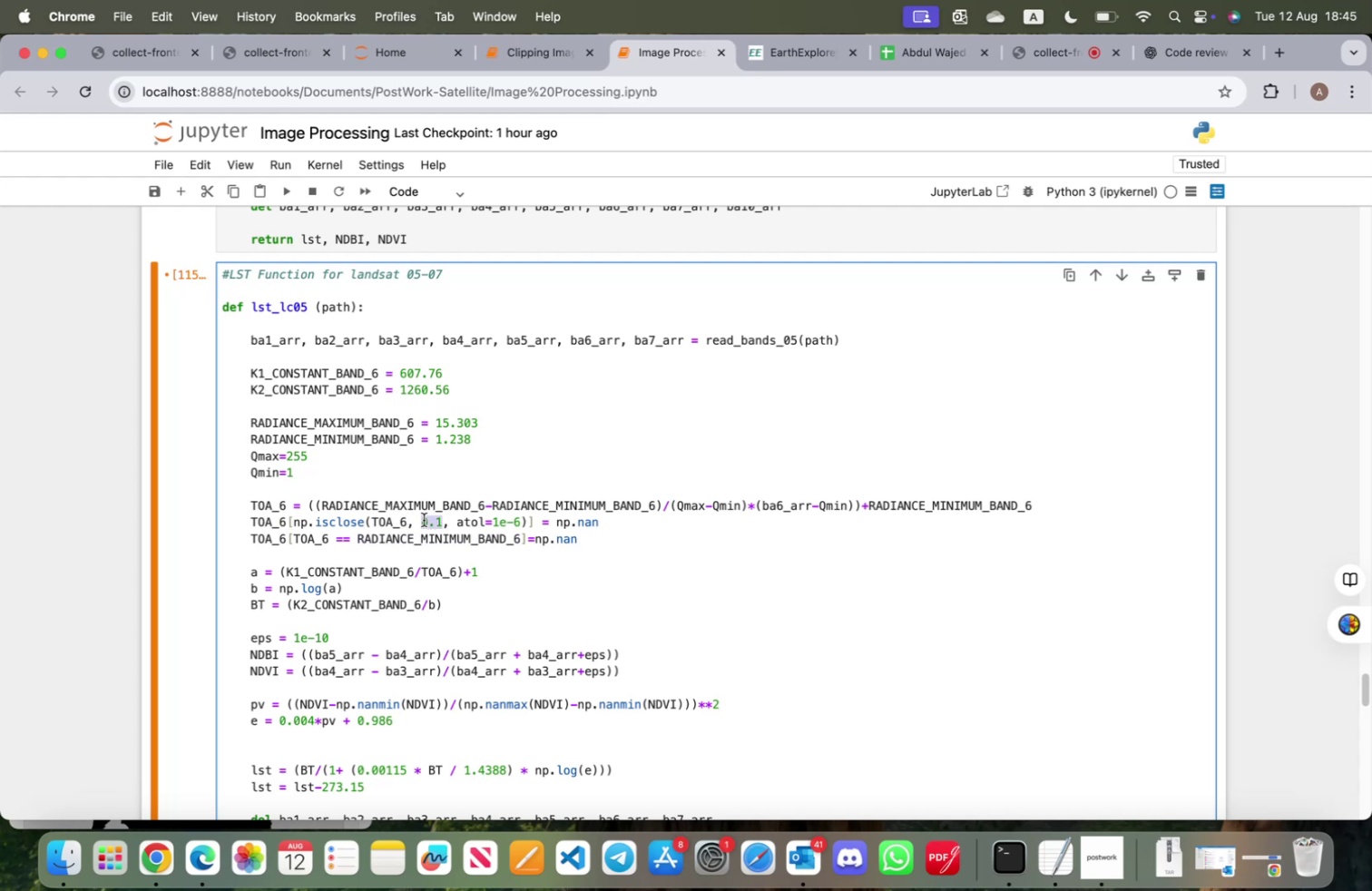 
key(Meta+V)
 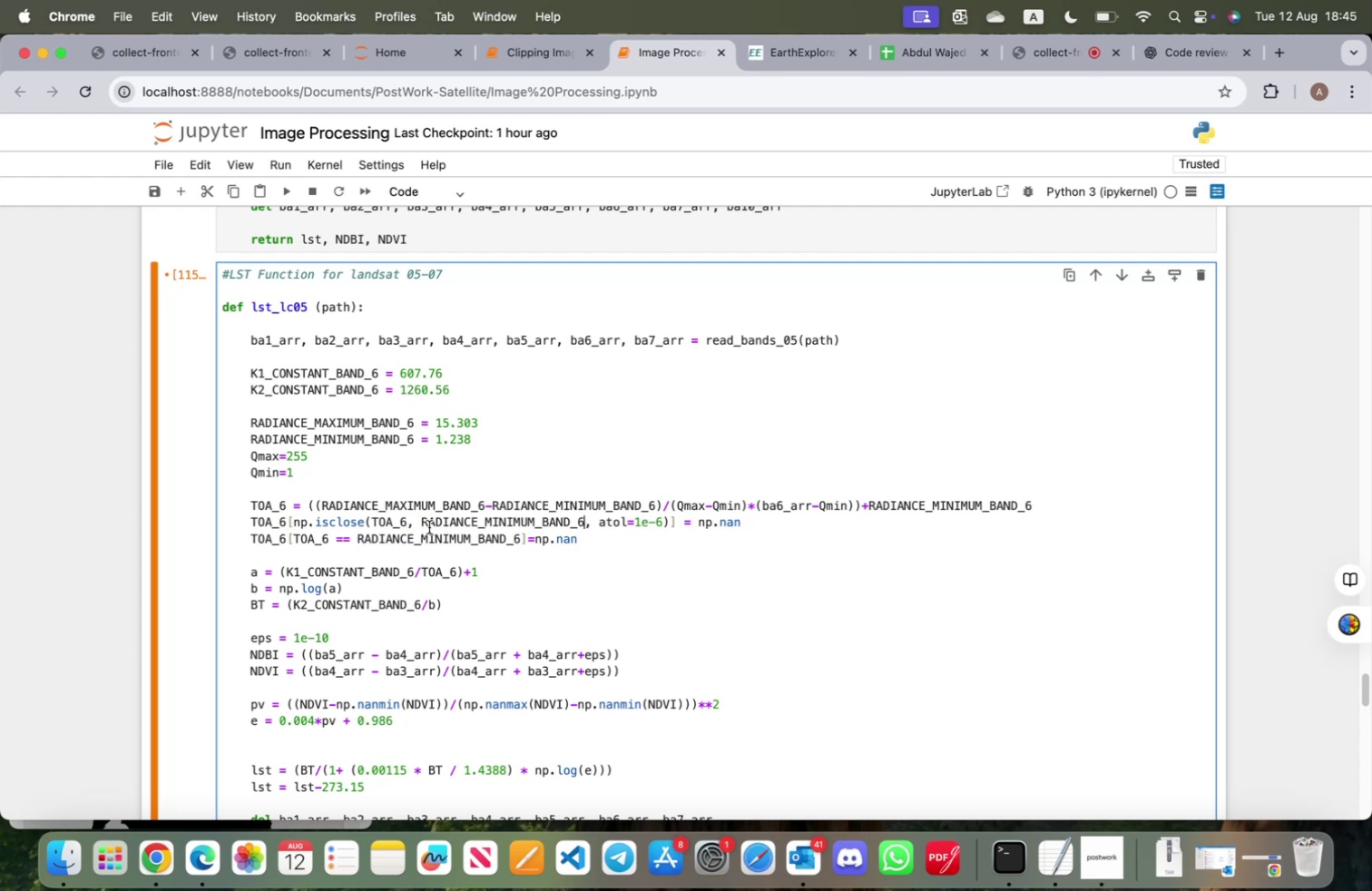 
left_click_drag(start_coordinate=[592, 539], to_coordinate=[254, 534])
 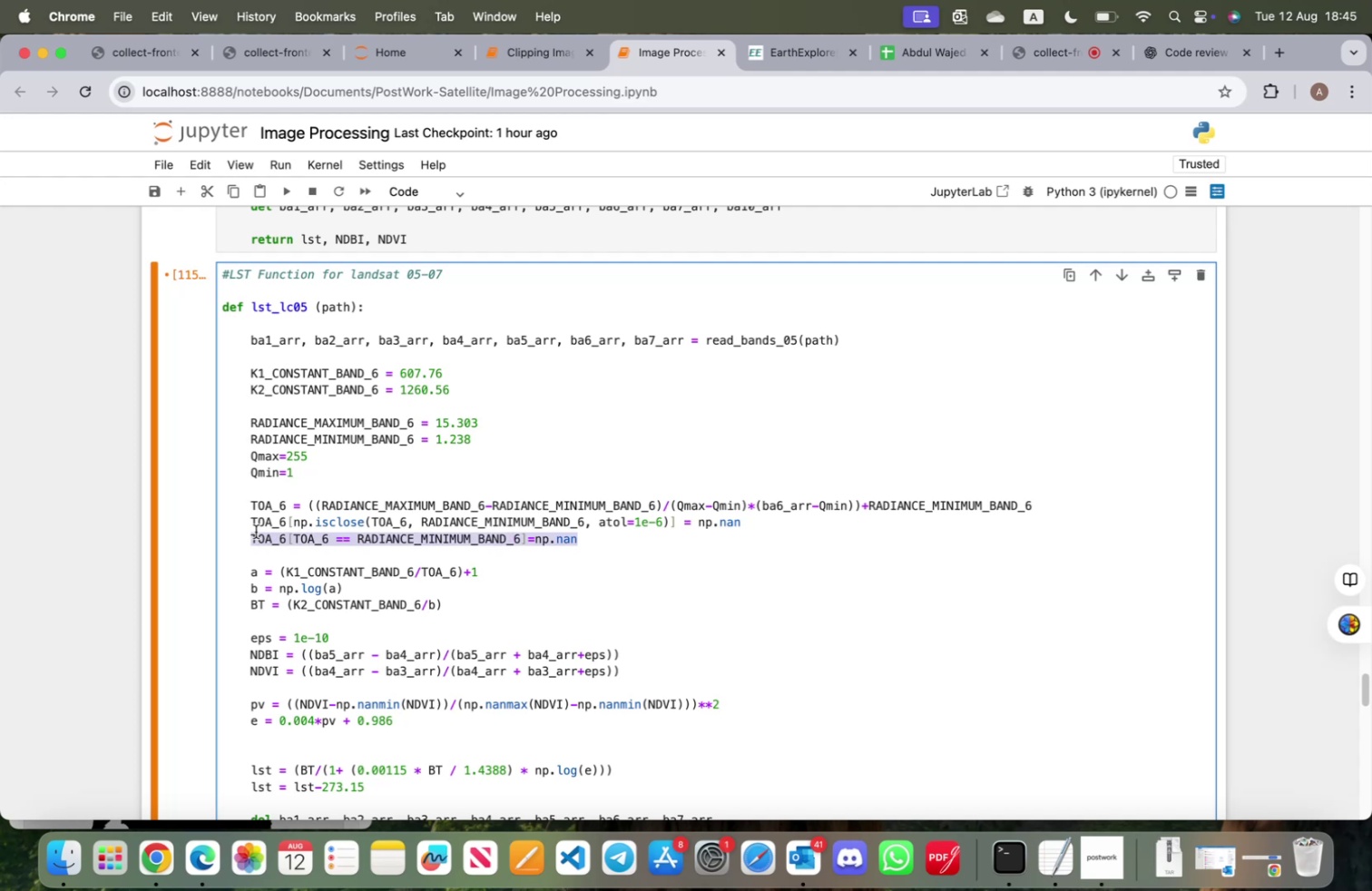 
key(Backspace)
 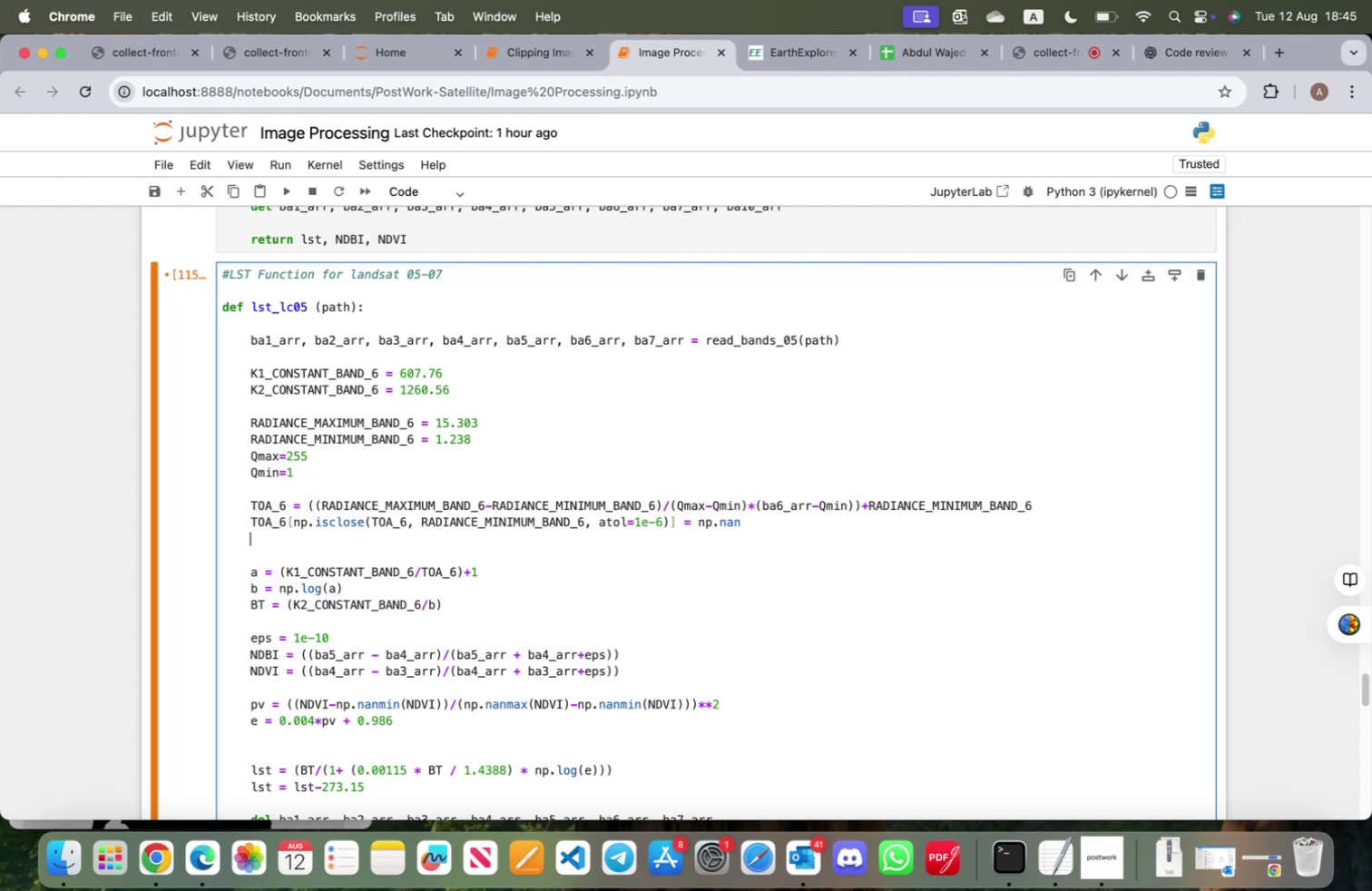 
key(Backspace)
 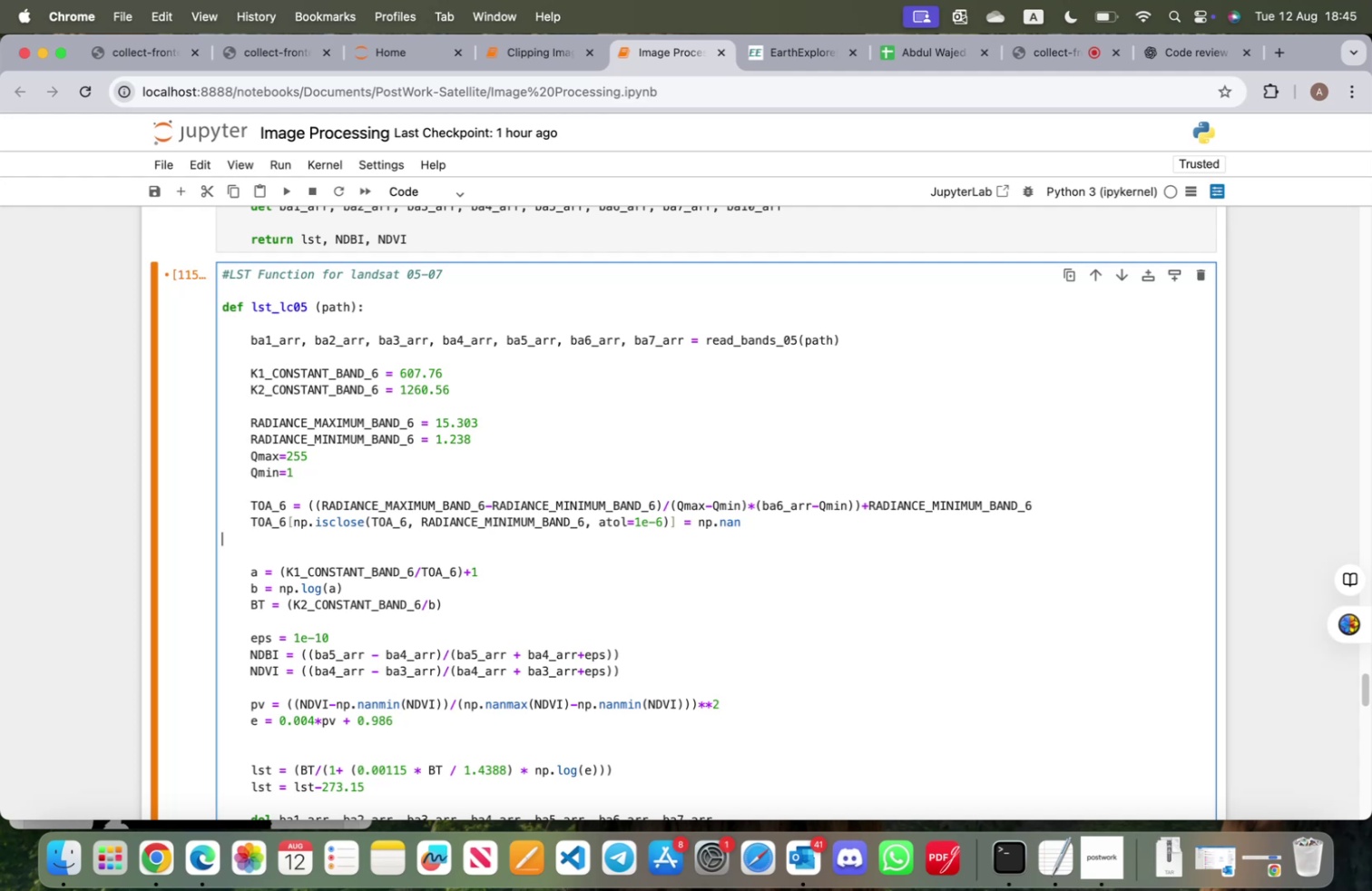 
key(Backspace)
 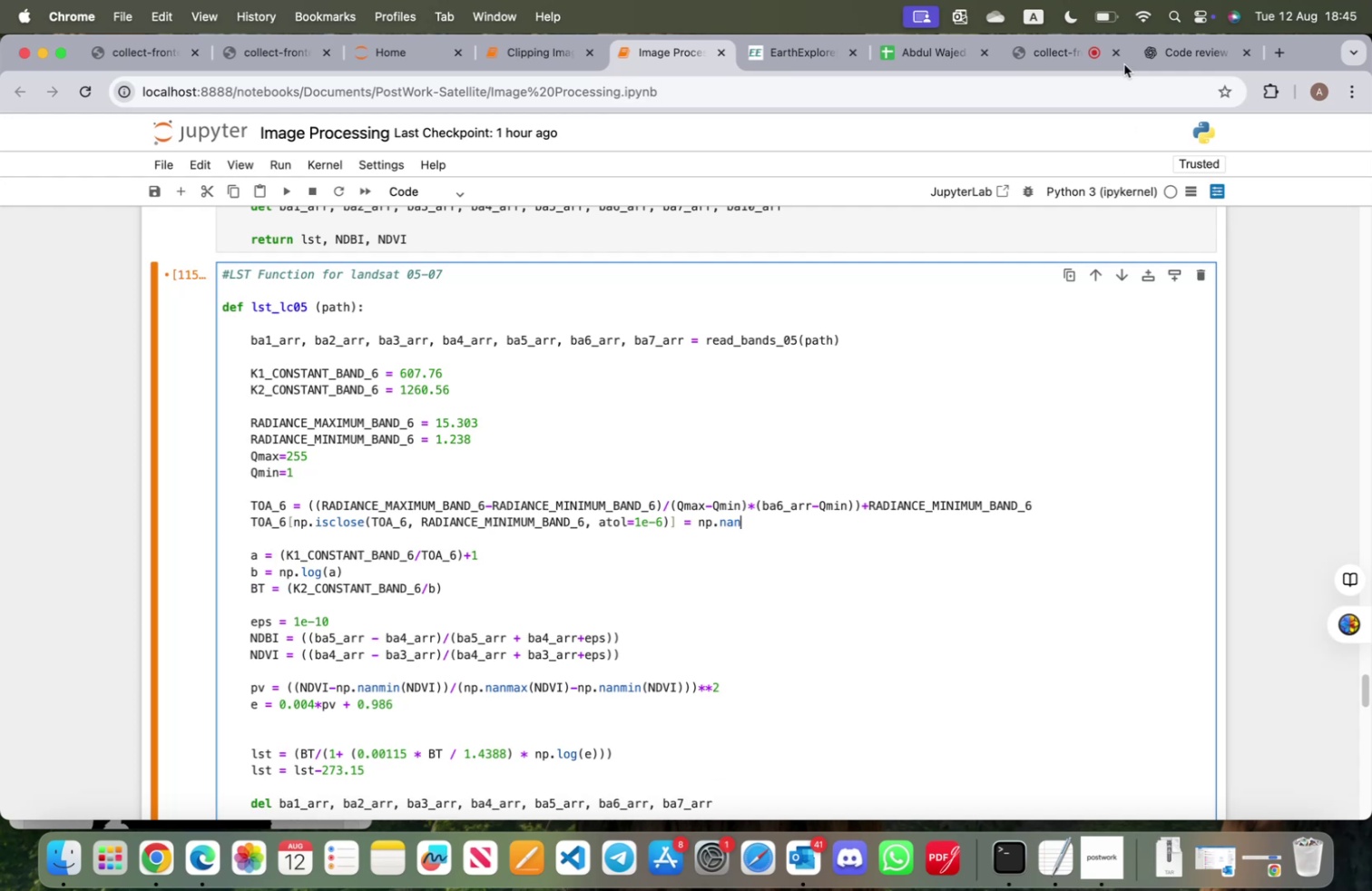 
left_click([1170, 56])
 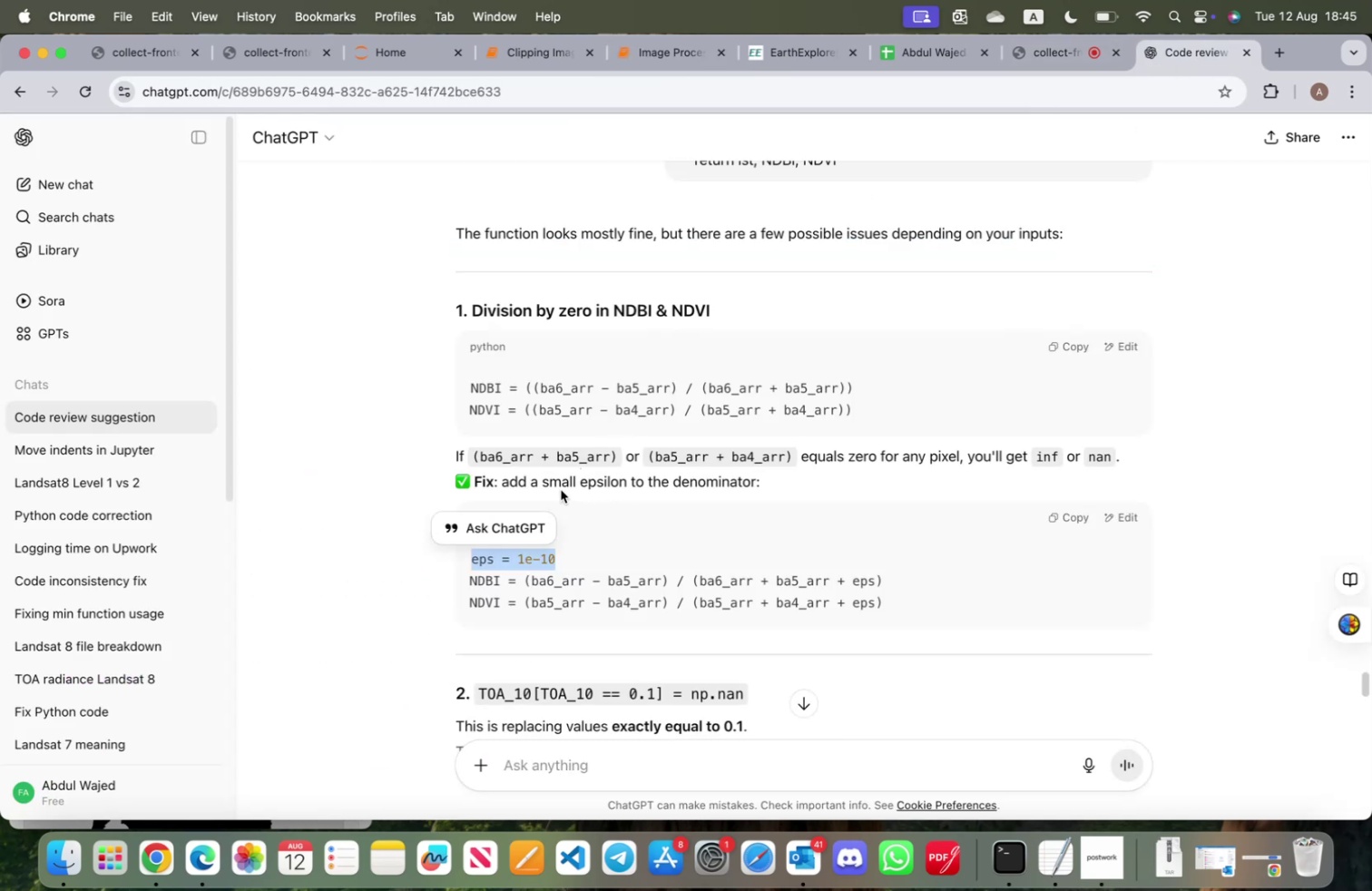 
scroll: coordinate [580, 501], scroll_direction: down, amount: 19.0
 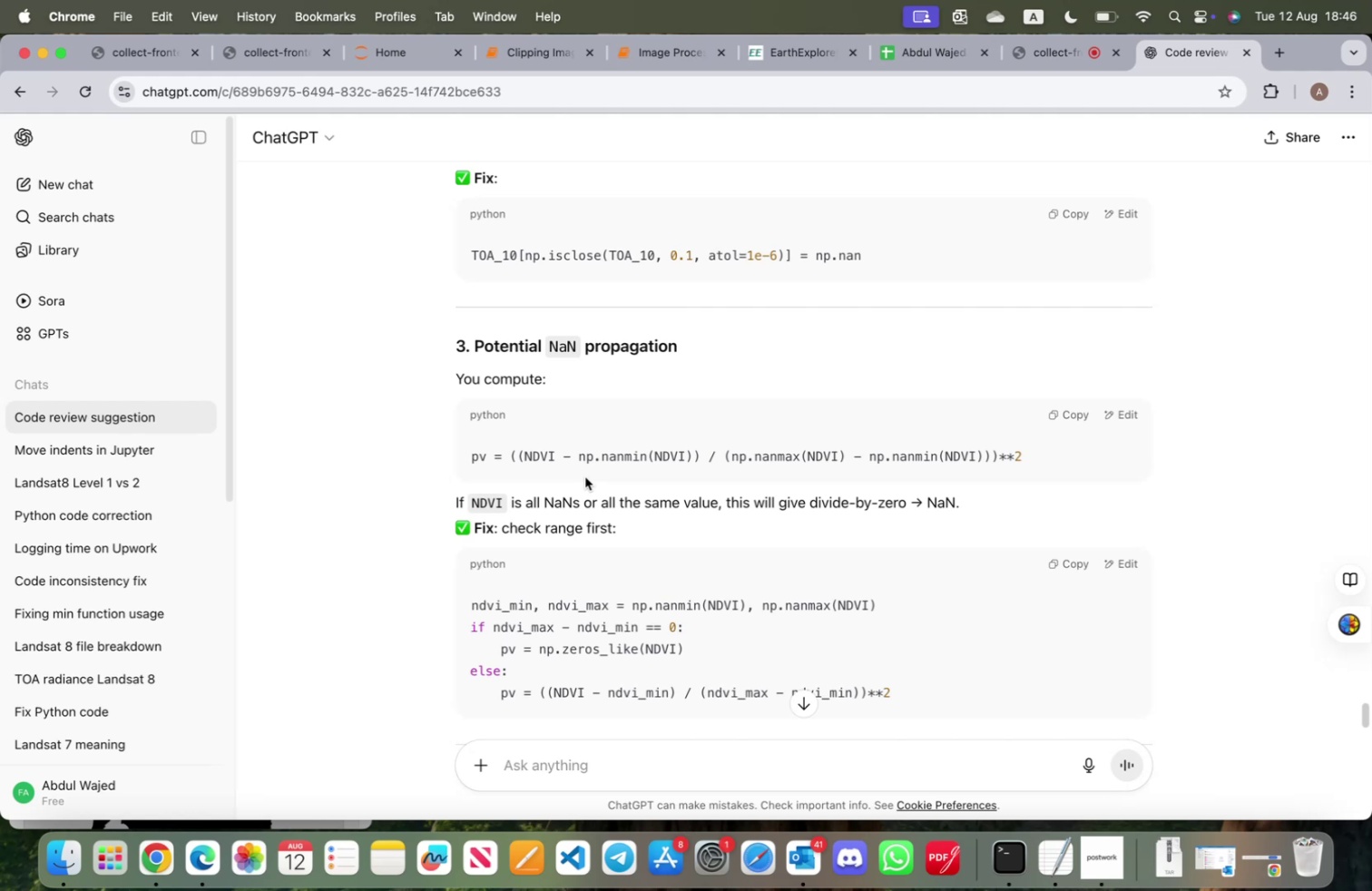 
wait(30.9)
 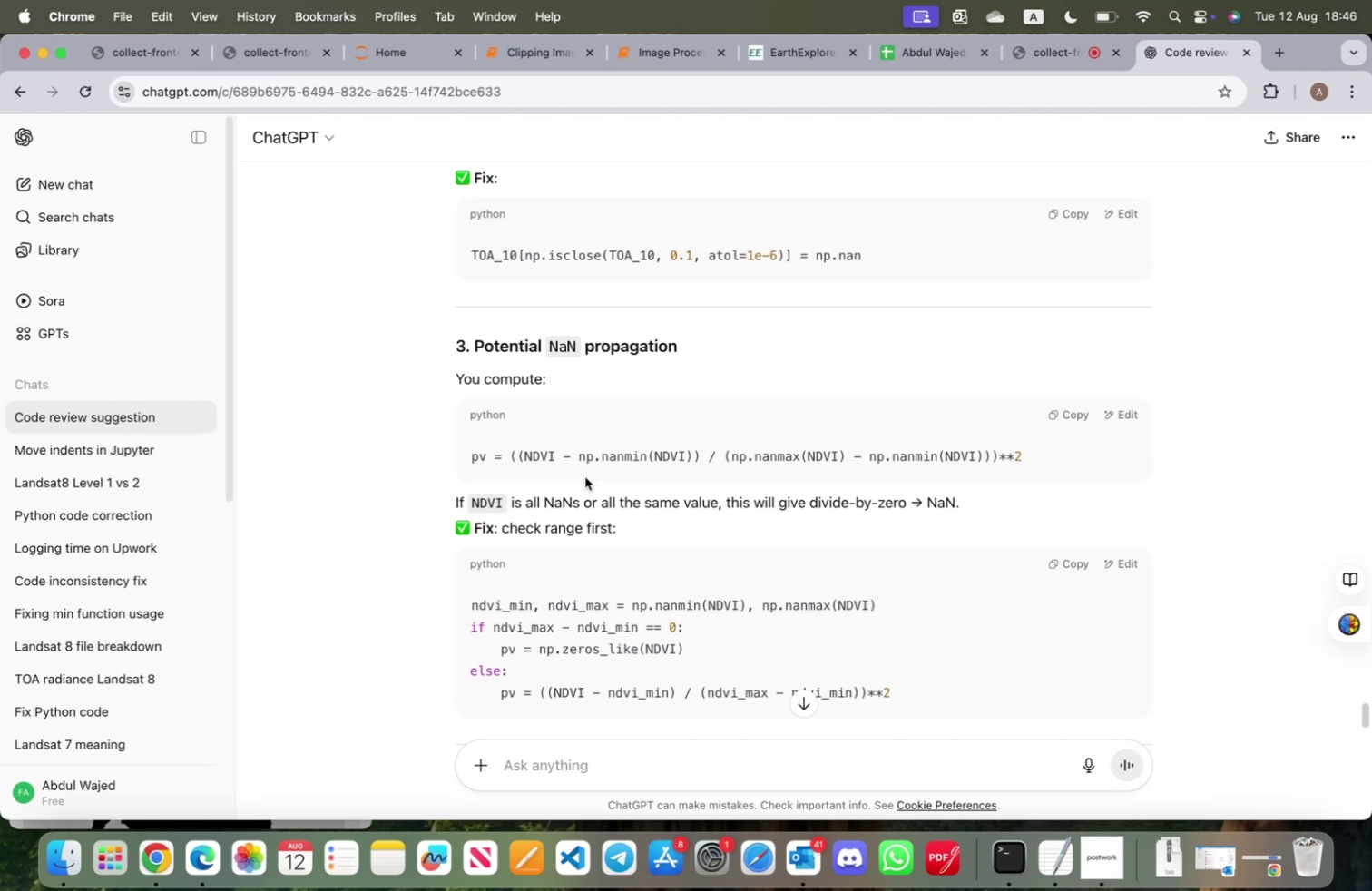 
scroll: coordinate [577, 590], scroll_direction: down, amount: 12.0
 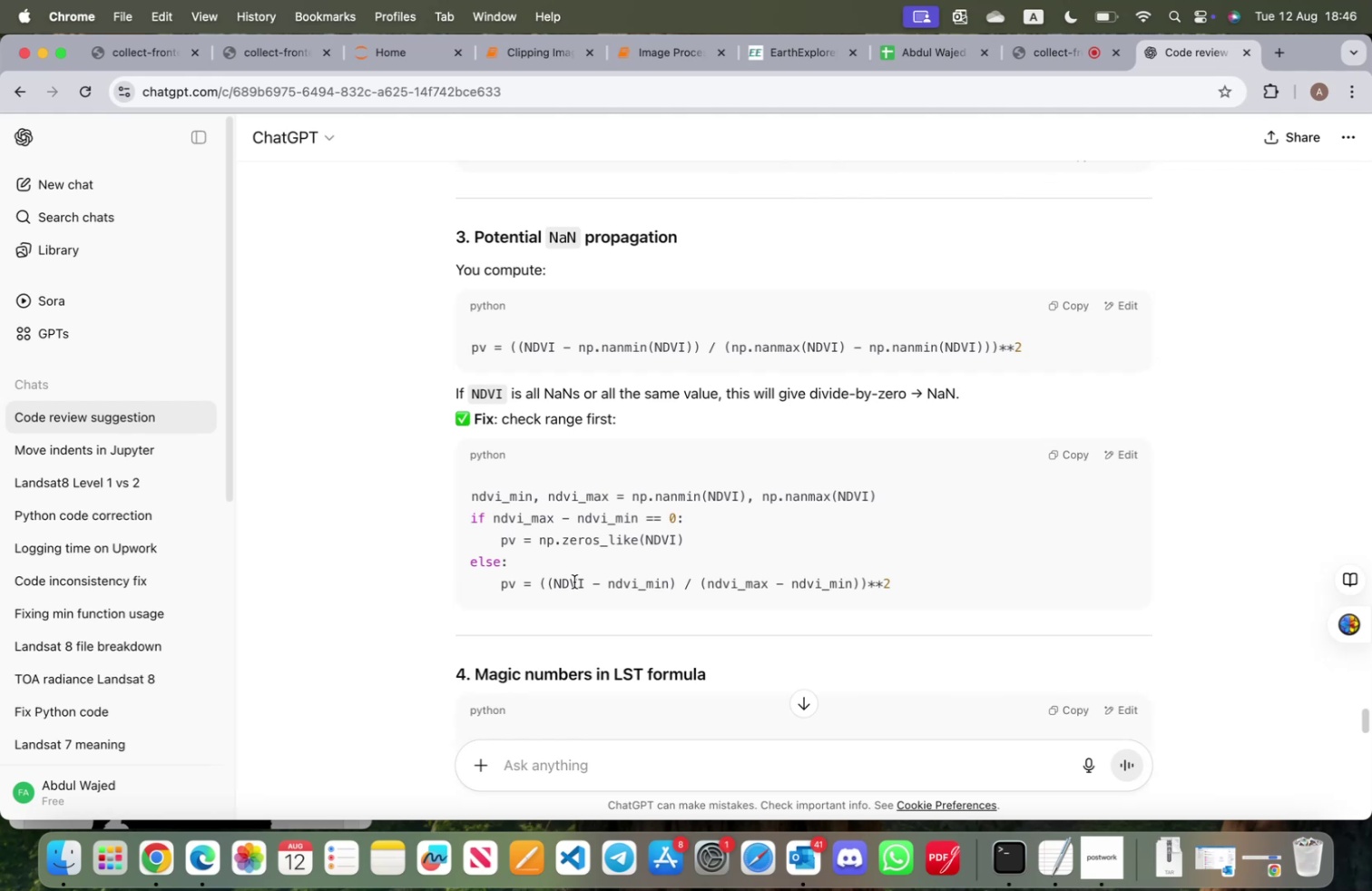 
wait(23.18)
 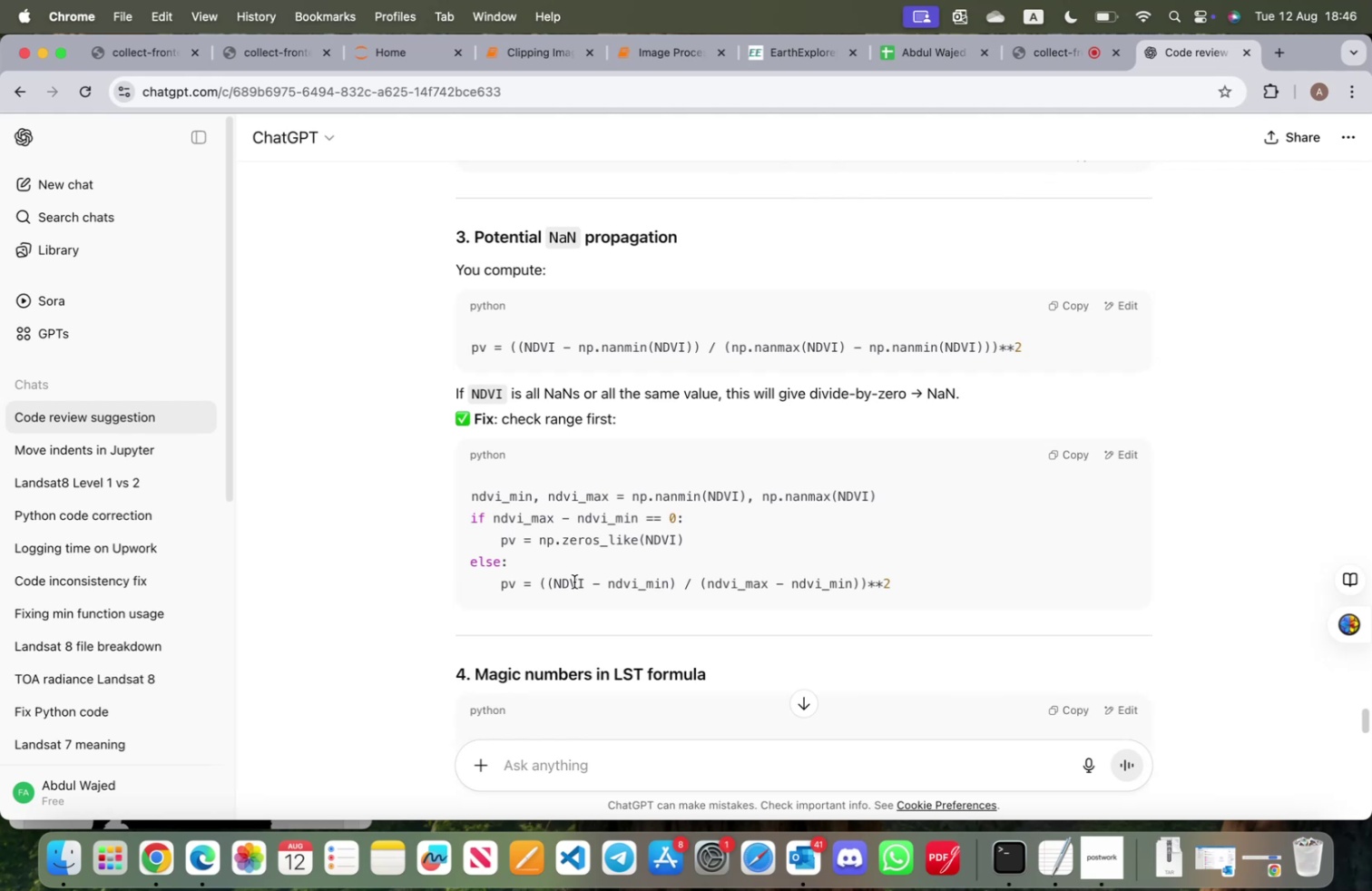 
left_click([1063, 457])
 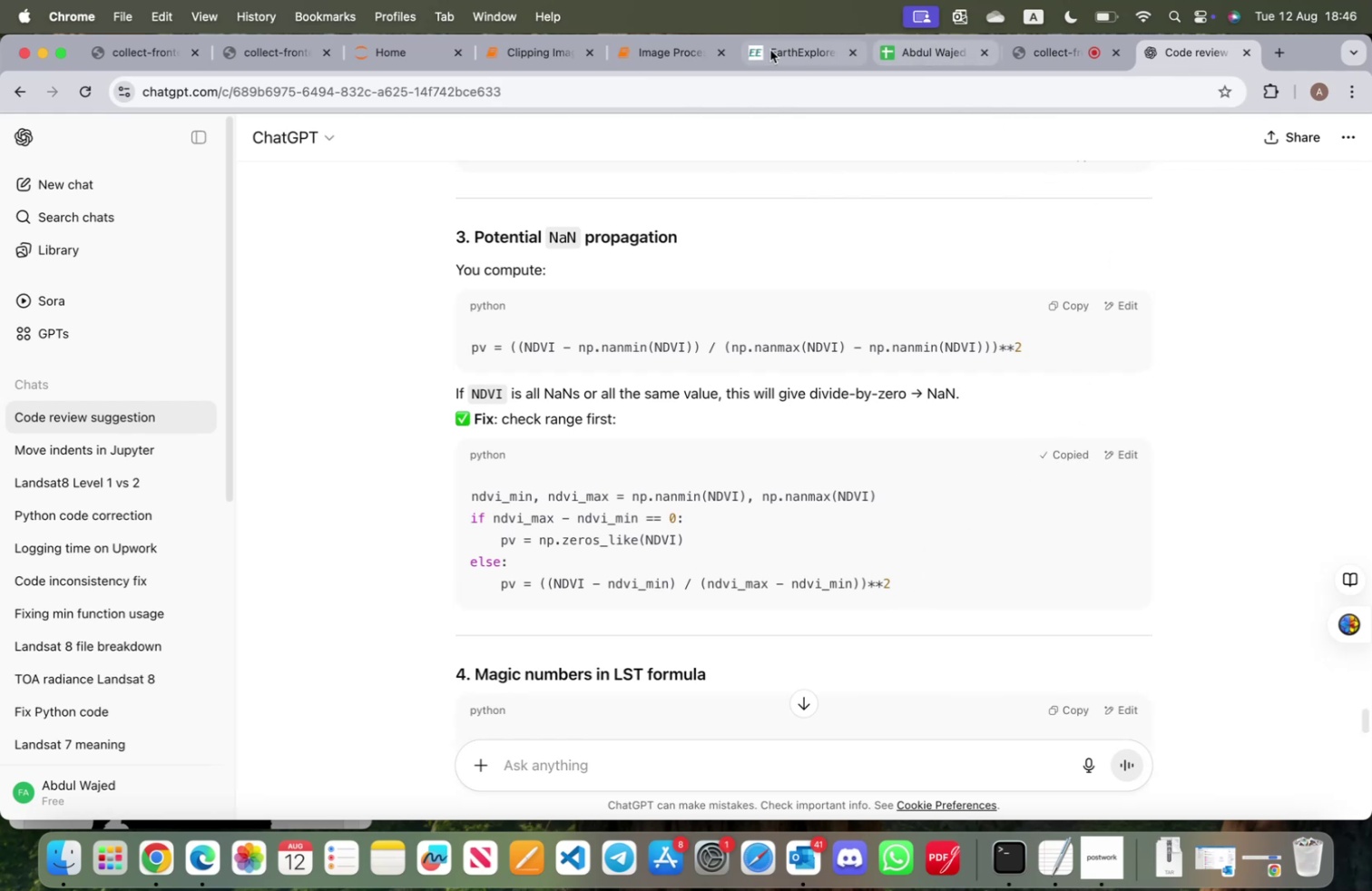 
left_click([647, 53])
 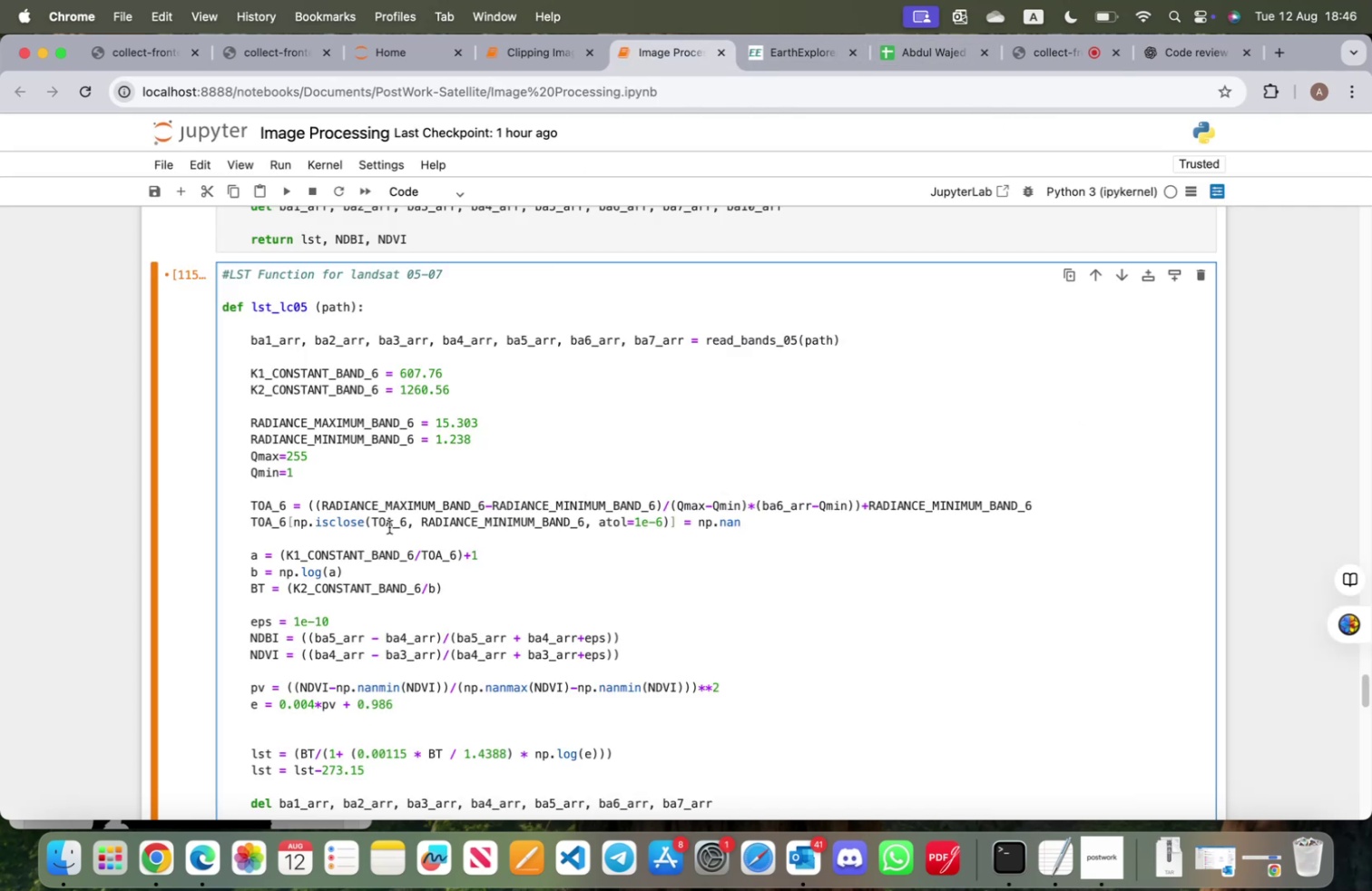 
scroll: coordinate [388, 531], scroll_direction: down, amount: 4.0
 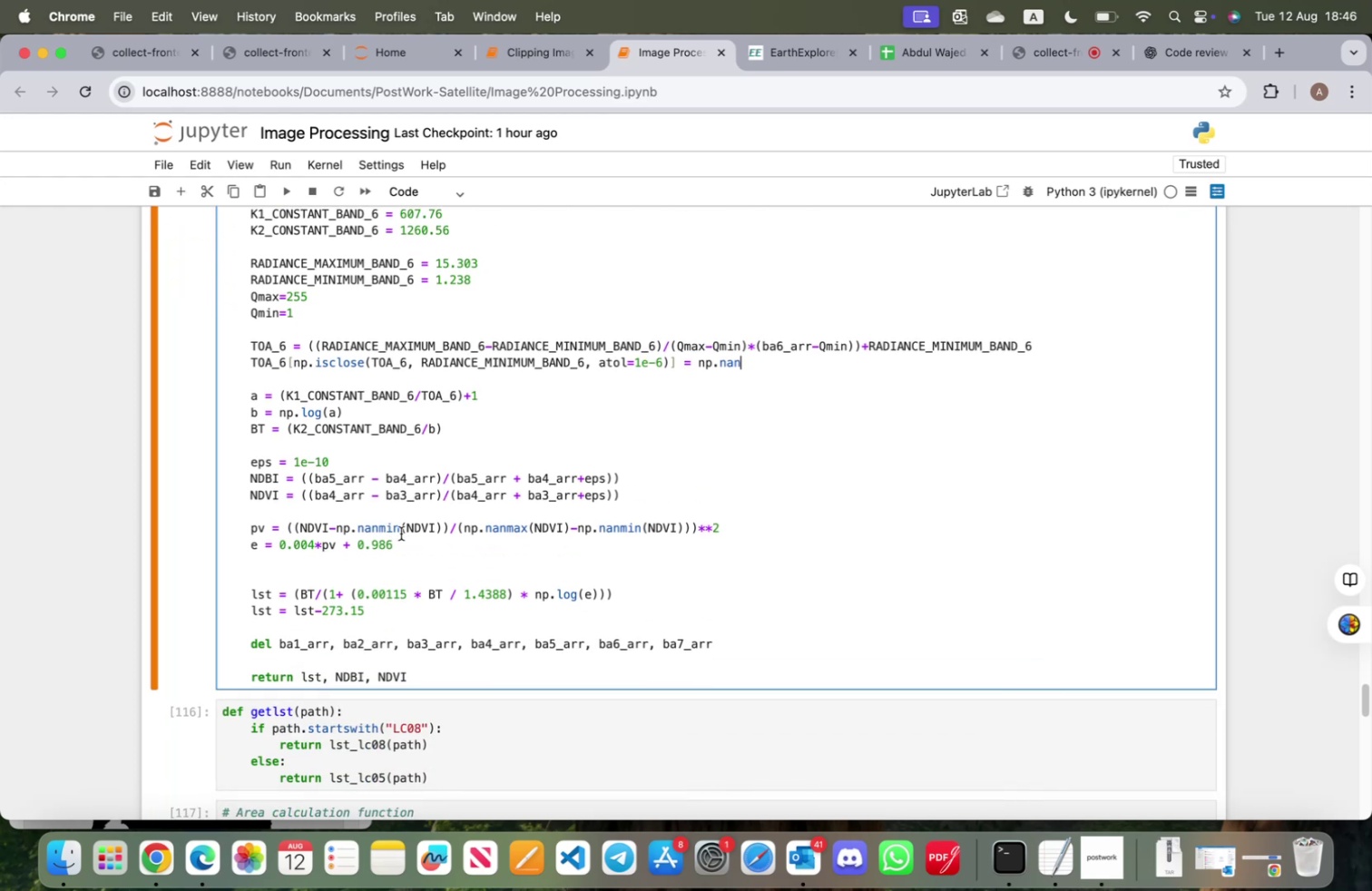 
left_click_drag(start_coordinate=[756, 526], to_coordinate=[251, 527])
 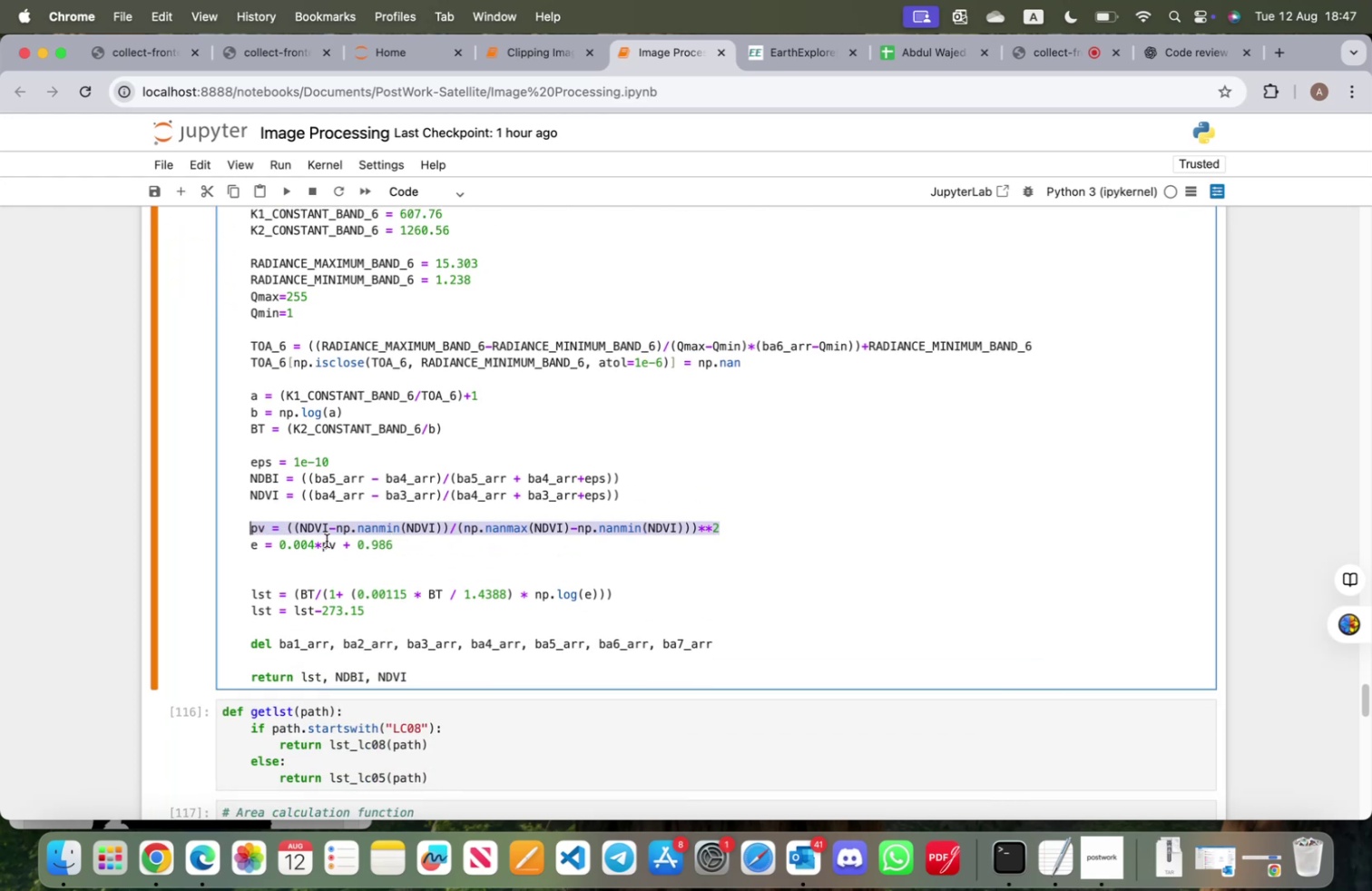 
key(Meta+V)
 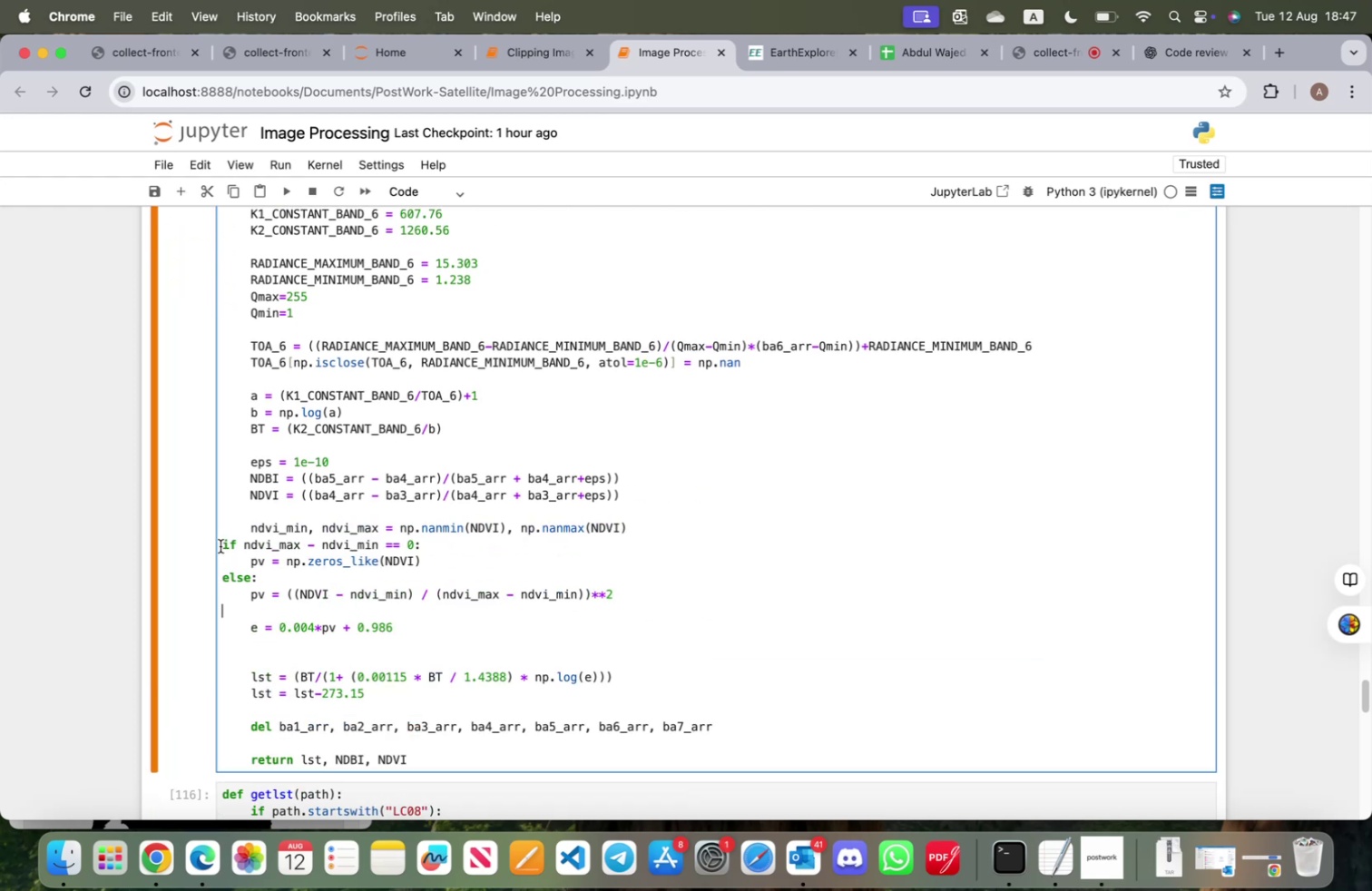 
left_click([220, 544])
 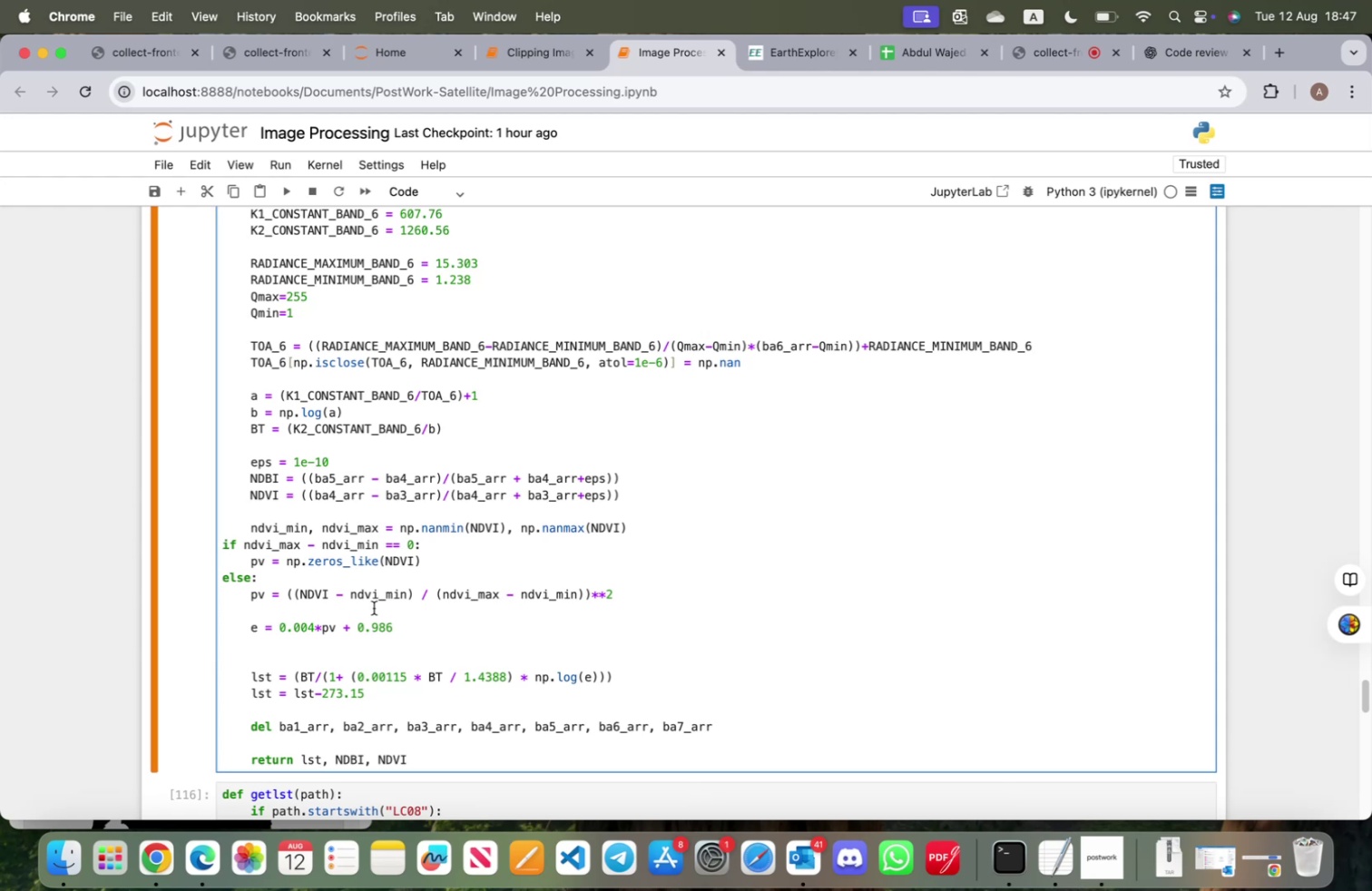 
key(Tab)
 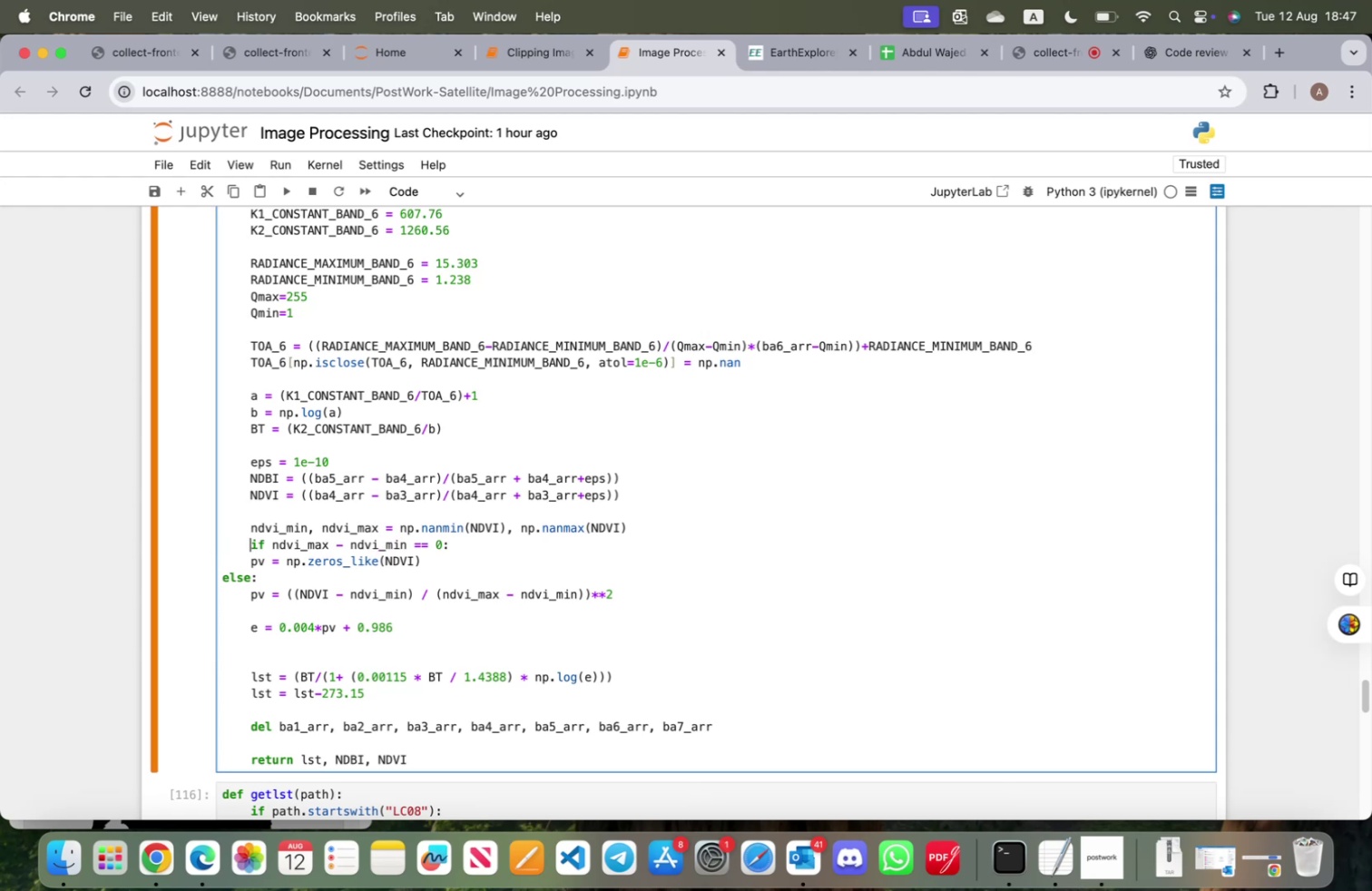 
key(ArrowDown)
 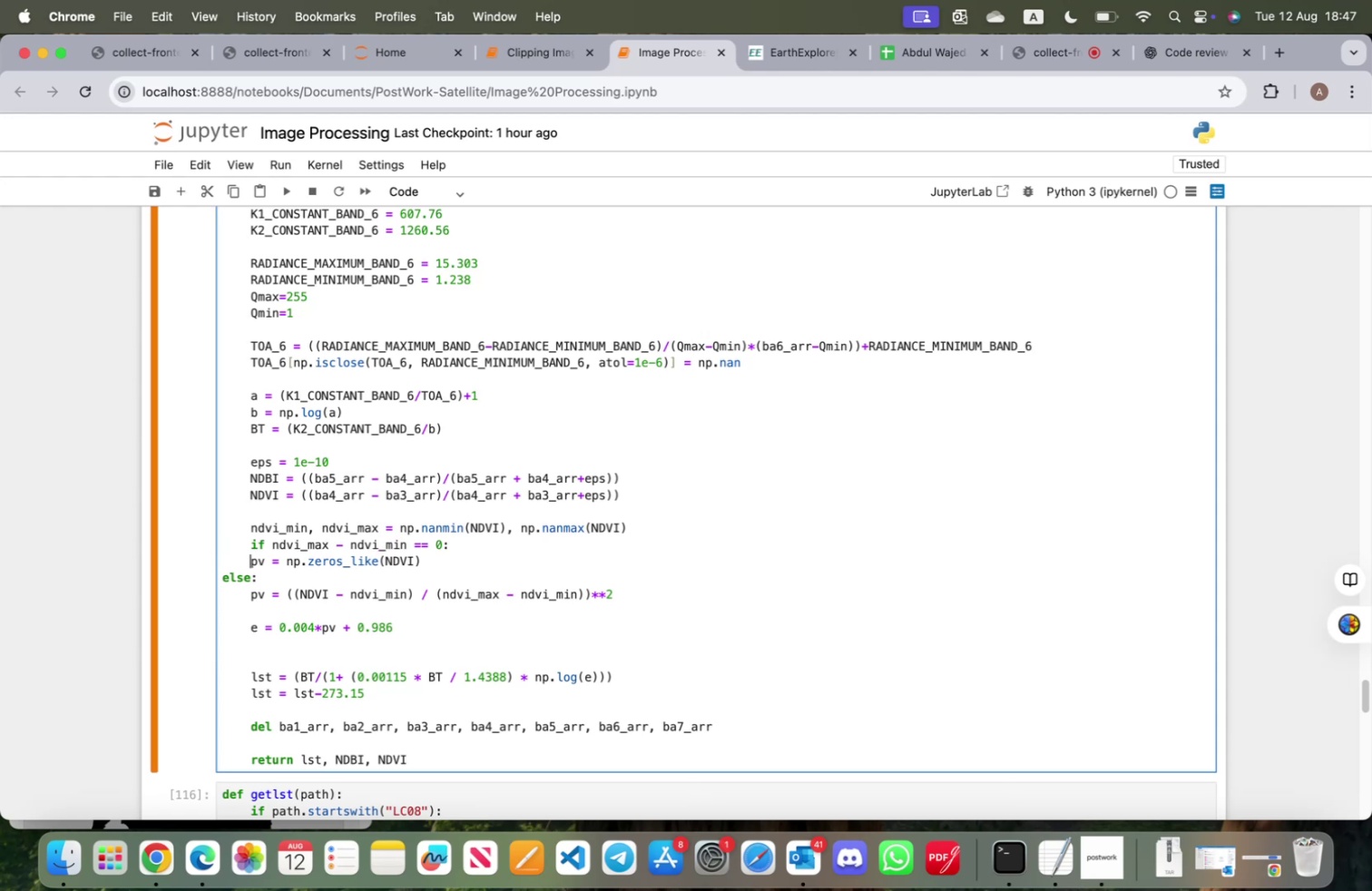 
key(Tab)
 